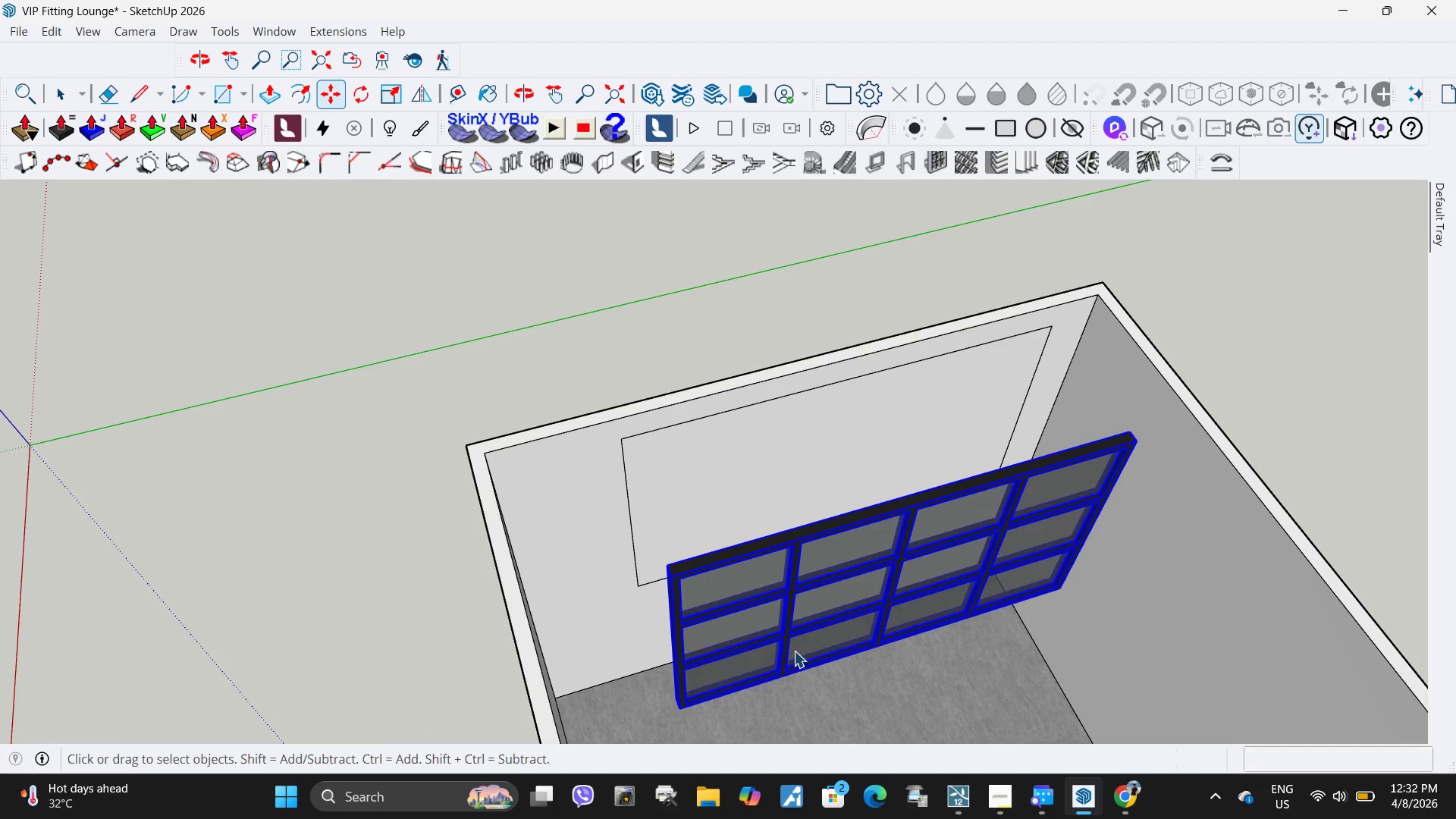 
key(Space)
 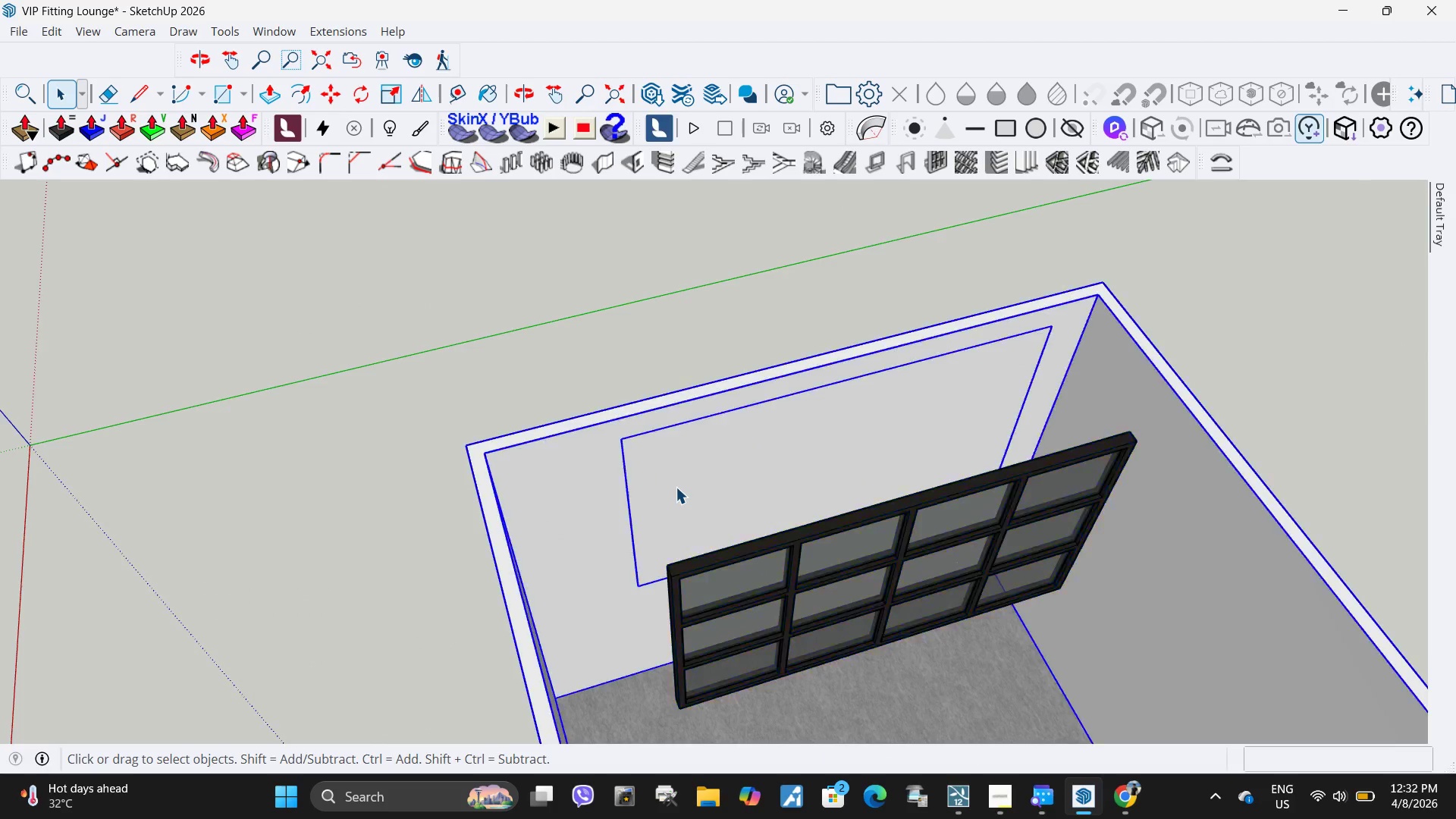 
double_click([676, 487])
 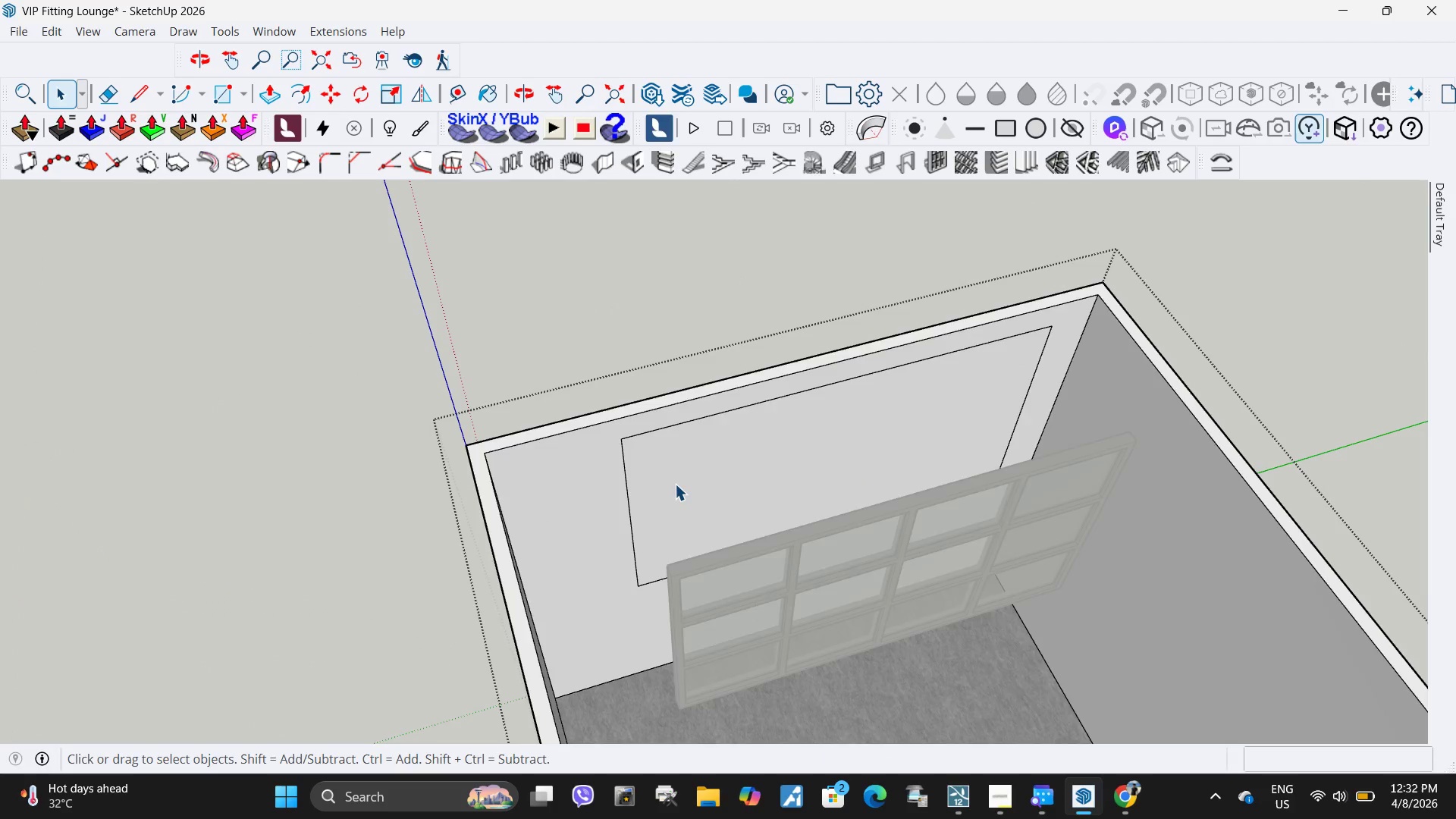 
triple_click([675, 484])
 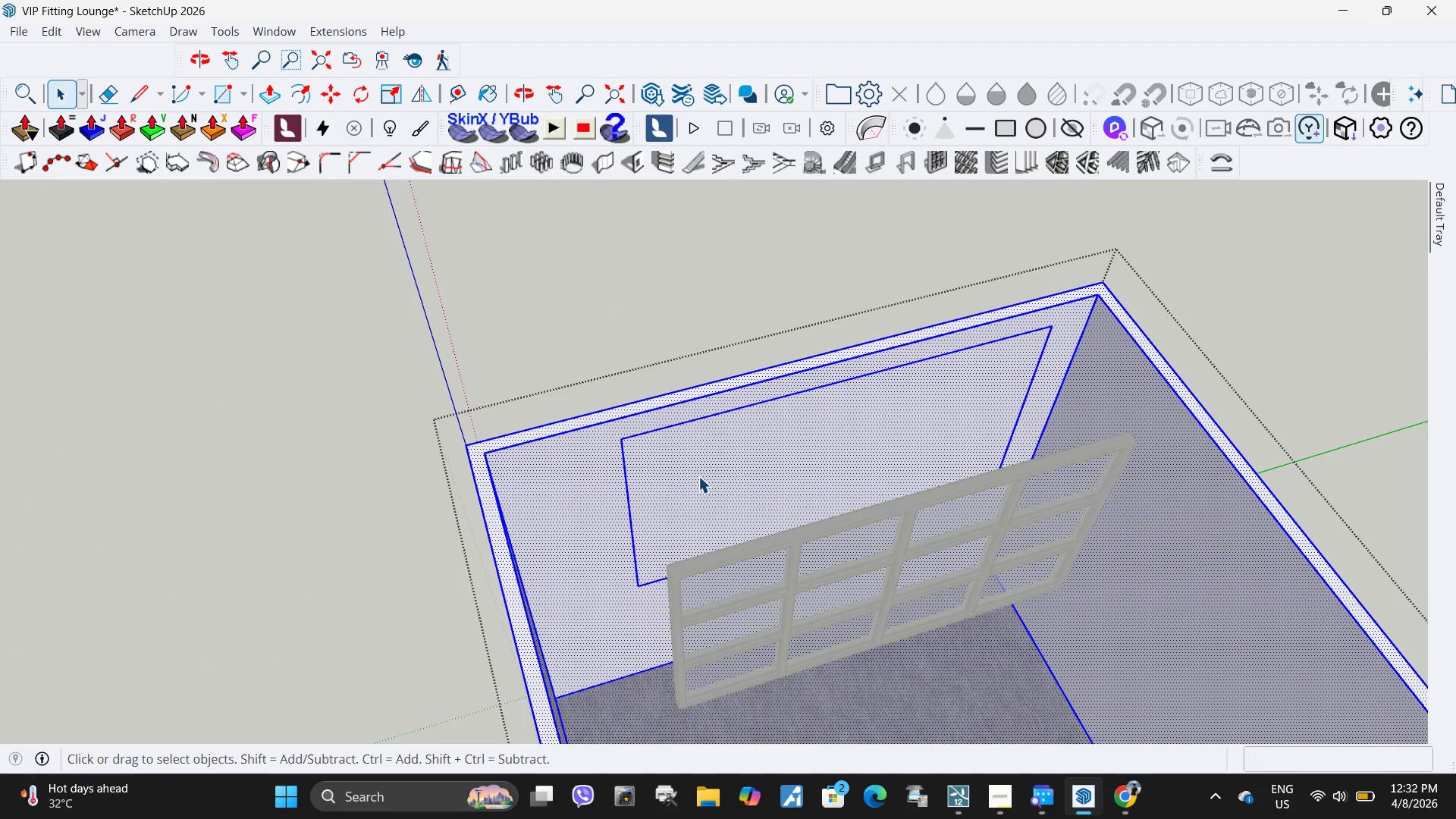 
left_click([701, 476])
 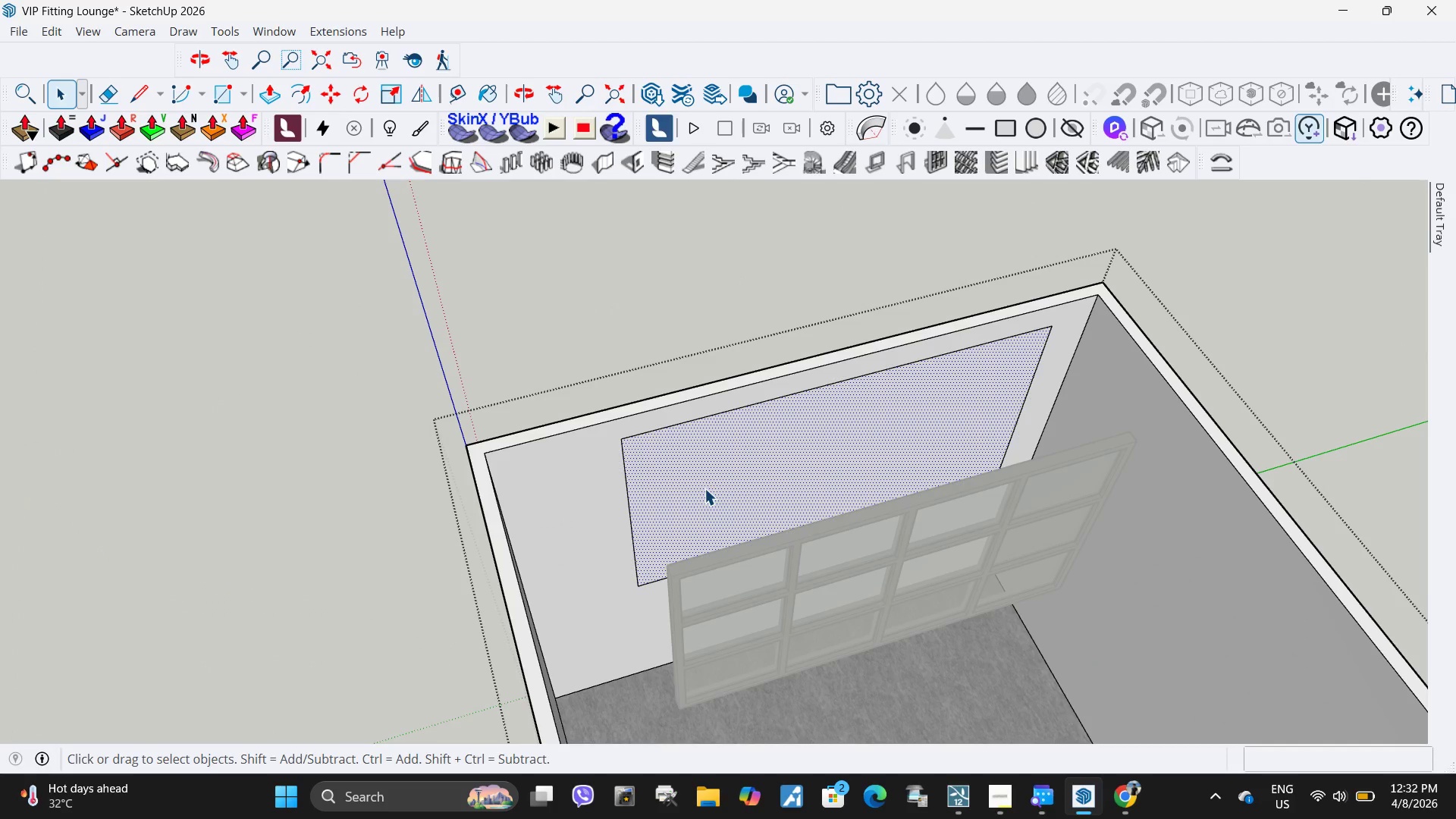 
key(P)
 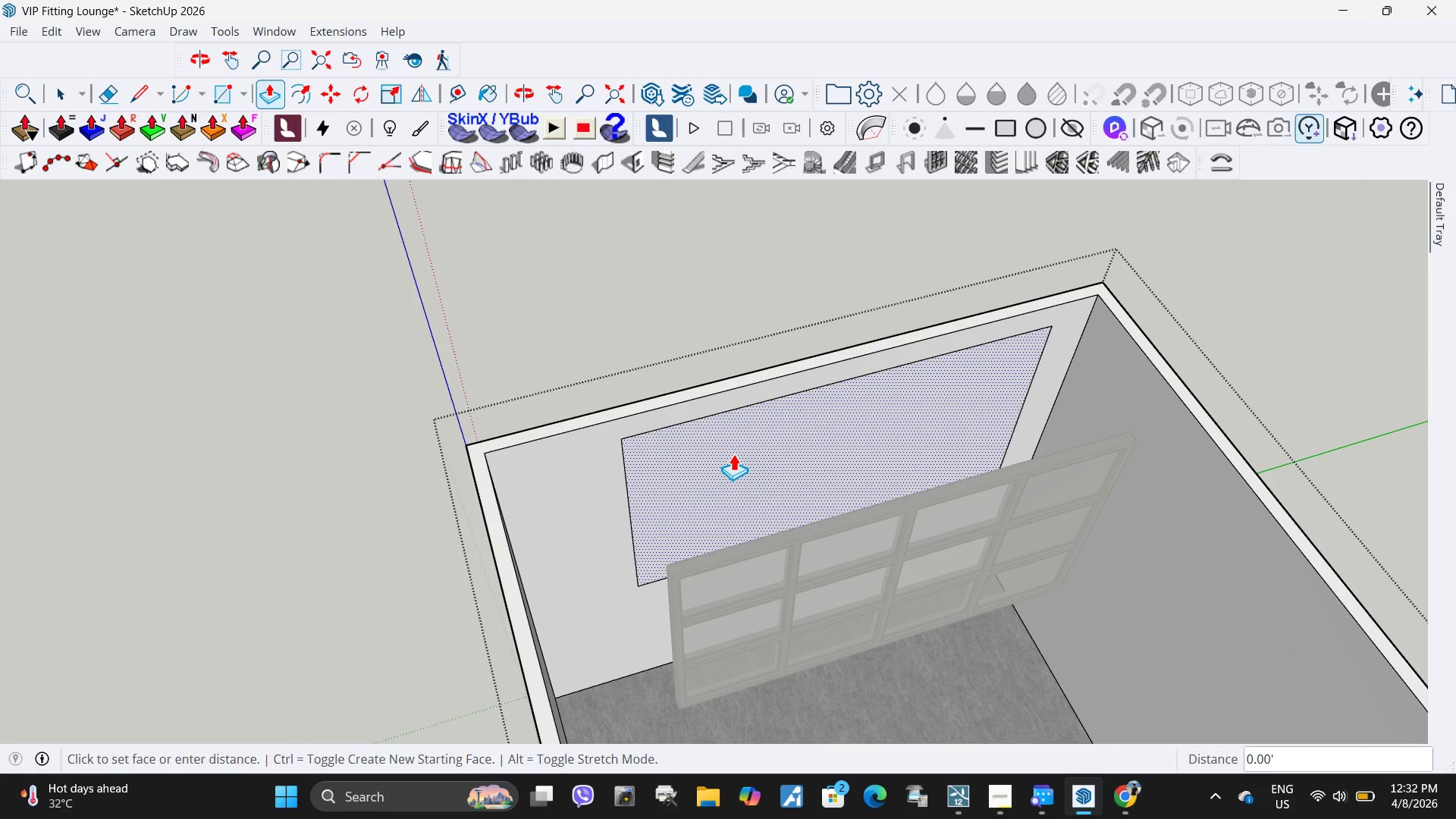 
left_click([733, 453])
 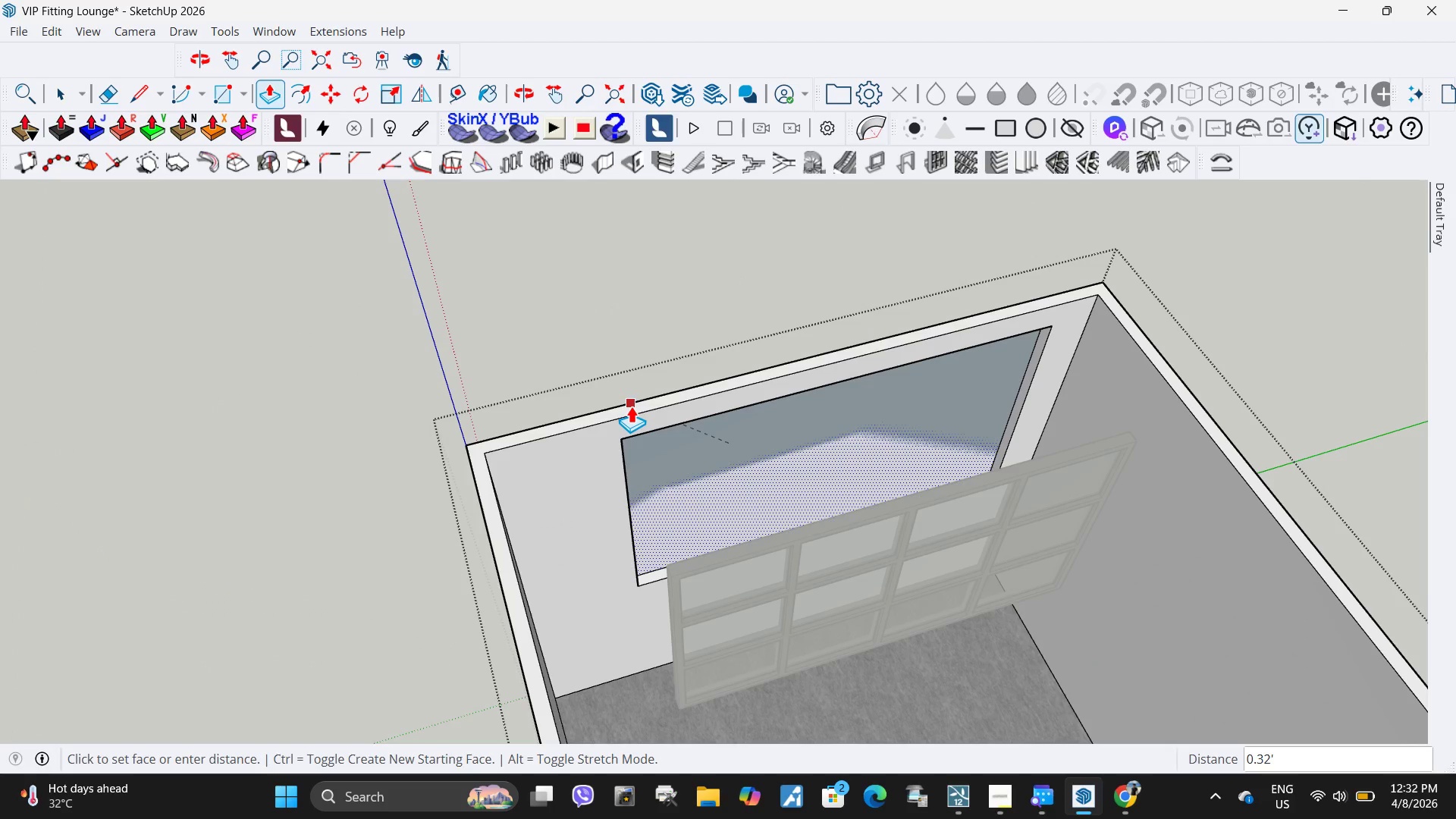 
left_click([631, 406])
 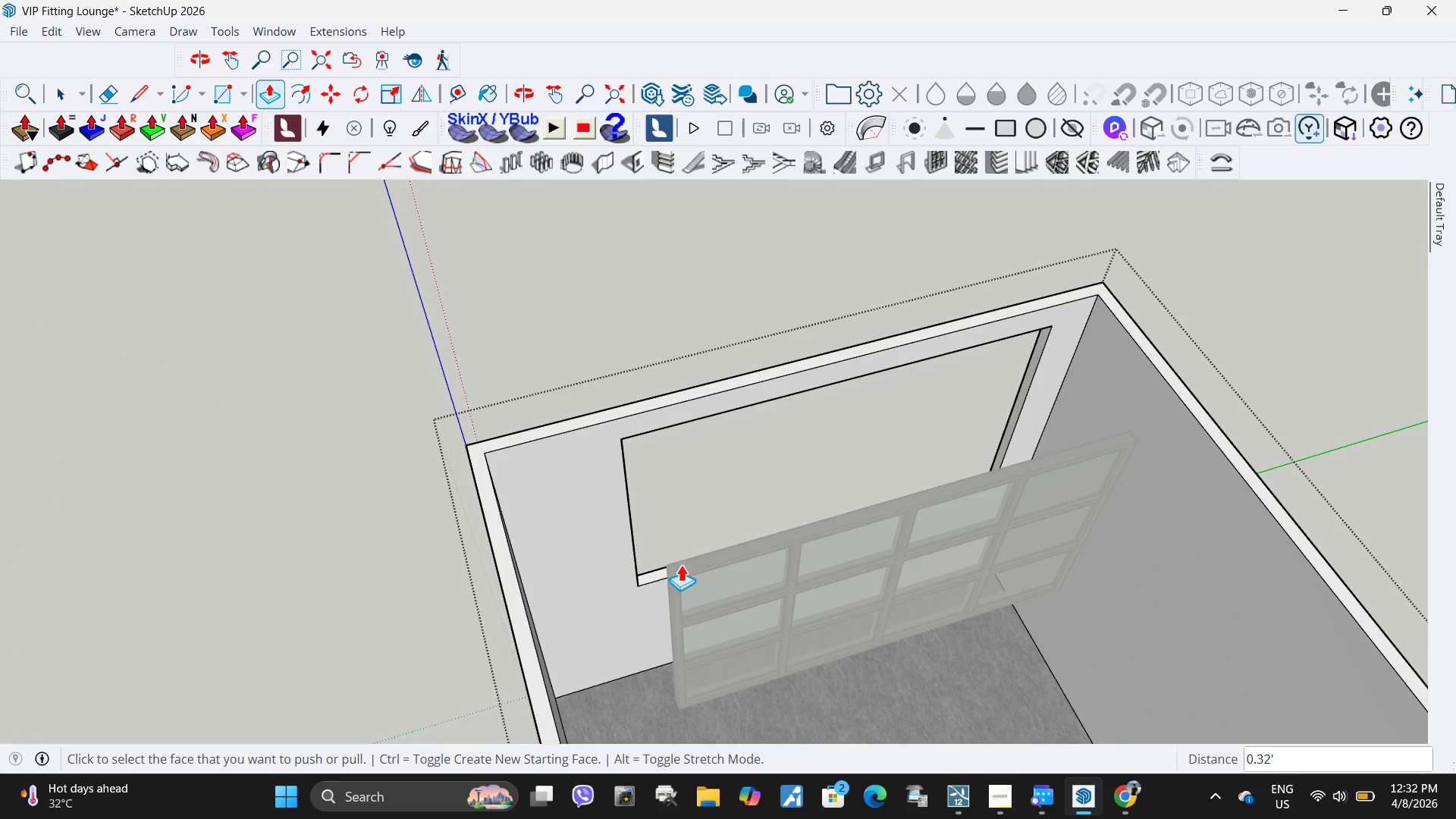 
key(Space)
 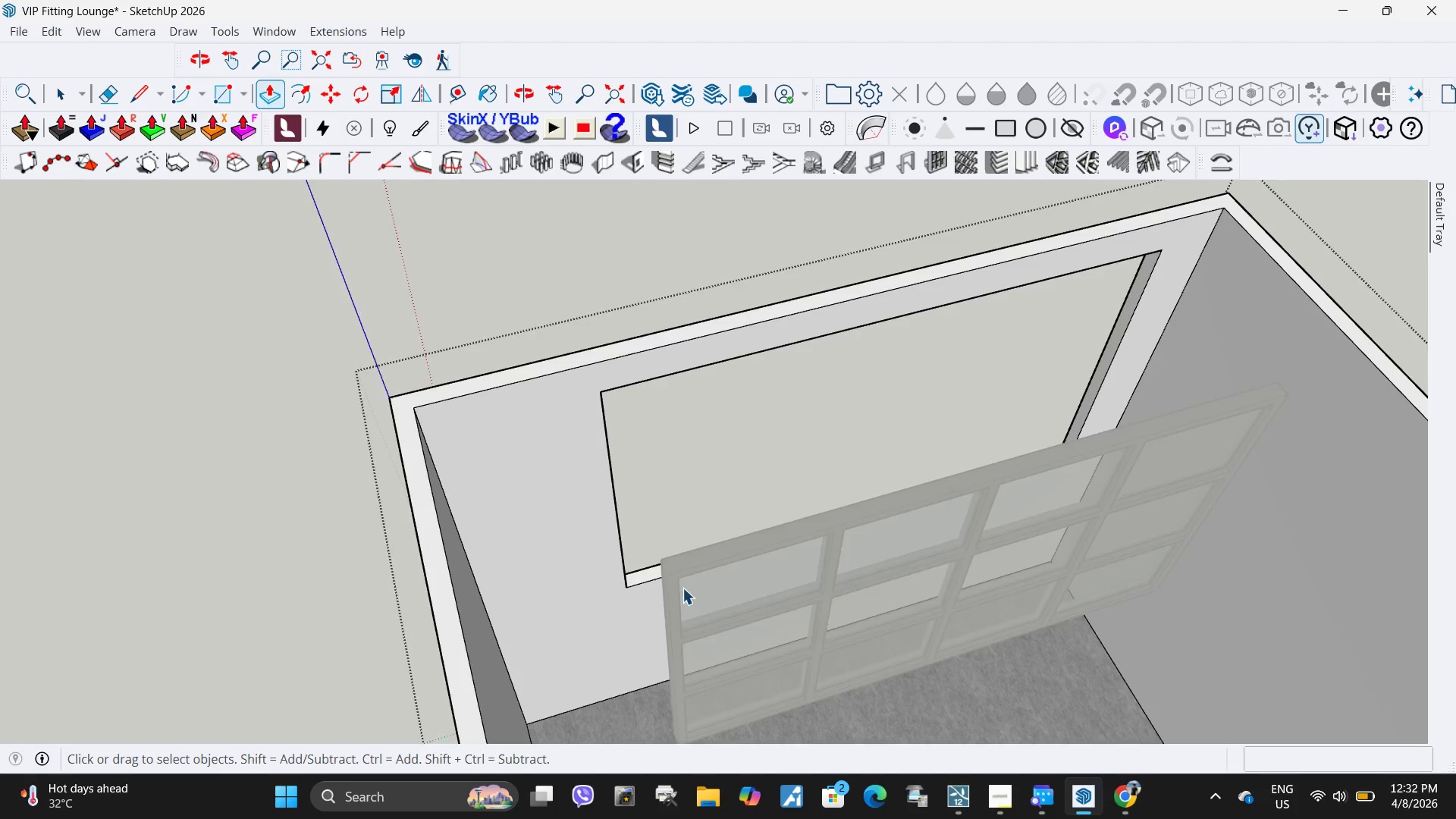 
key(Escape)
 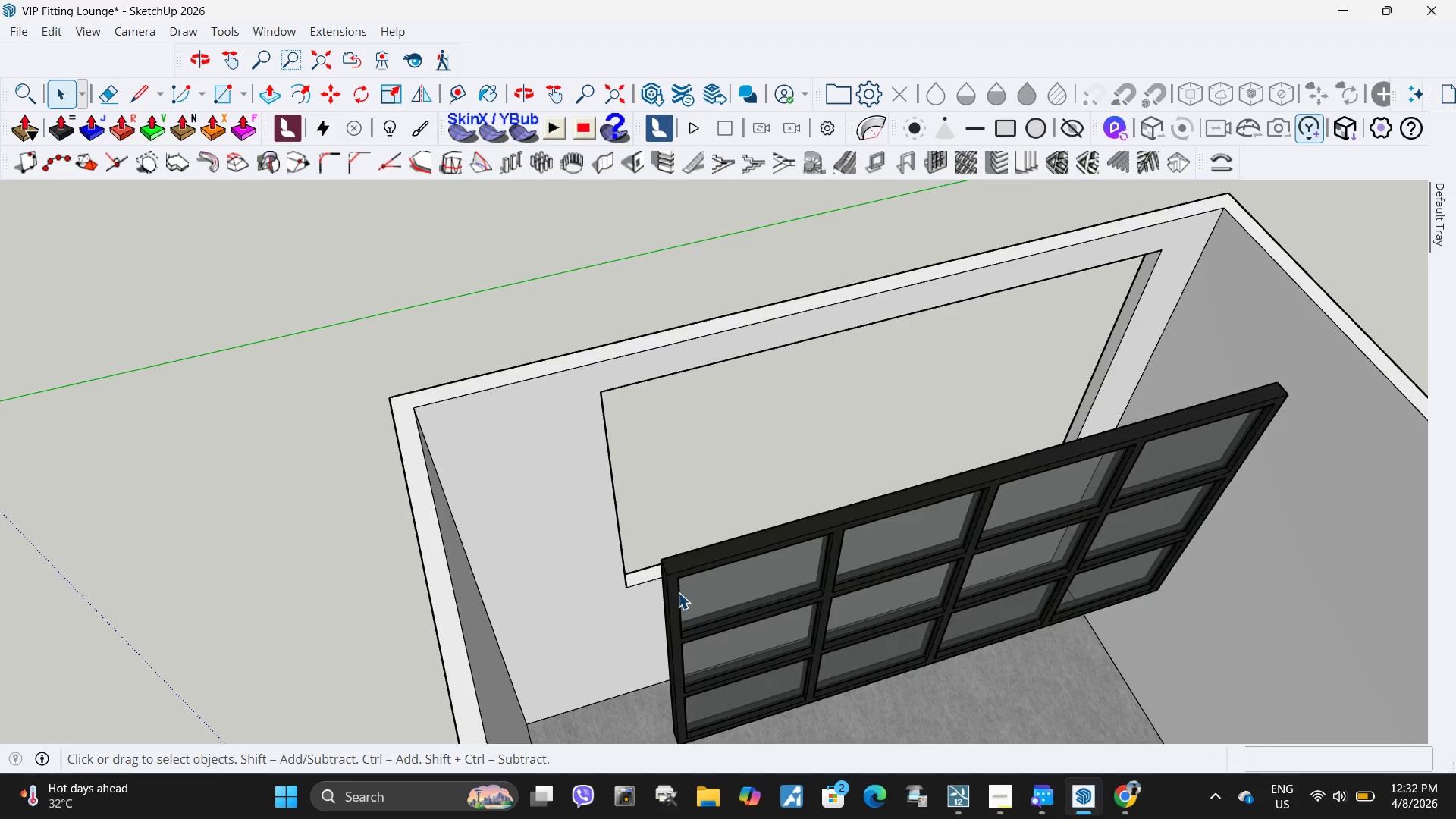 
scroll: coordinate [683, 581], scroll_direction: up, amount: 3.0
 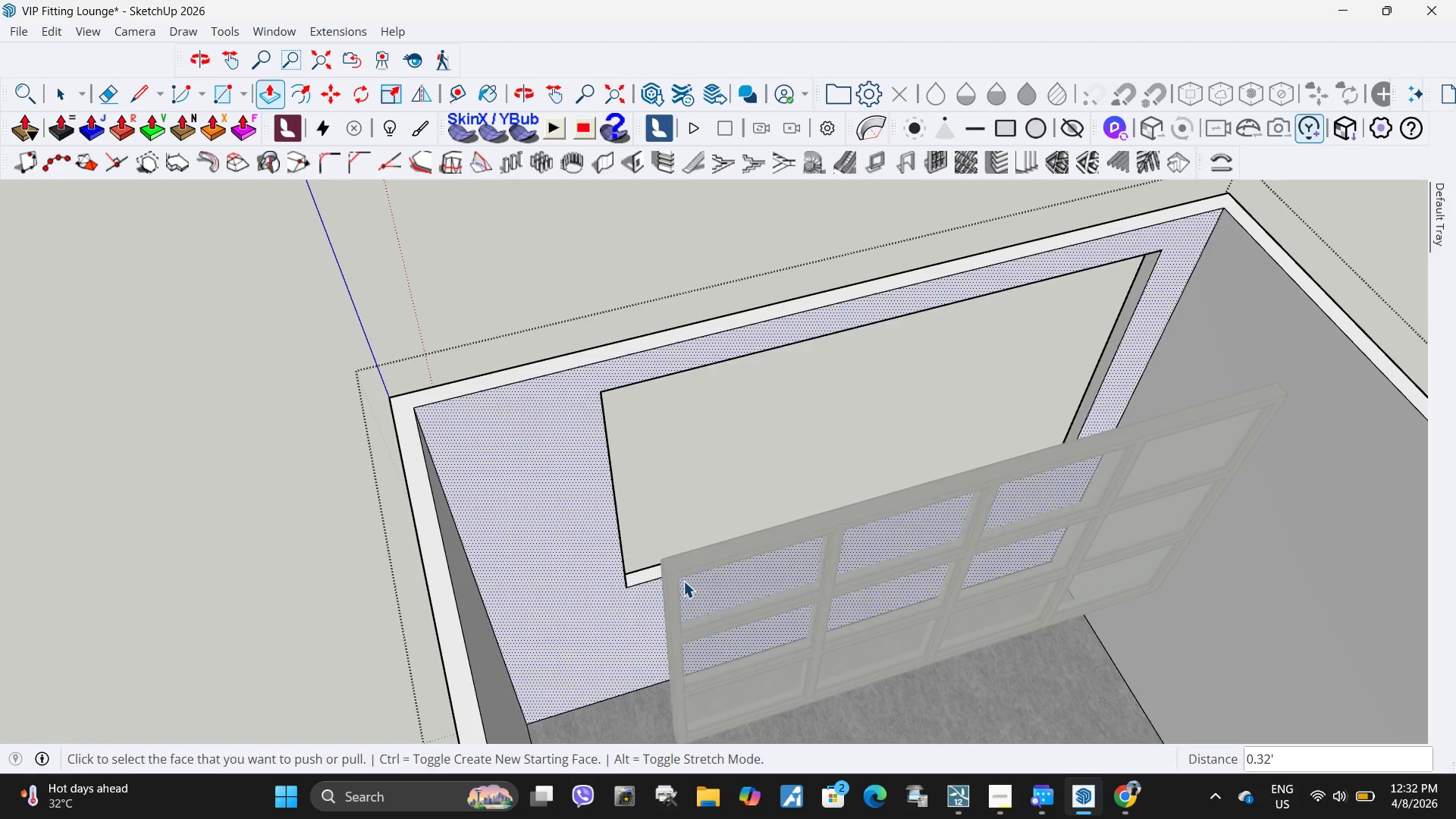 
left_click([678, 592])
 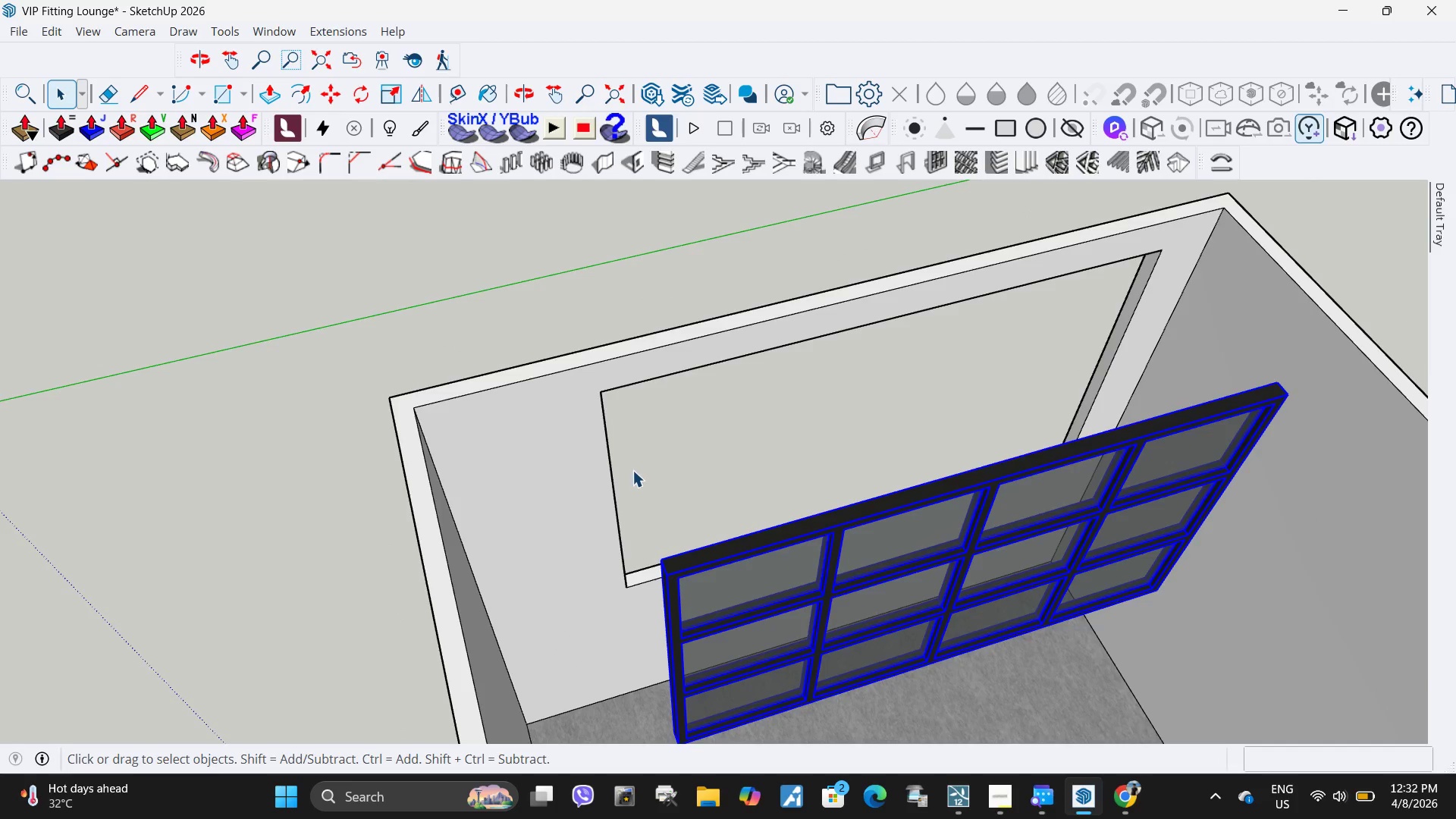 
scroll: coordinate [666, 703], scroll_direction: up, amount: 8.0
 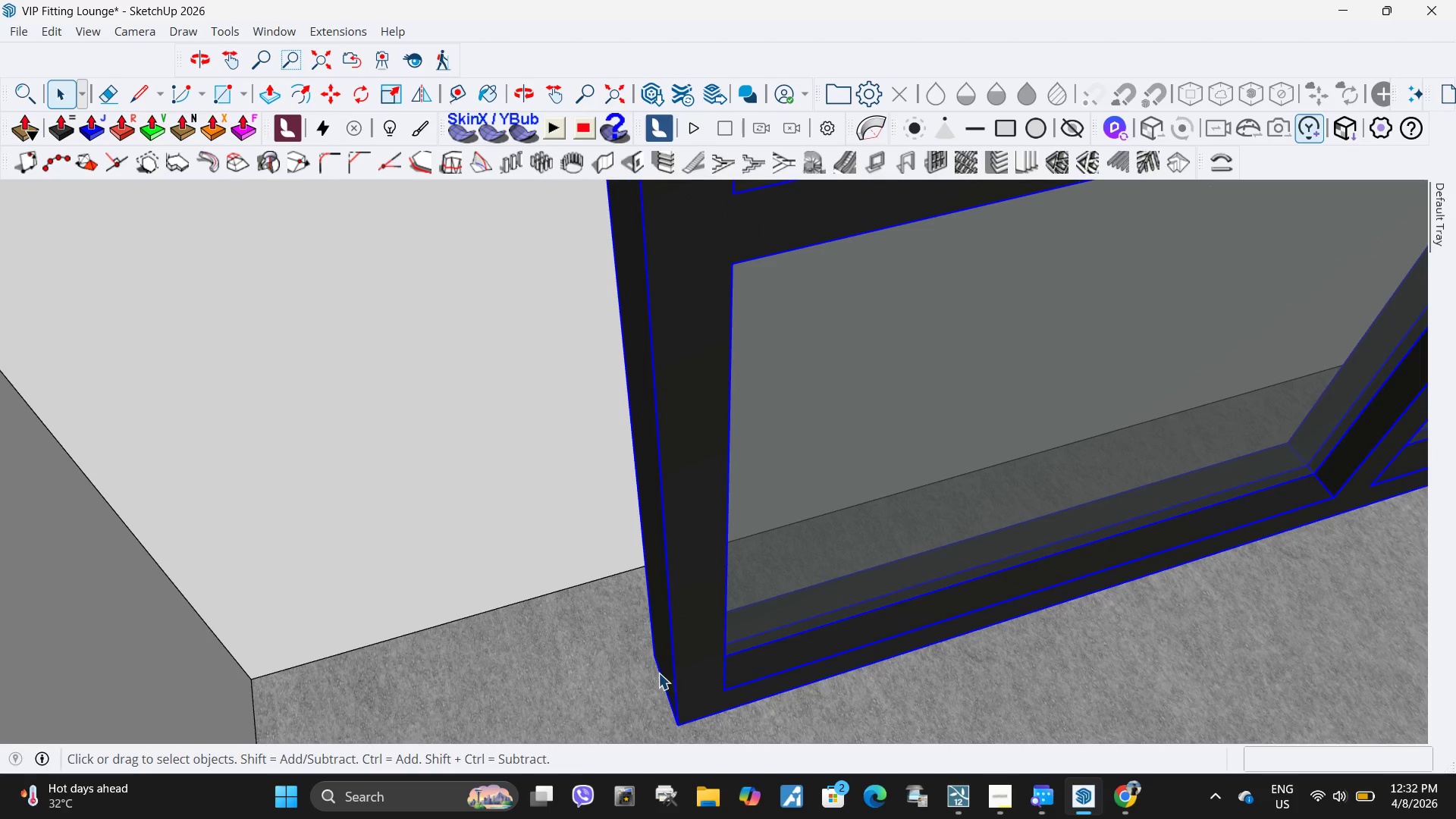 
key(M)
 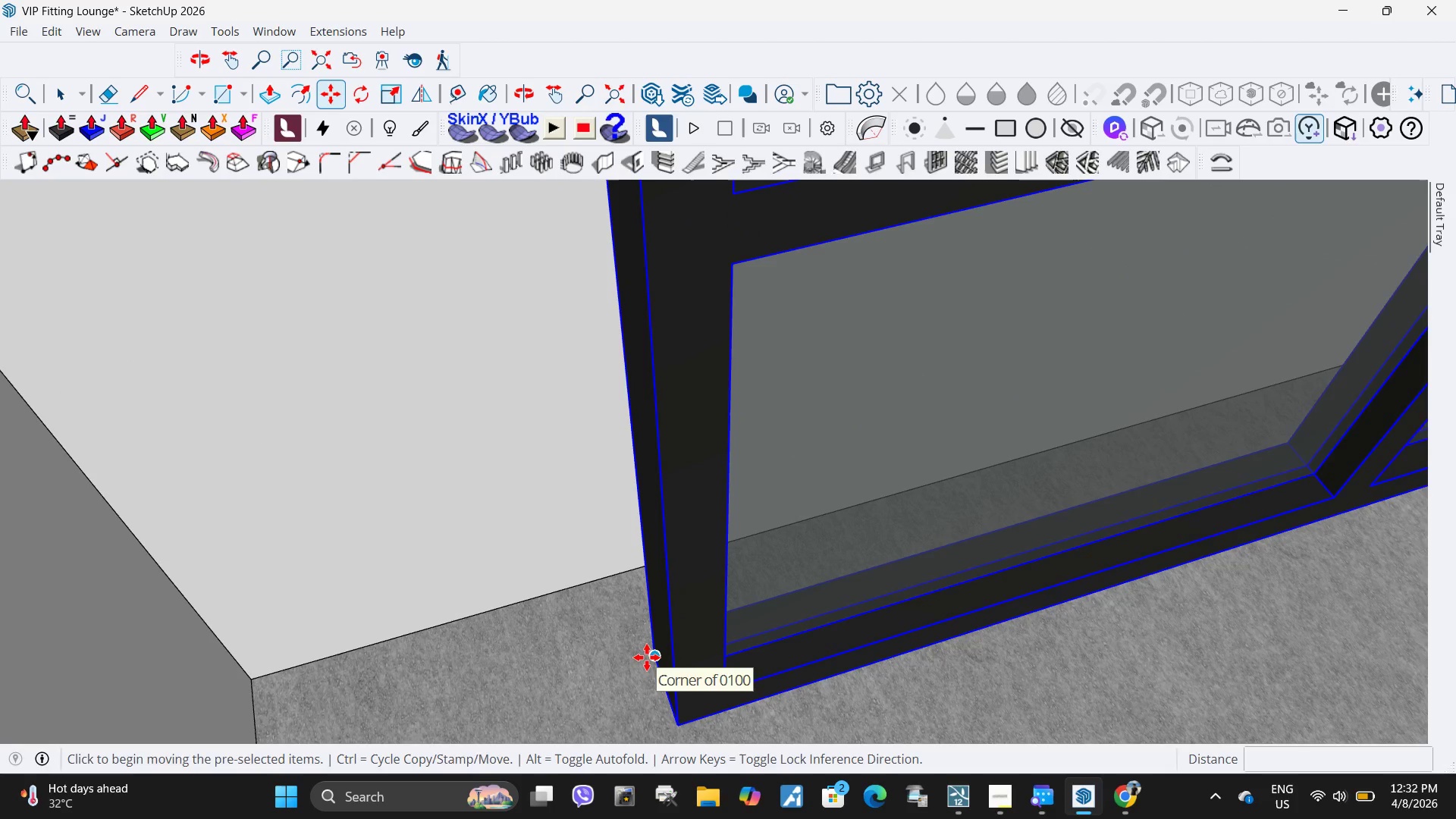 
left_click([647, 657])
 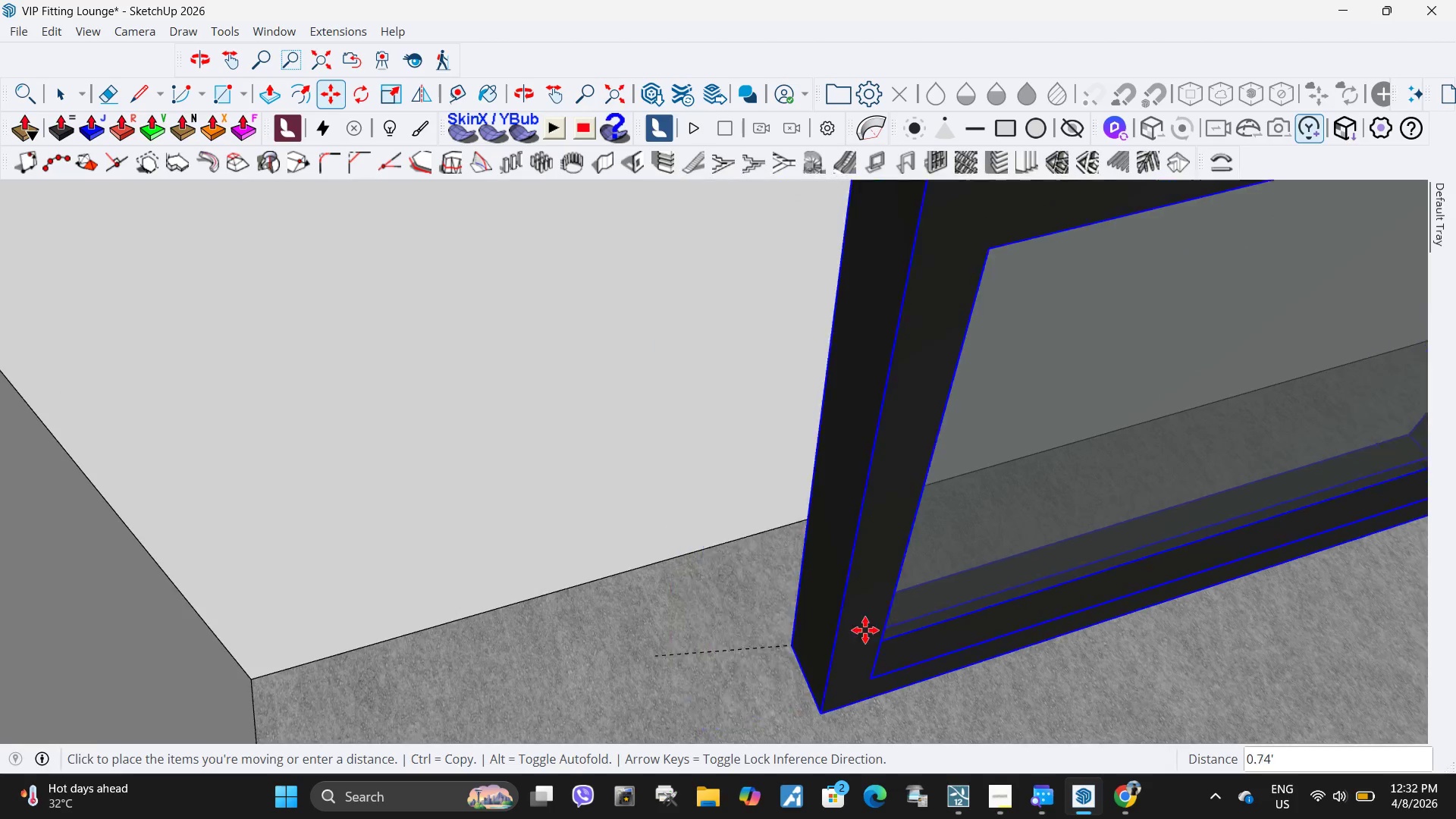 
scroll: coordinate [862, 633], scroll_direction: down, amount: 12.0
 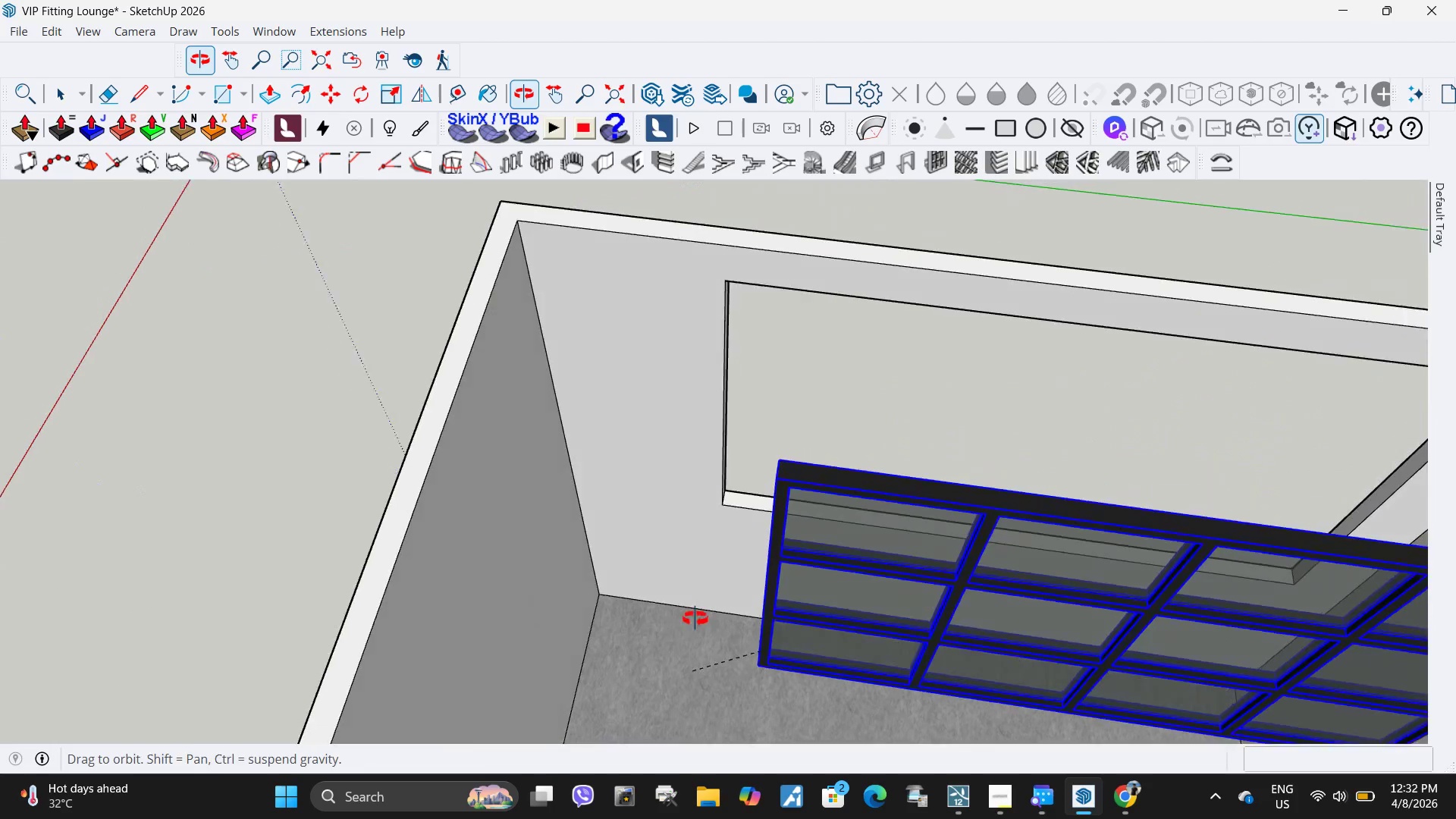 
scroll: coordinate [724, 476], scroll_direction: up, amount: 8.0
 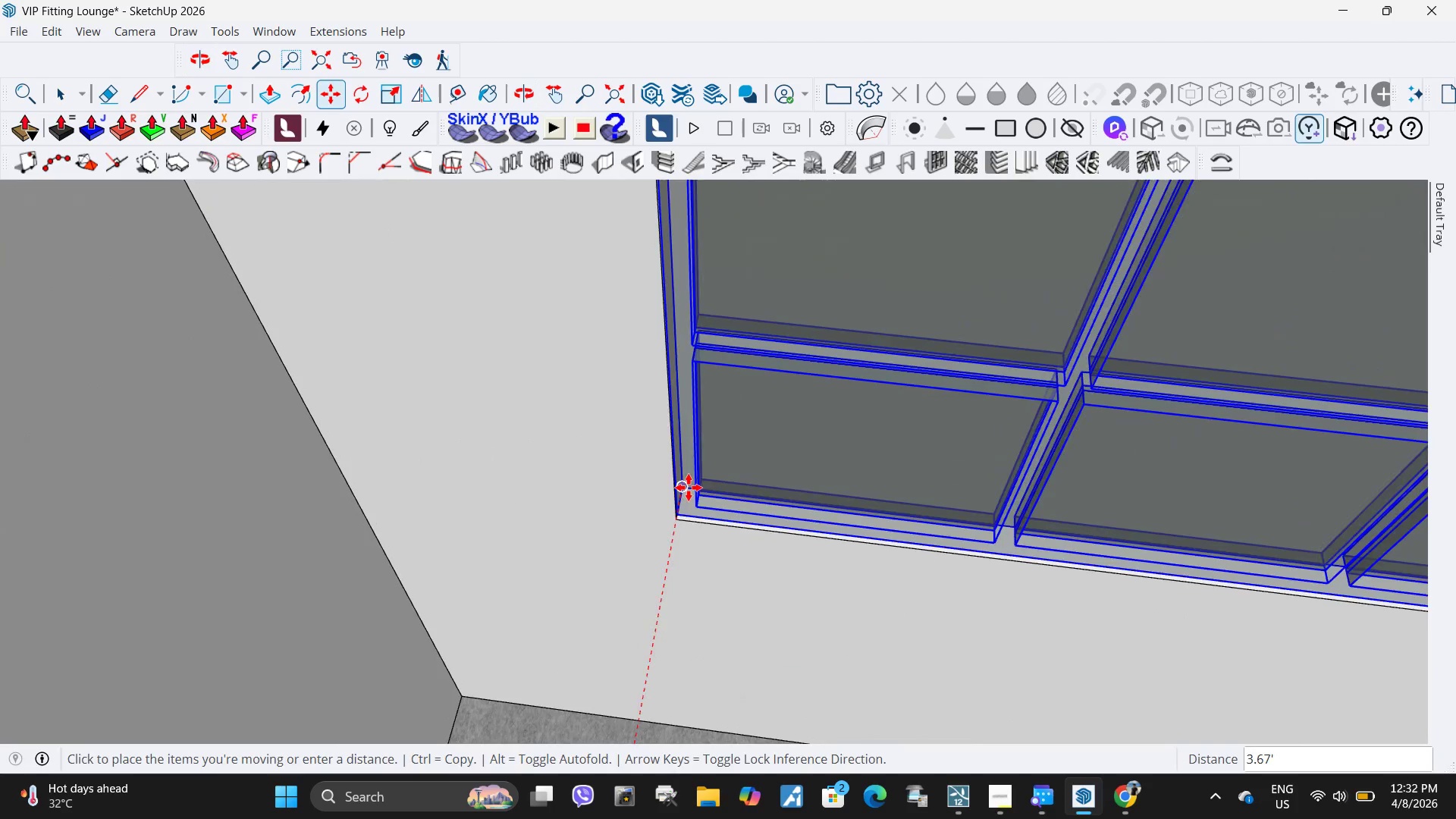 
left_click([689, 488])
 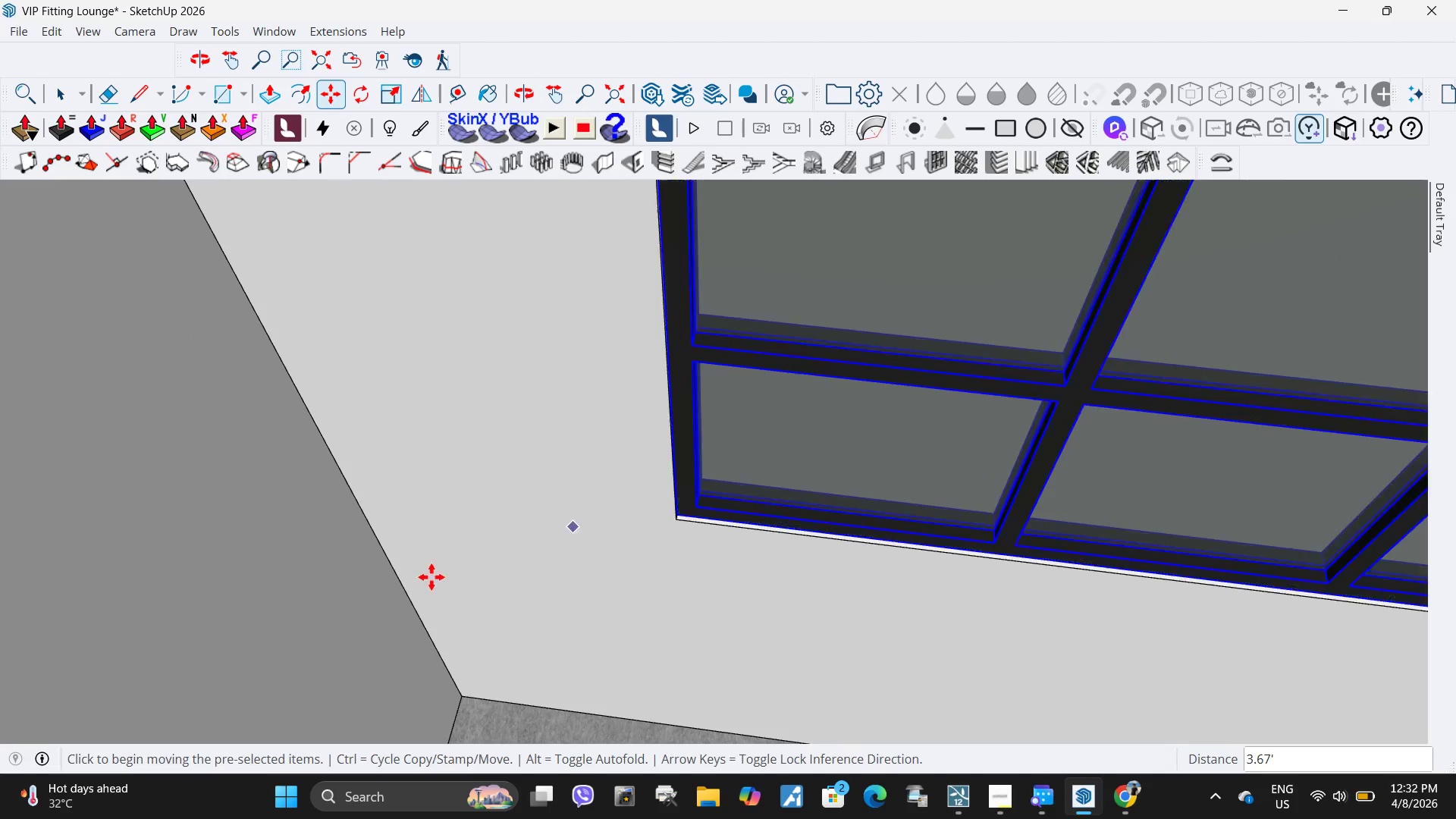 
scroll: coordinate [460, 572], scroll_direction: down, amount: 11.0
 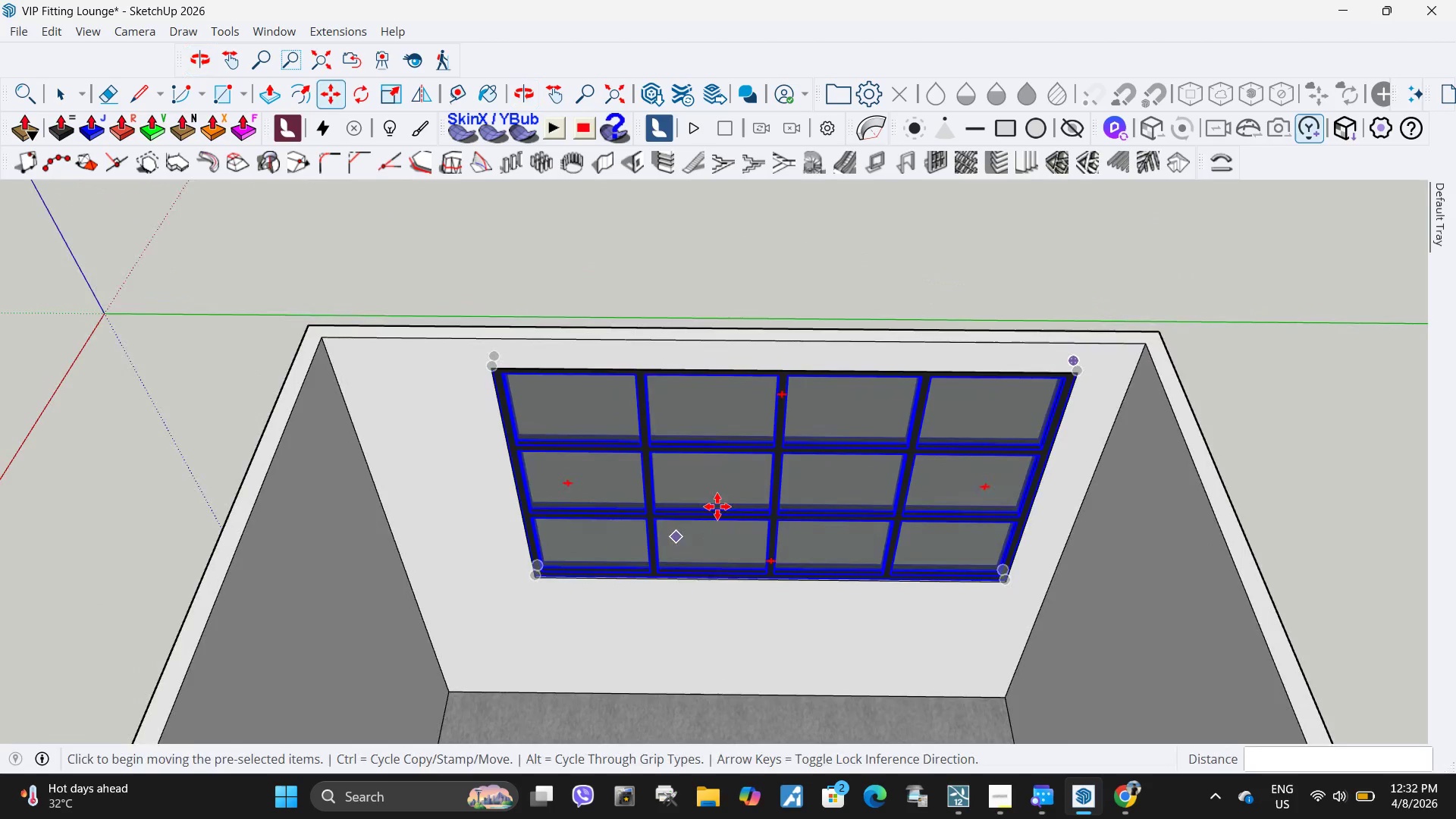 
type(ws)
 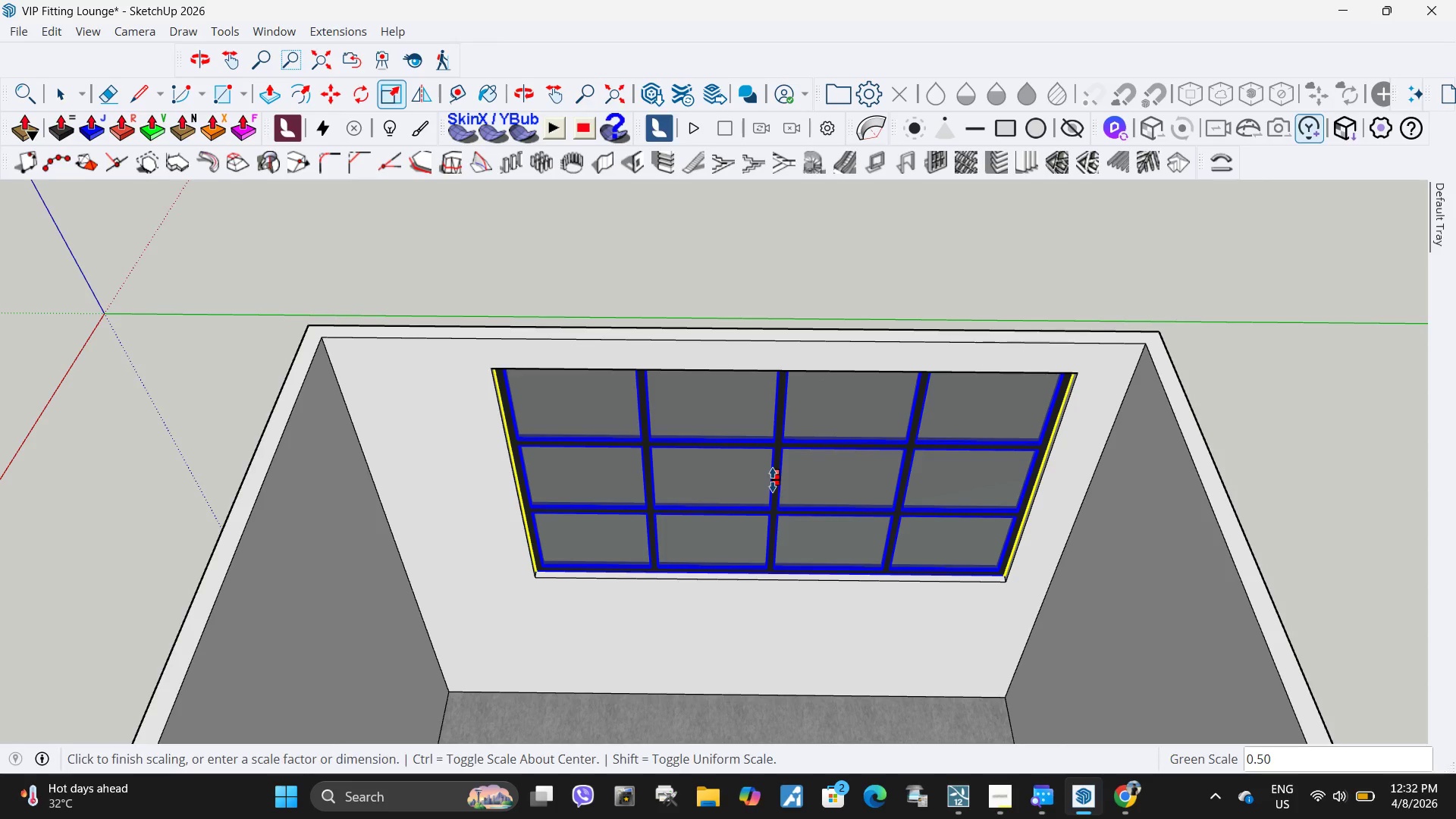 
scroll: coordinate [801, 422], scroll_direction: up, amount: 8.0
 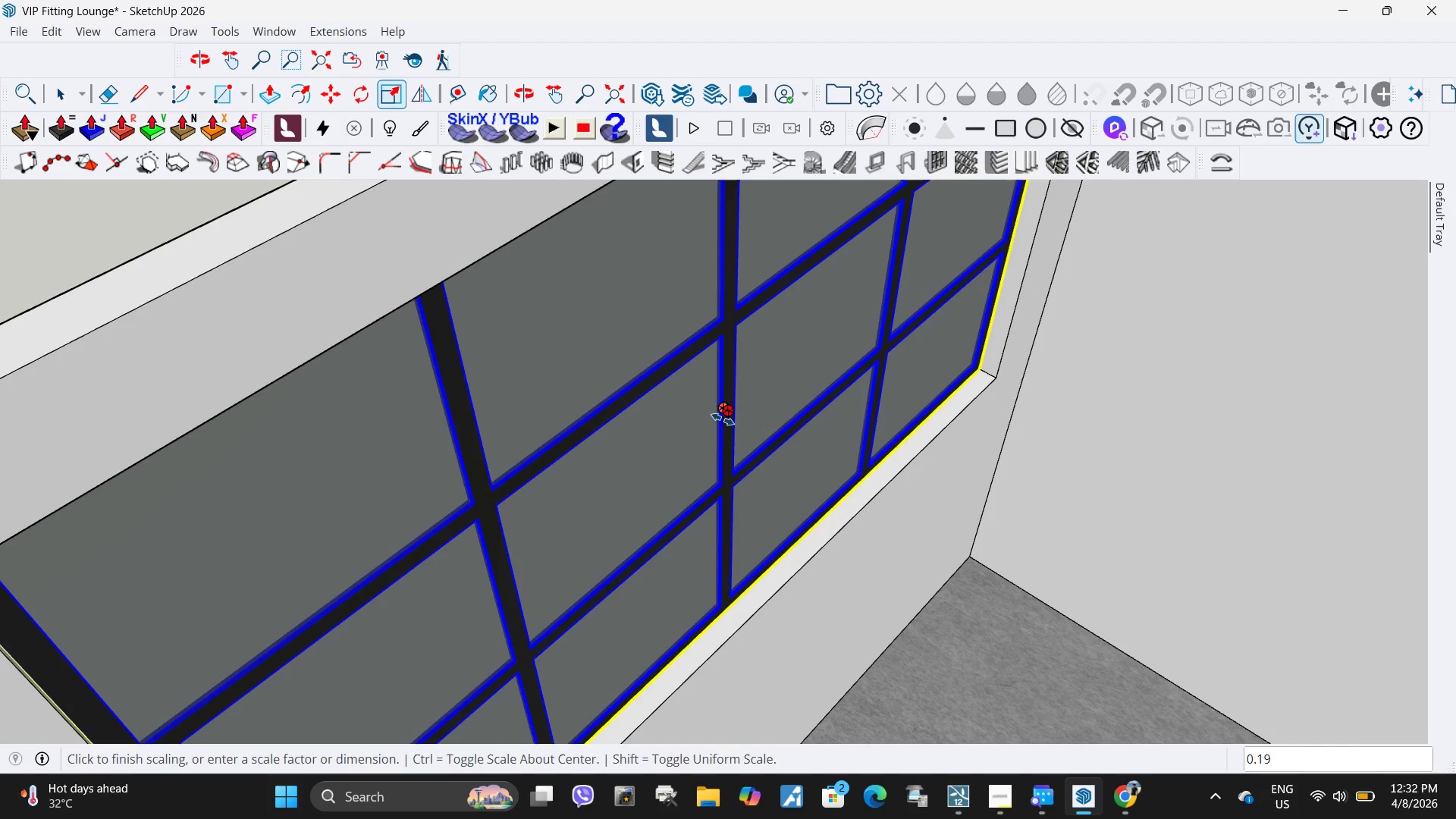 
left_click([723, 420])
 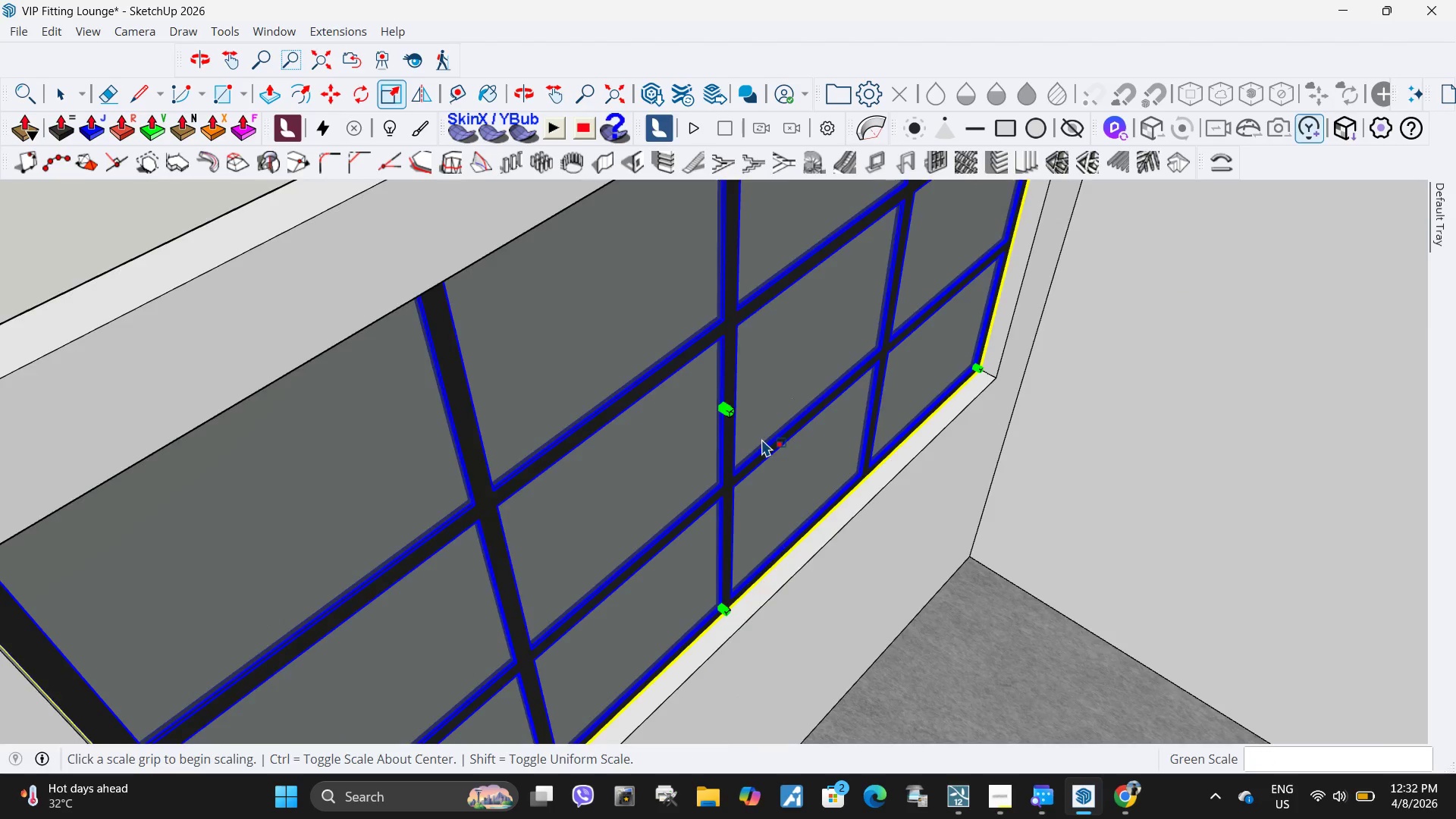 
key(Space)
 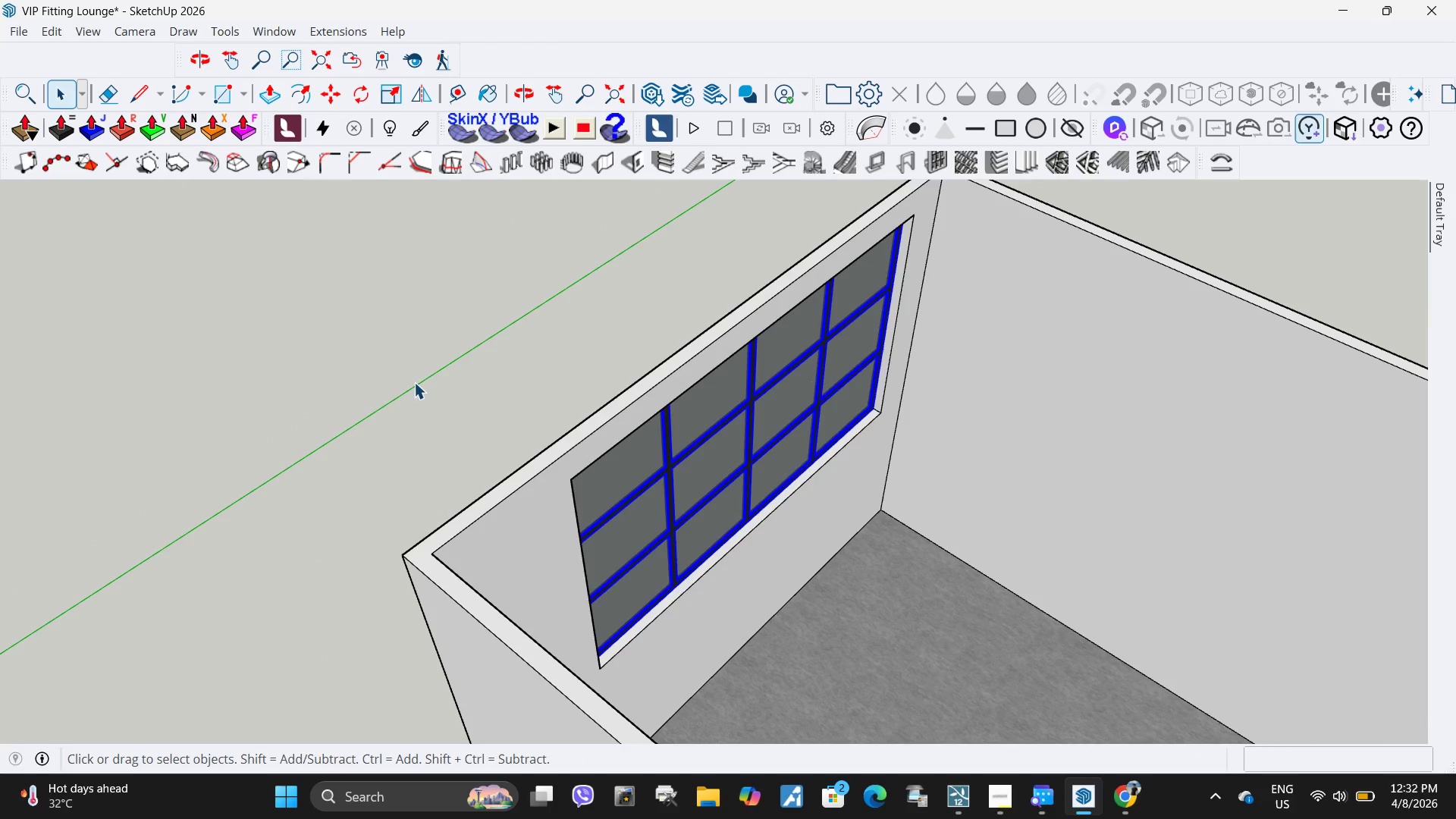 
left_click([414, 382])
 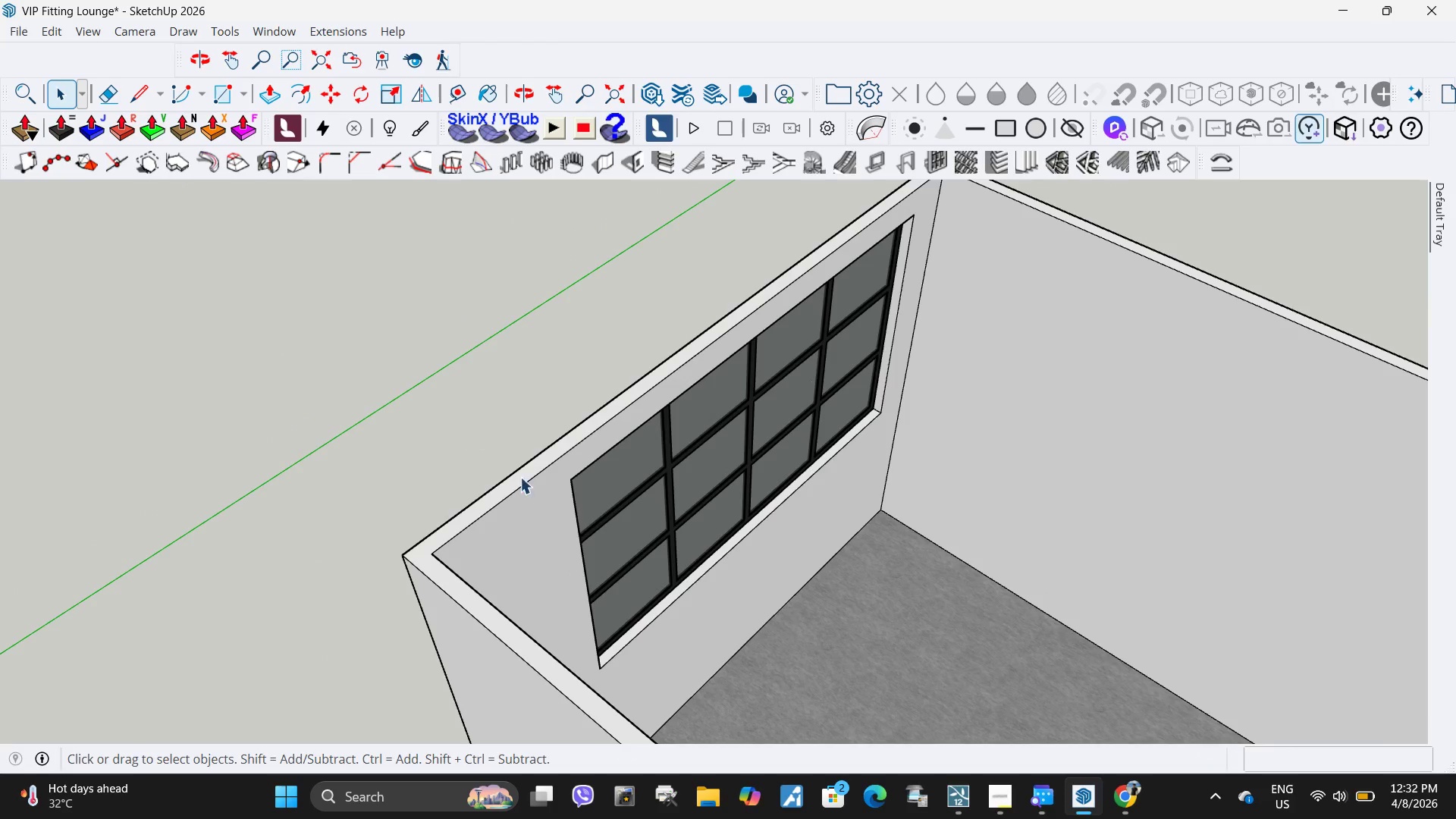 
scroll: coordinate [767, 457], scroll_direction: down, amount: 9.0
 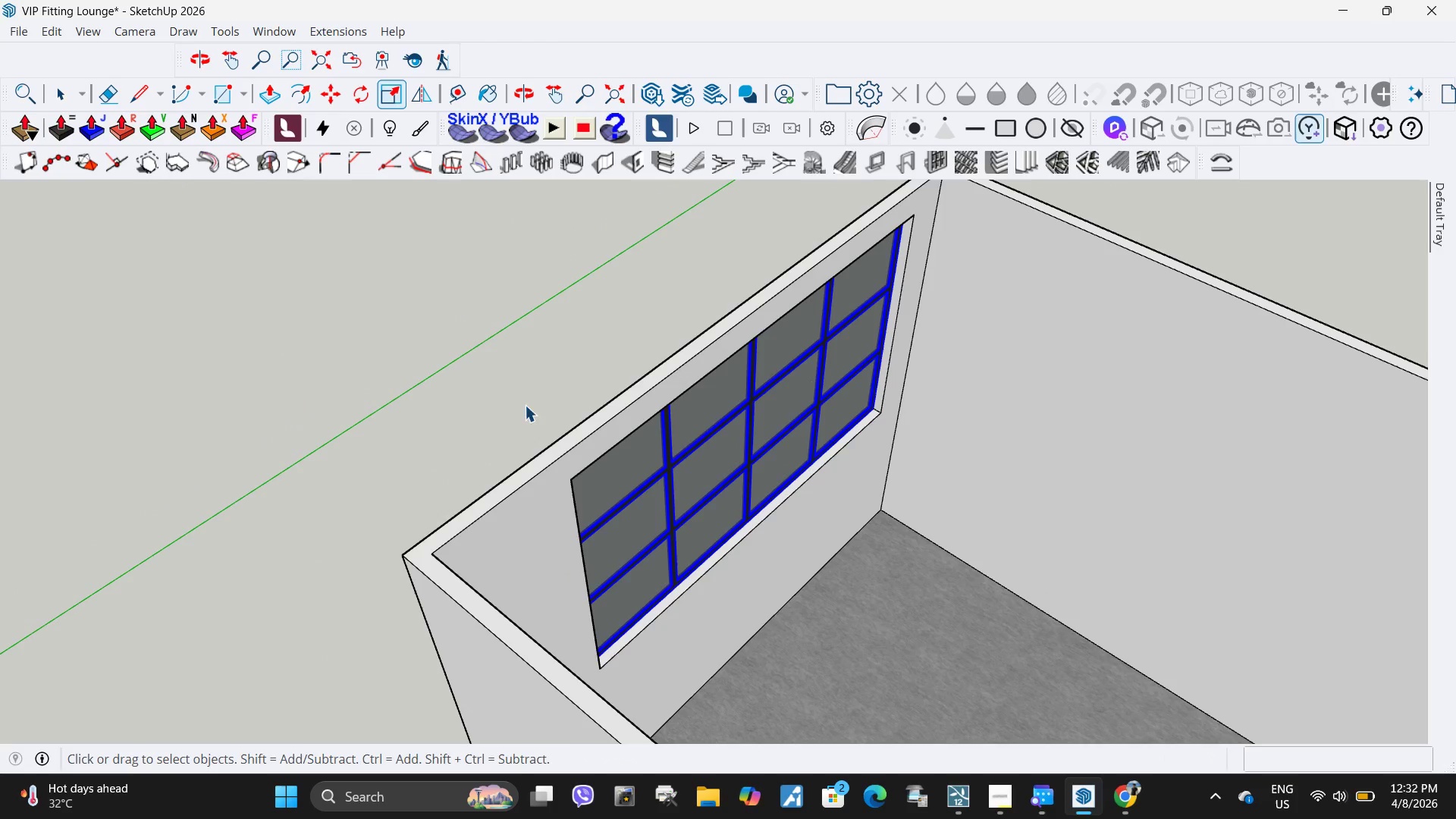 
key(Escape)
 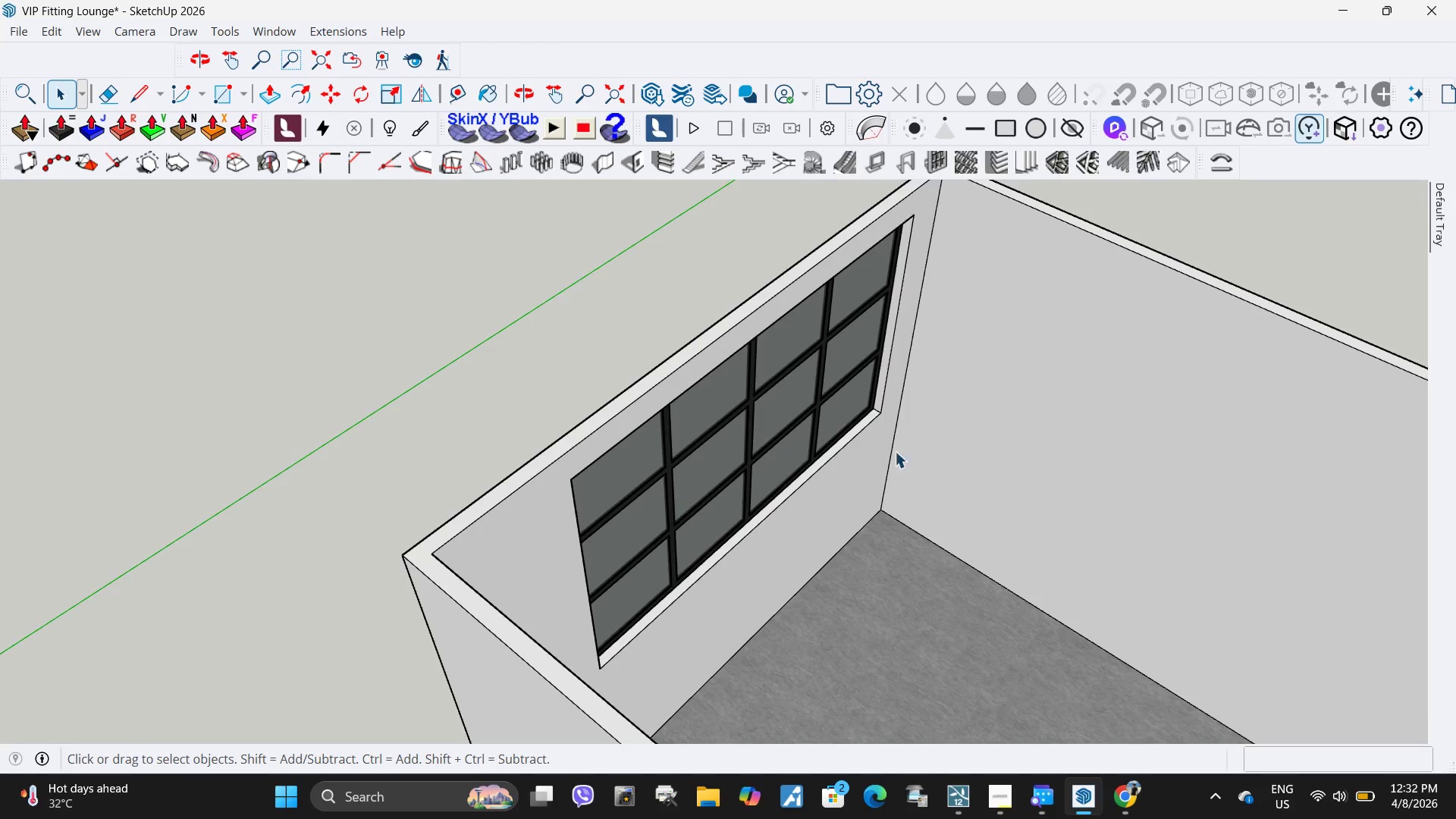 
scroll: coordinate [861, 431], scroll_direction: up, amount: 6.0
 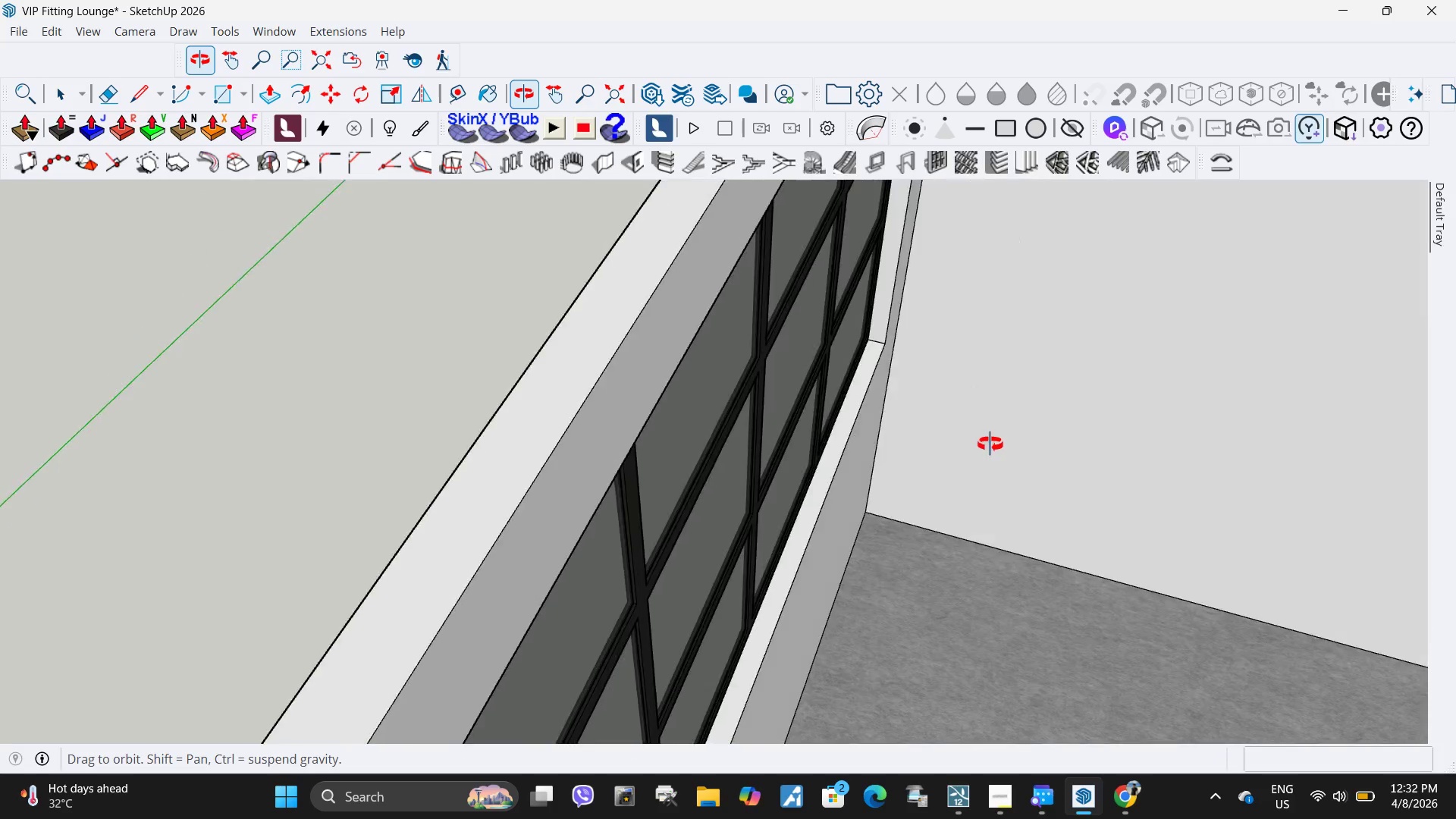 
scroll: coordinate [758, 378], scroll_direction: down, amount: 12.0
 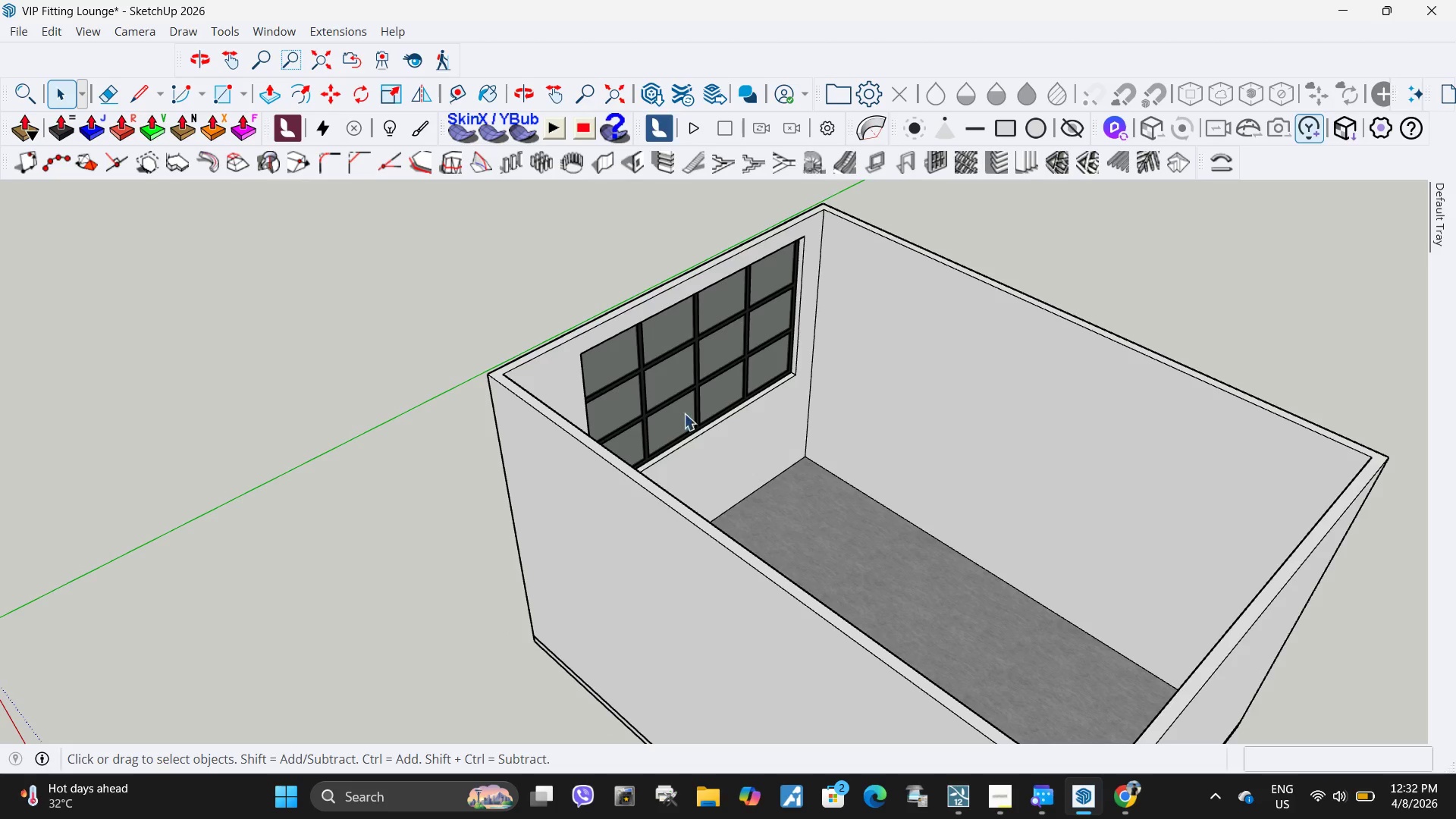 
key(H)
 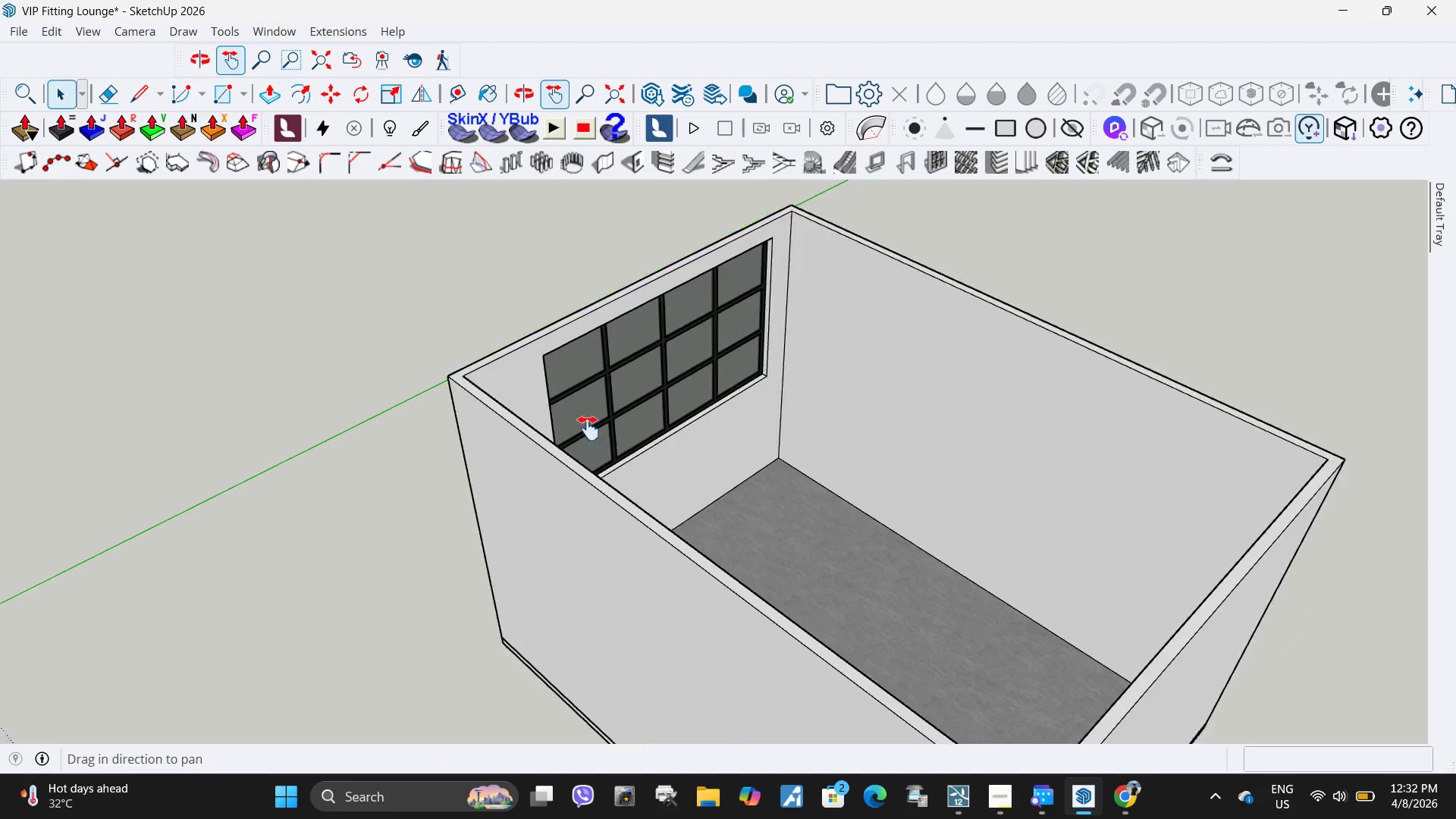 
left_click_drag(start_coordinate=[707, 407], to_coordinate=[563, 444])
 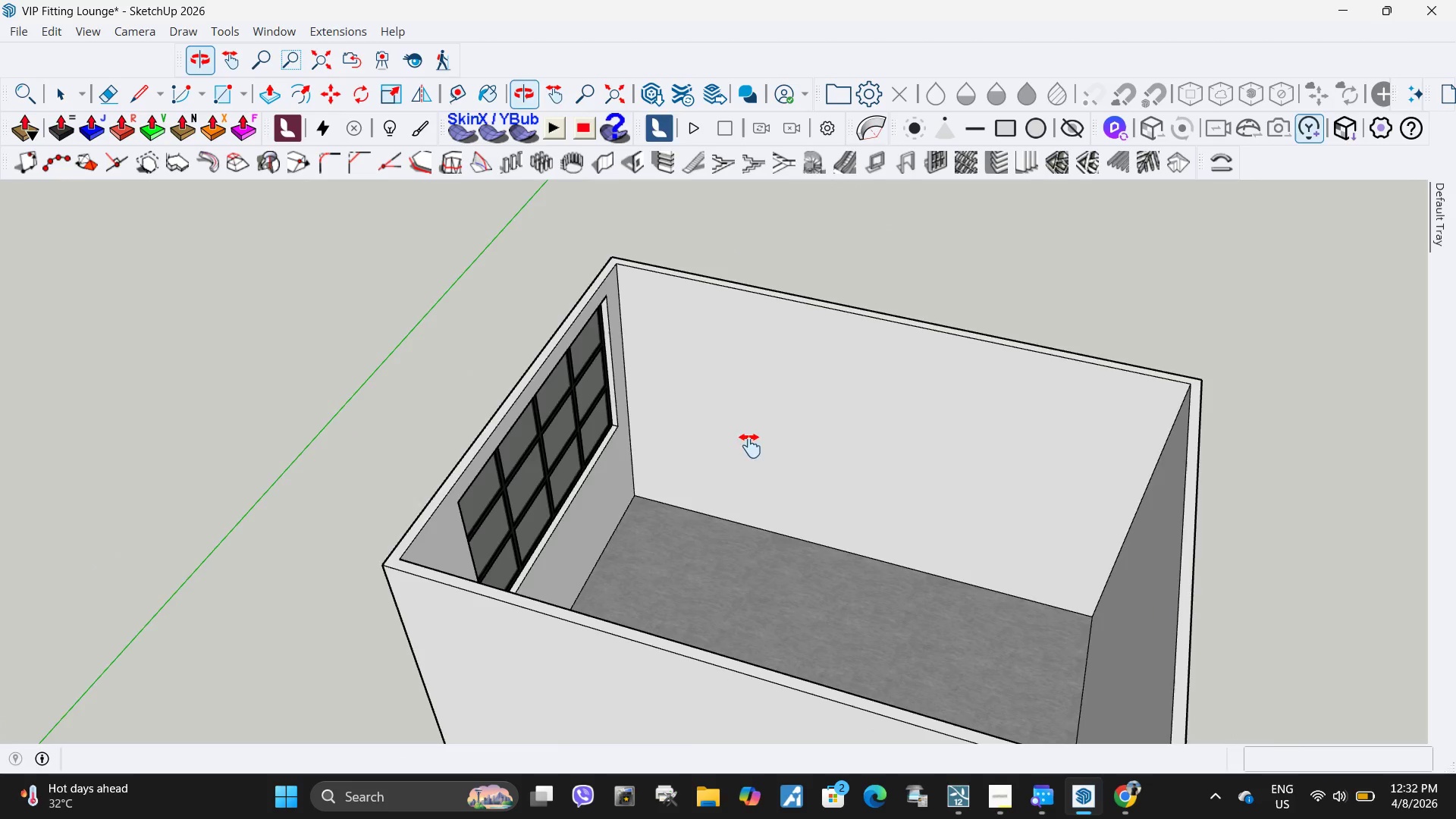 
key(Space)
 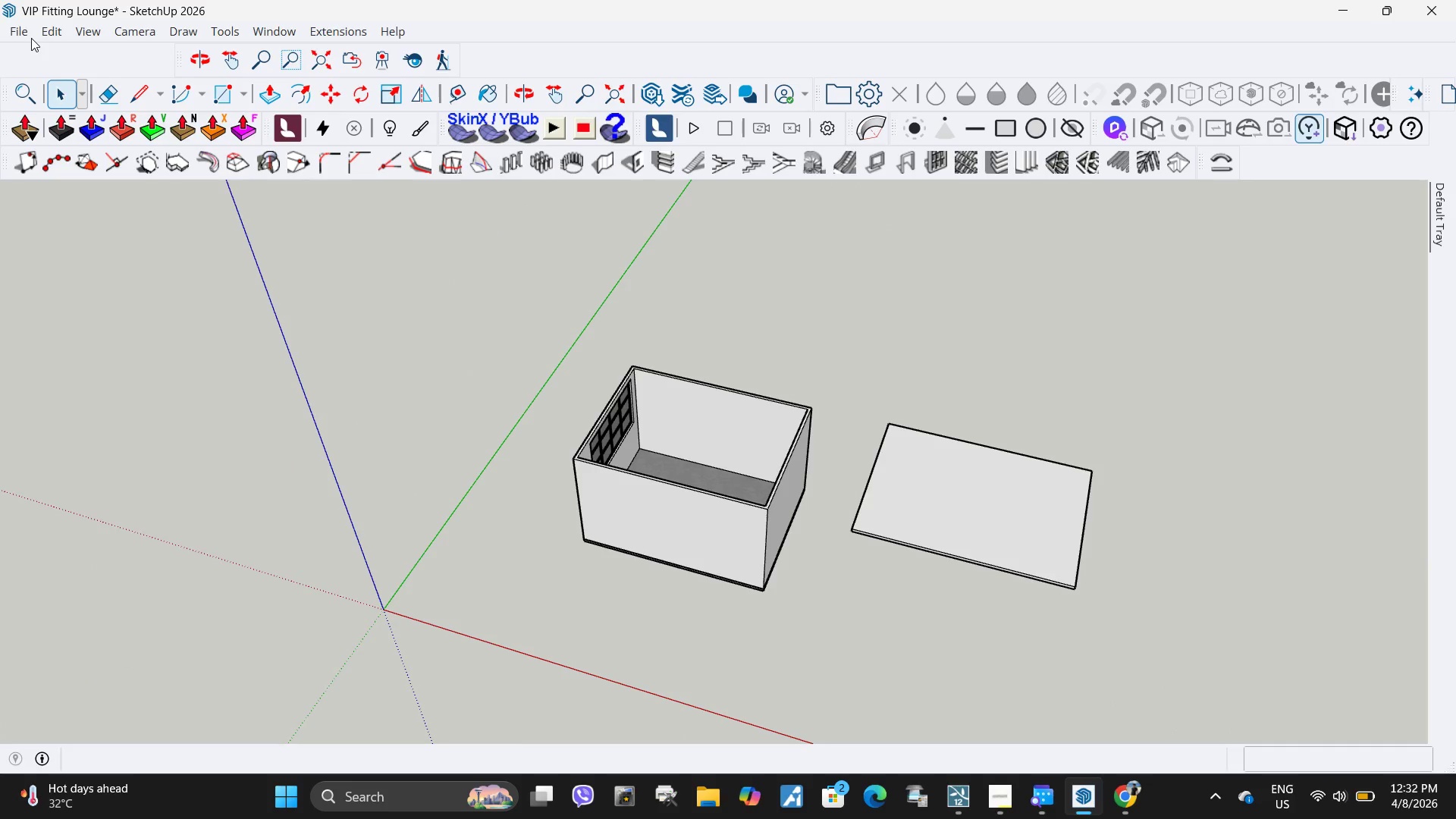 
scroll: coordinate [626, 415], scroll_direction: down, amount: 11.0
 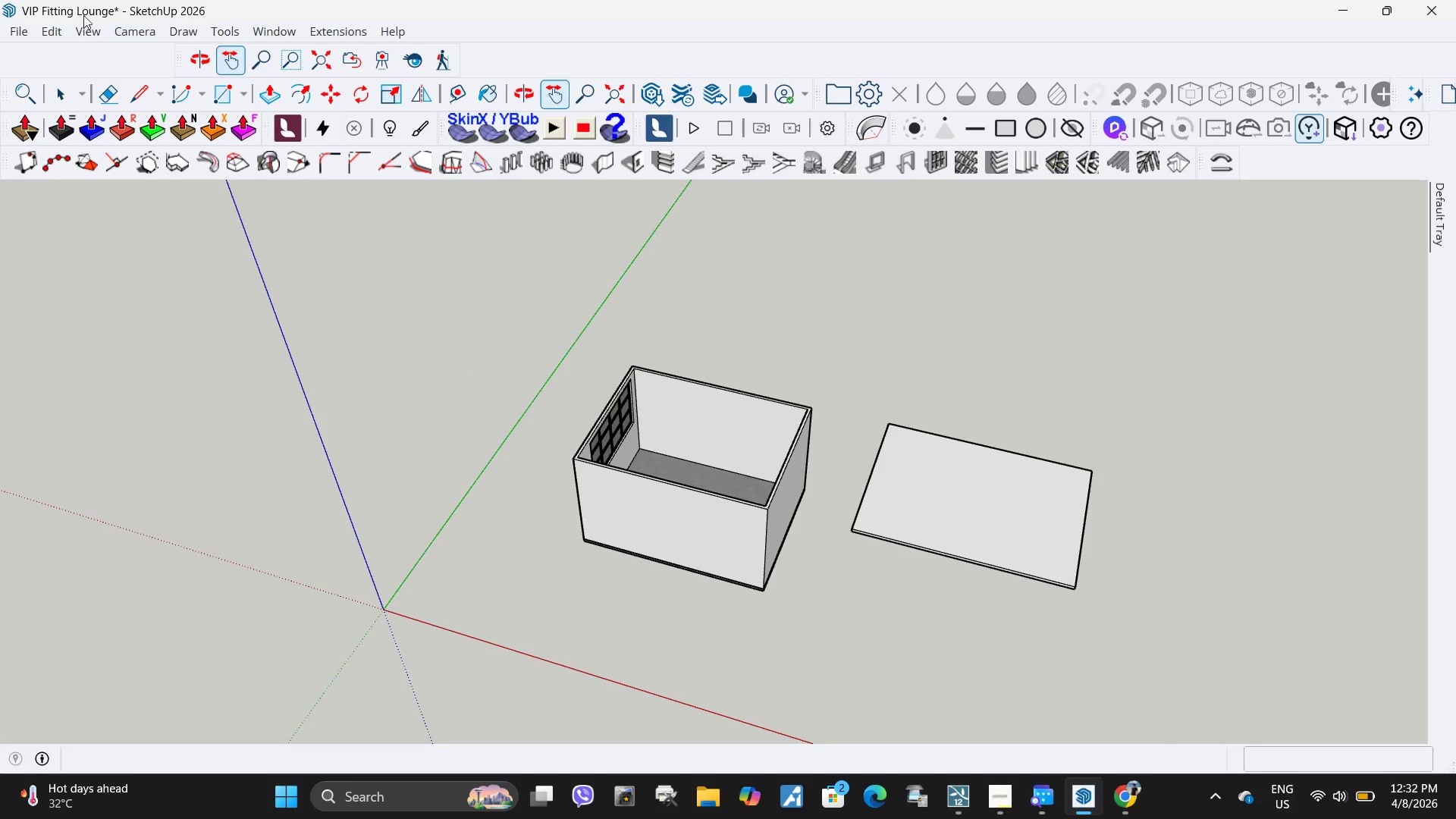 
left_click([25, 32])
 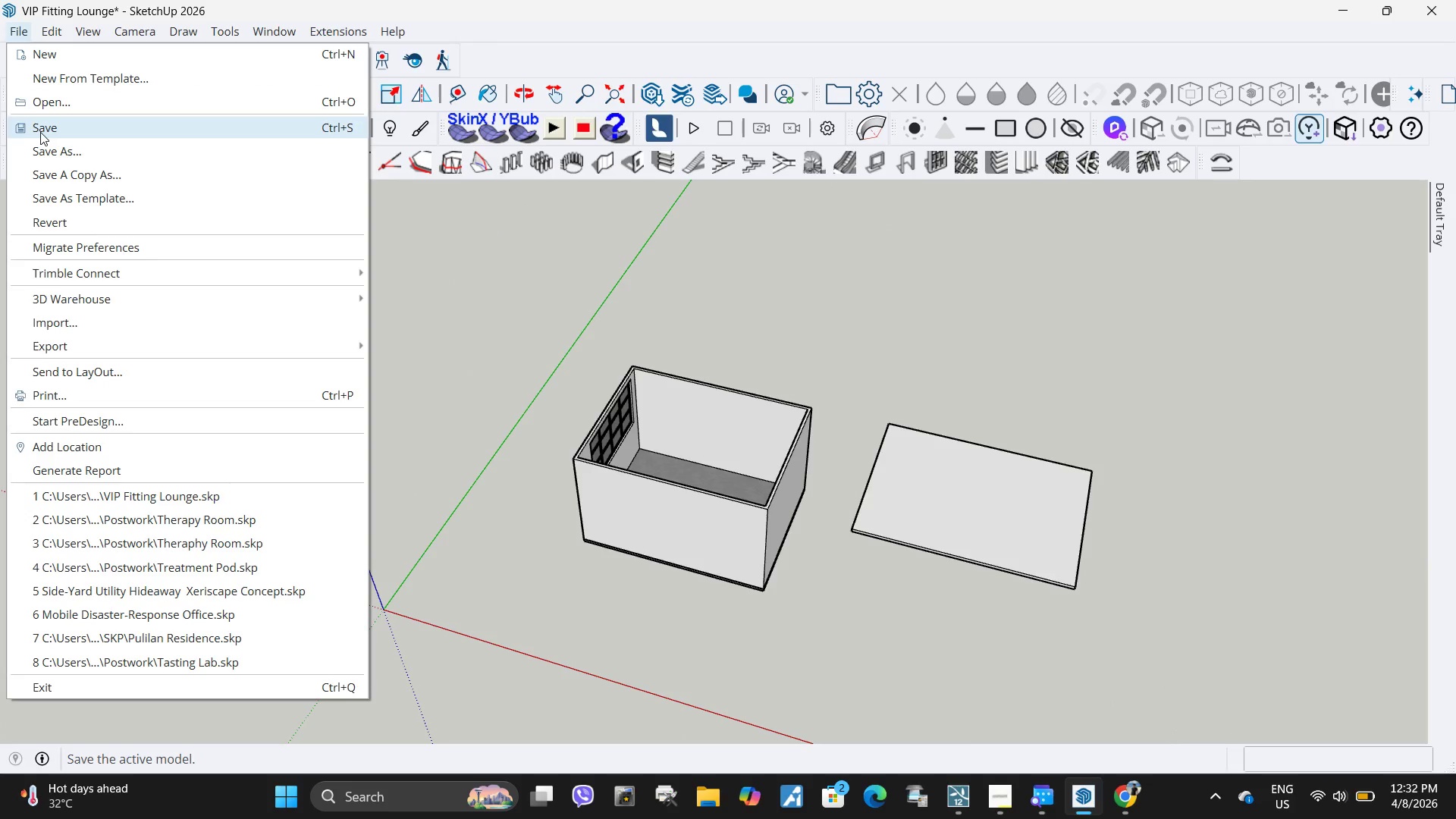 
left_click([40, 132])
 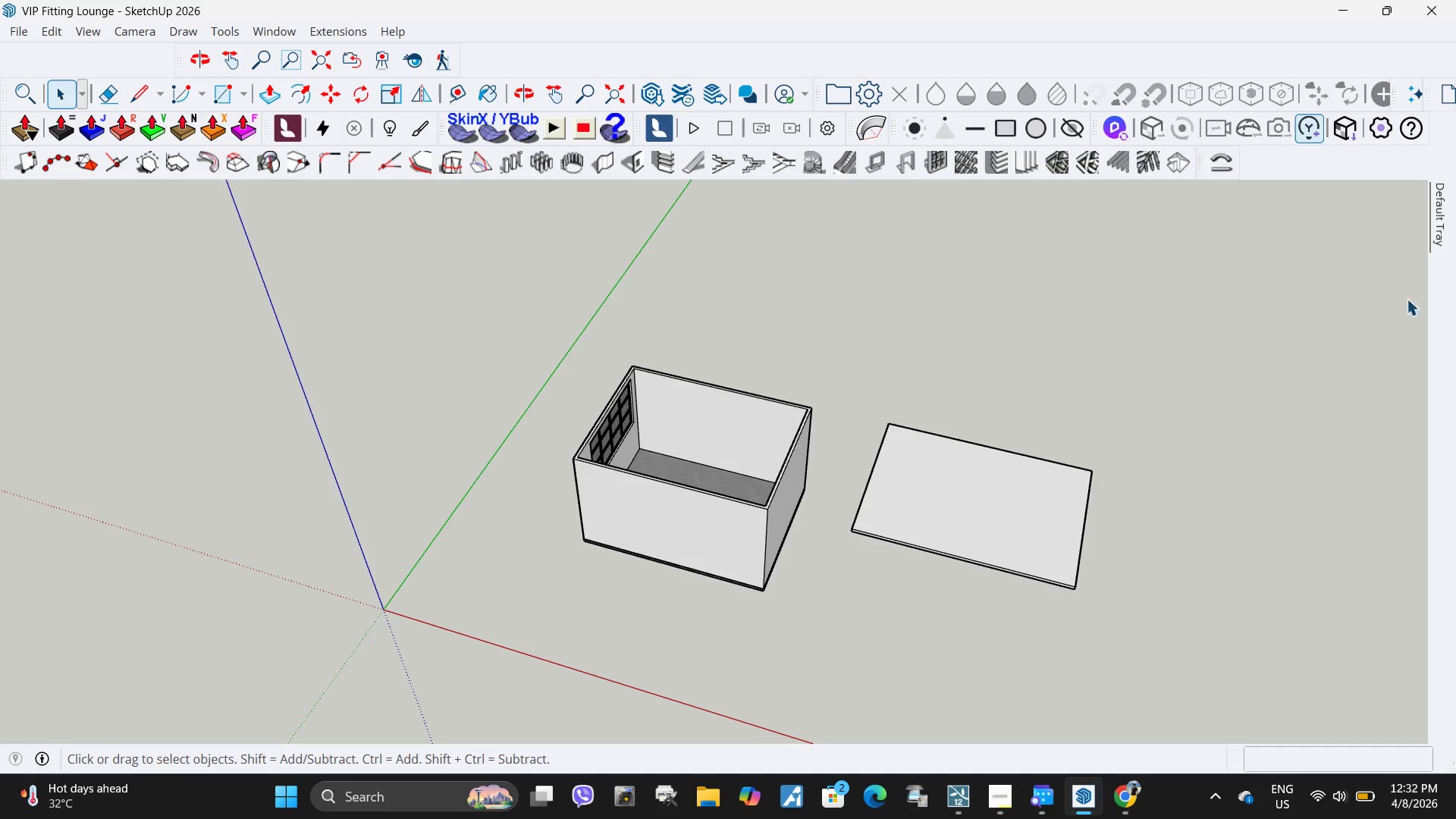 
wait(6.14)
 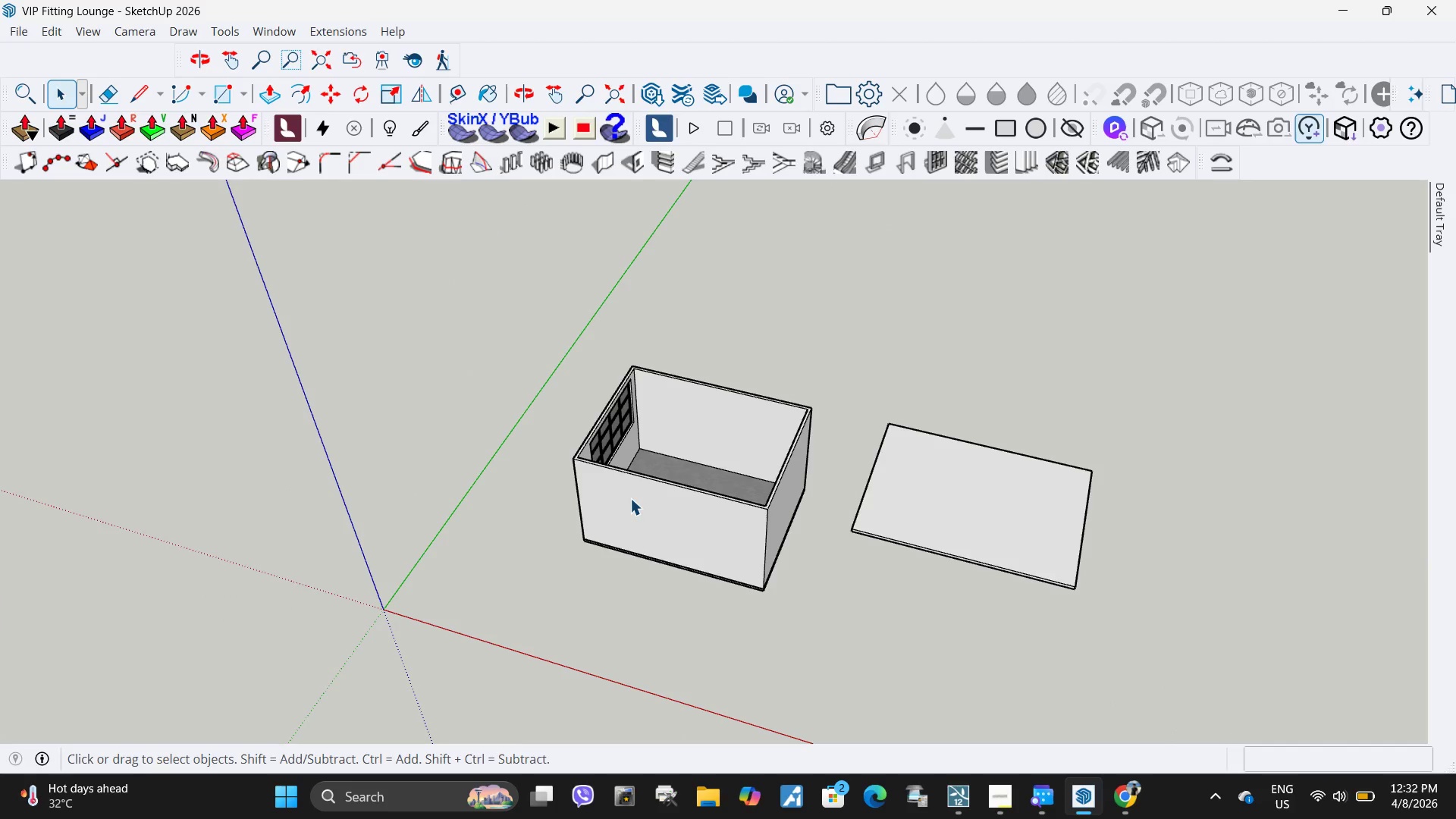 
scroll: coordinate [1202, 499], scroll_direction: down, amount: 9.0
 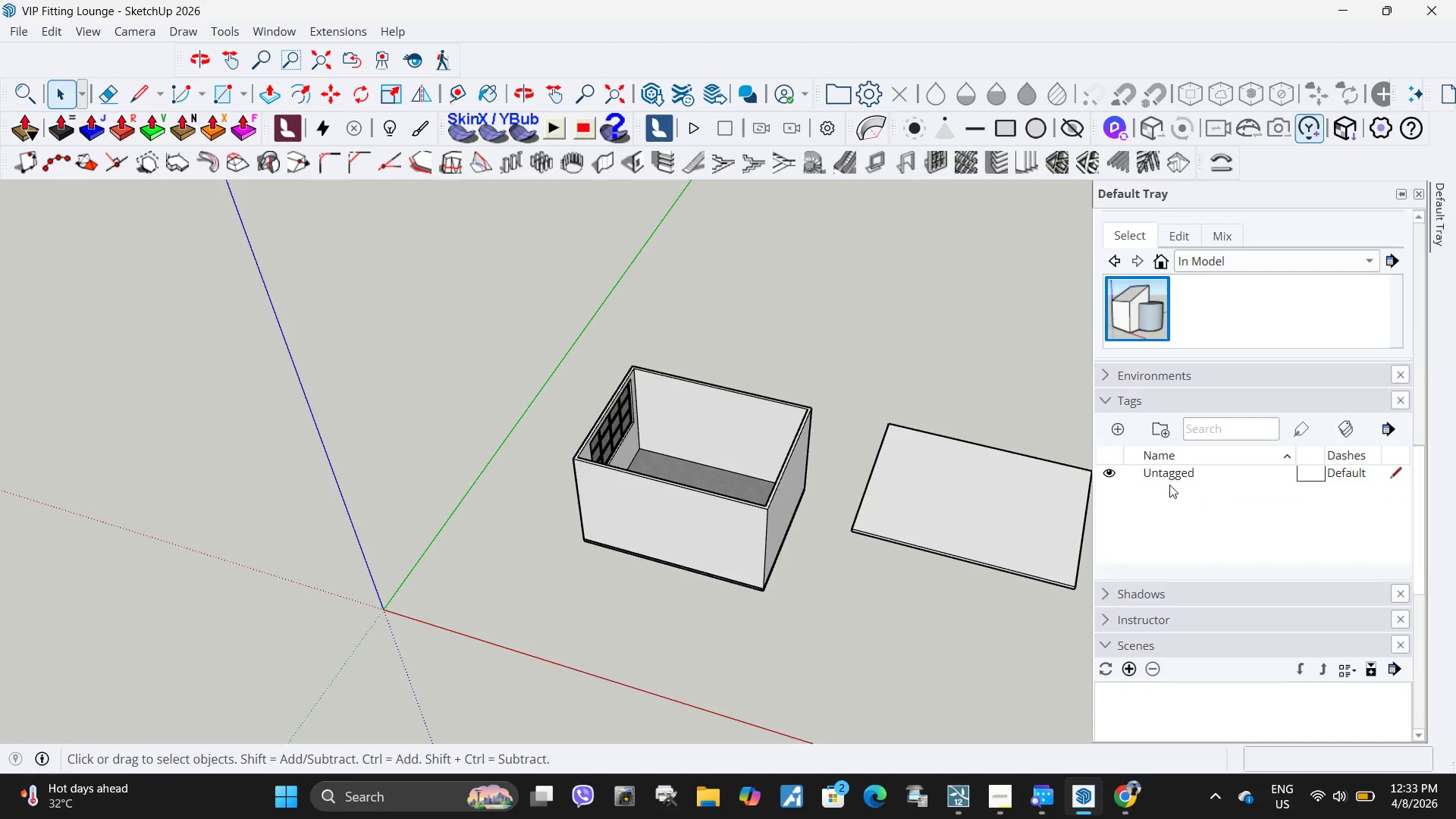 
left_click([1178, 498])
 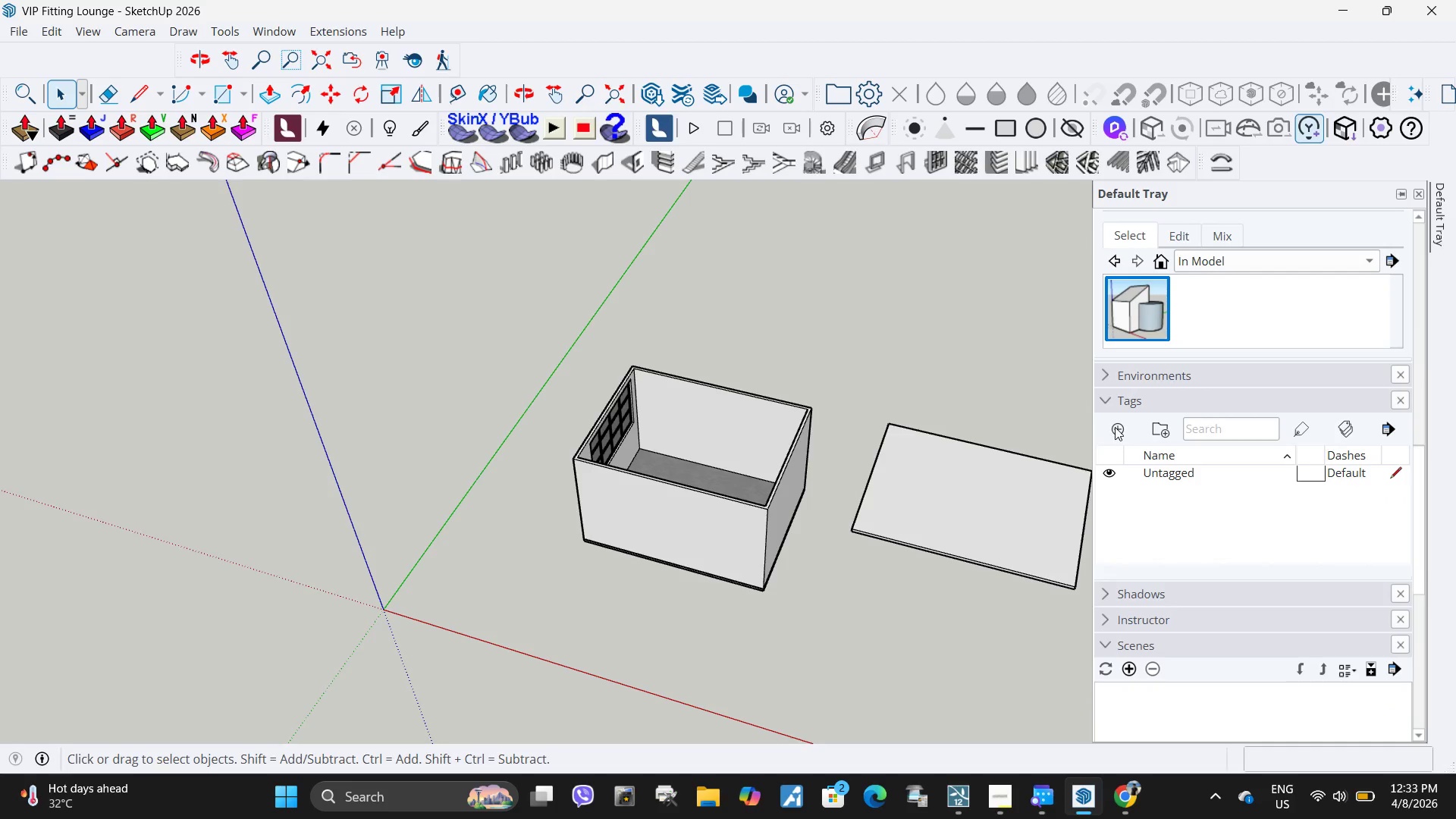 
left_click([1116, 428])
 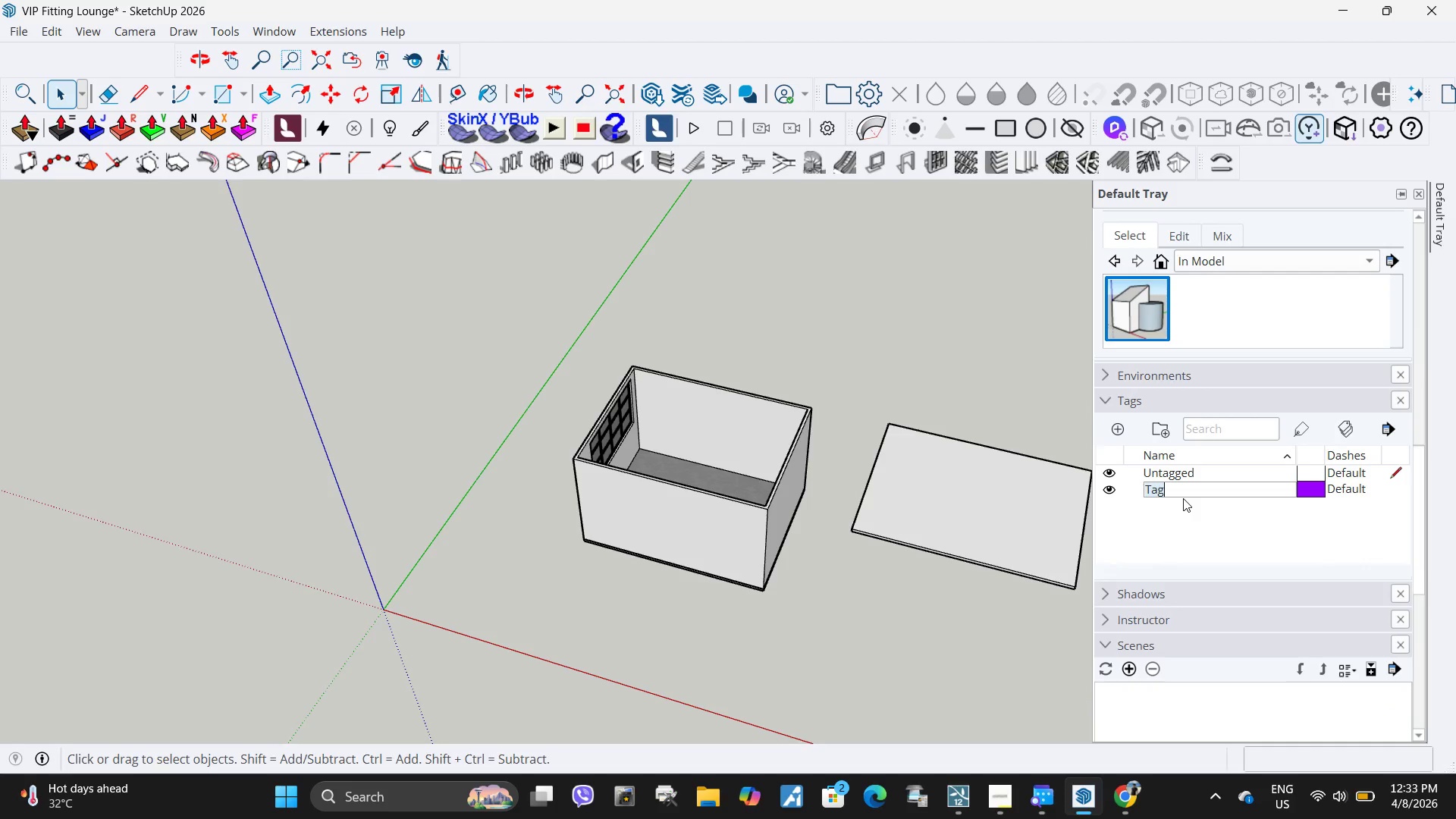 
type(Floor)
 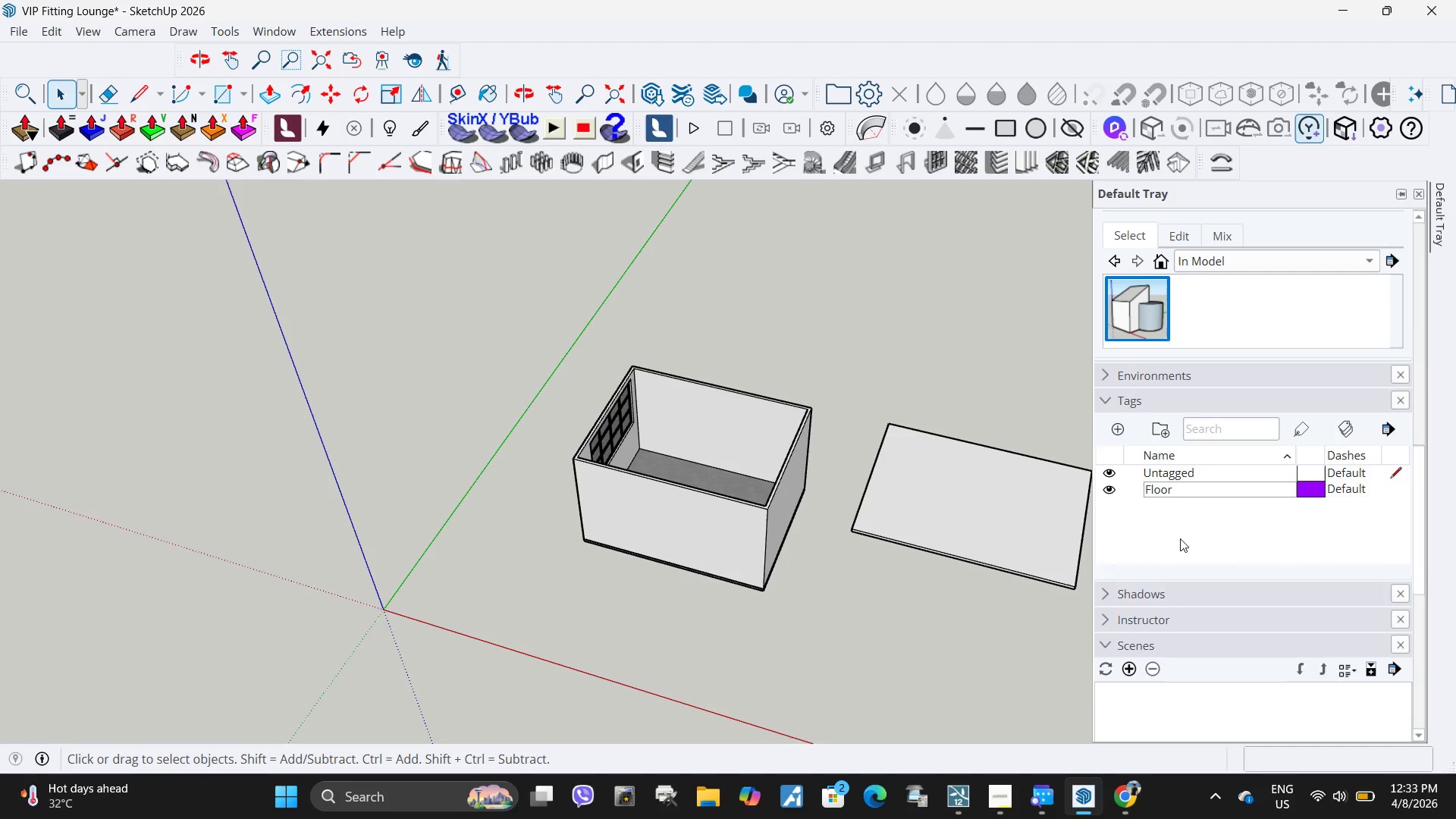 
left_click([1181, 542])
 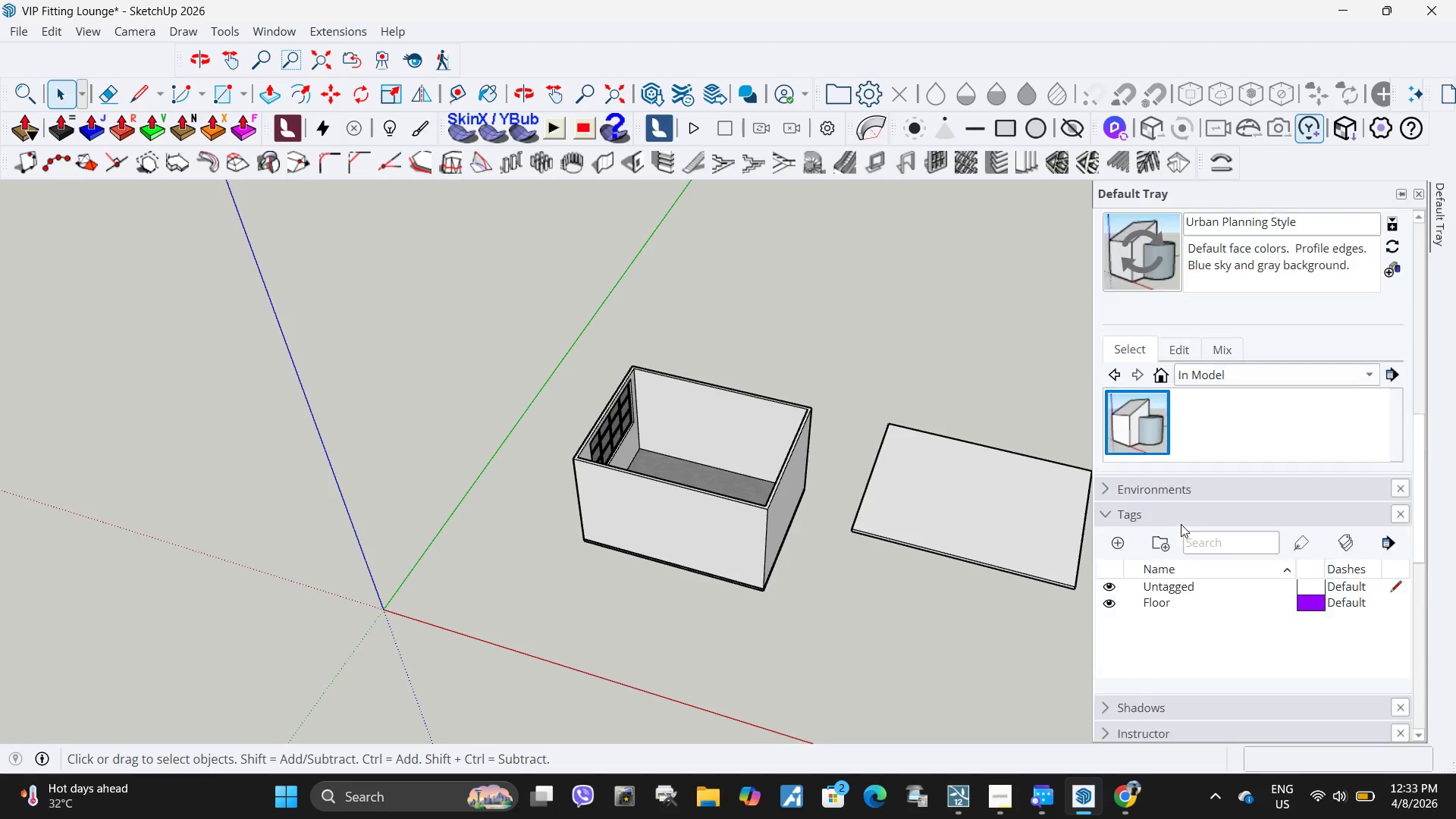 
scroll: coordinate [1181, 524], scroll_direction: up, amount: 2.0
 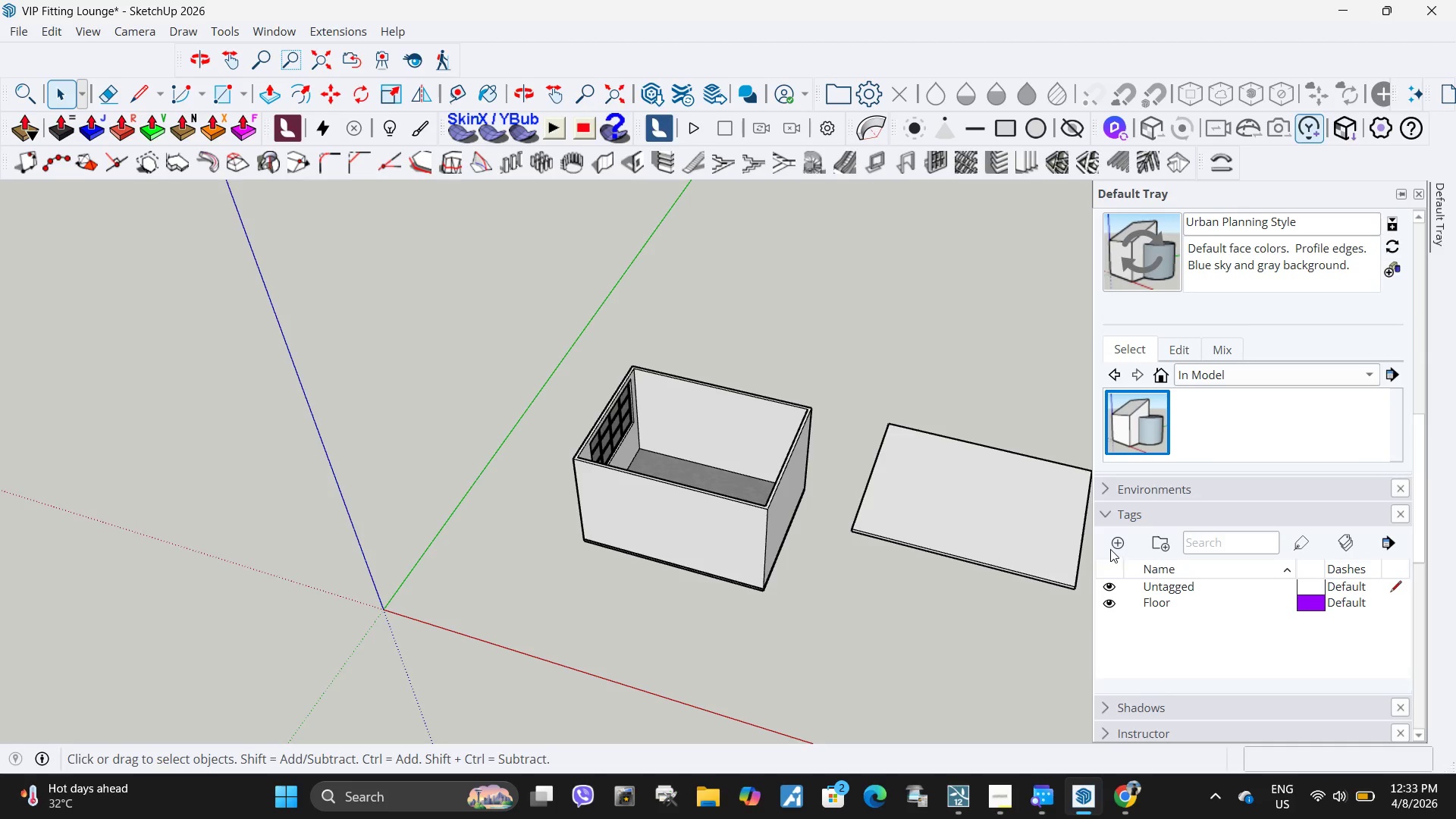 
left_click([1112, 545])
 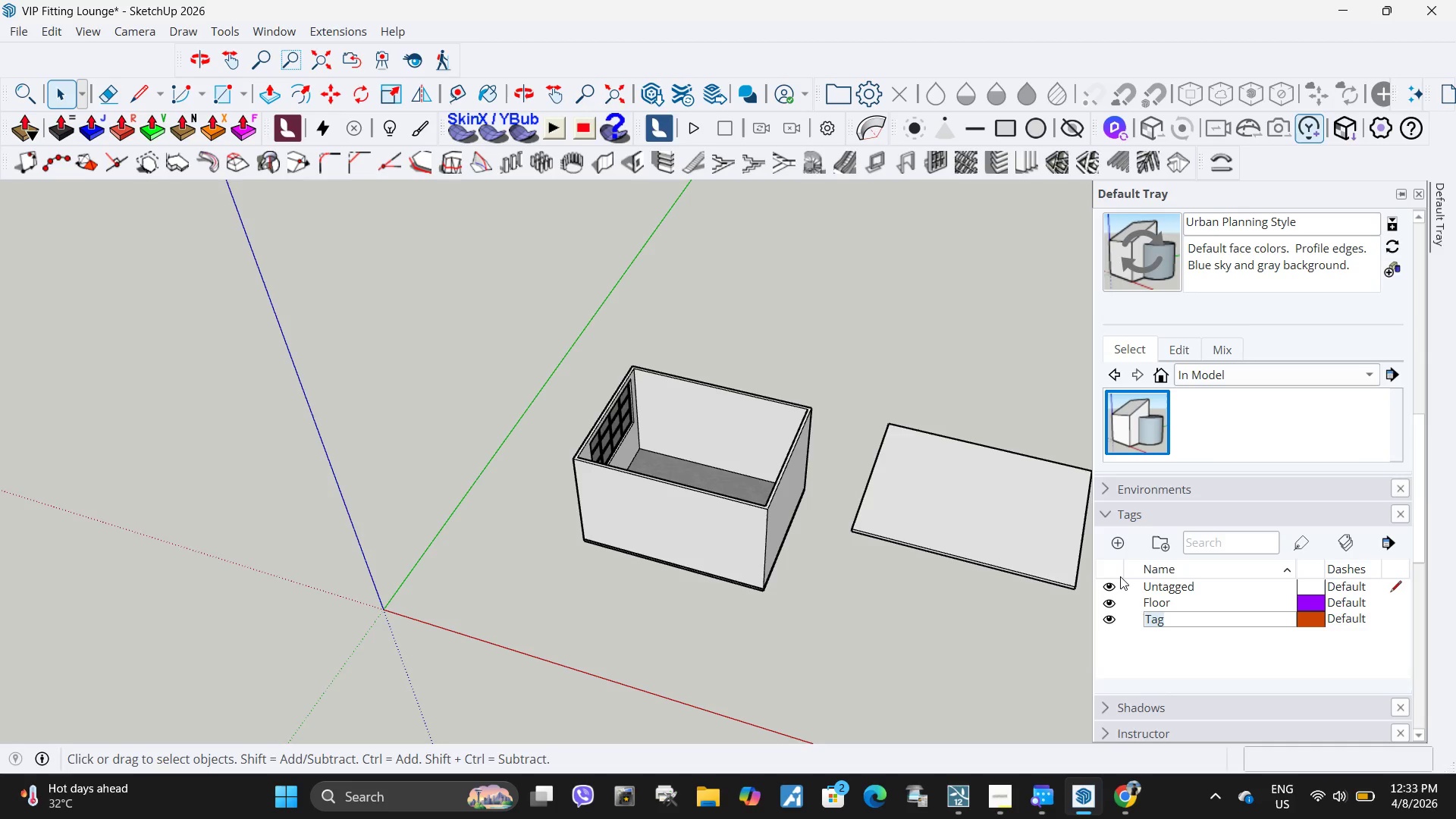 
type(CEiling)
key(Backspace)
key(Backspace)
key(Backspace)
key(Backspace)
key(Backspace)
key(Backspace)
type(eling)
 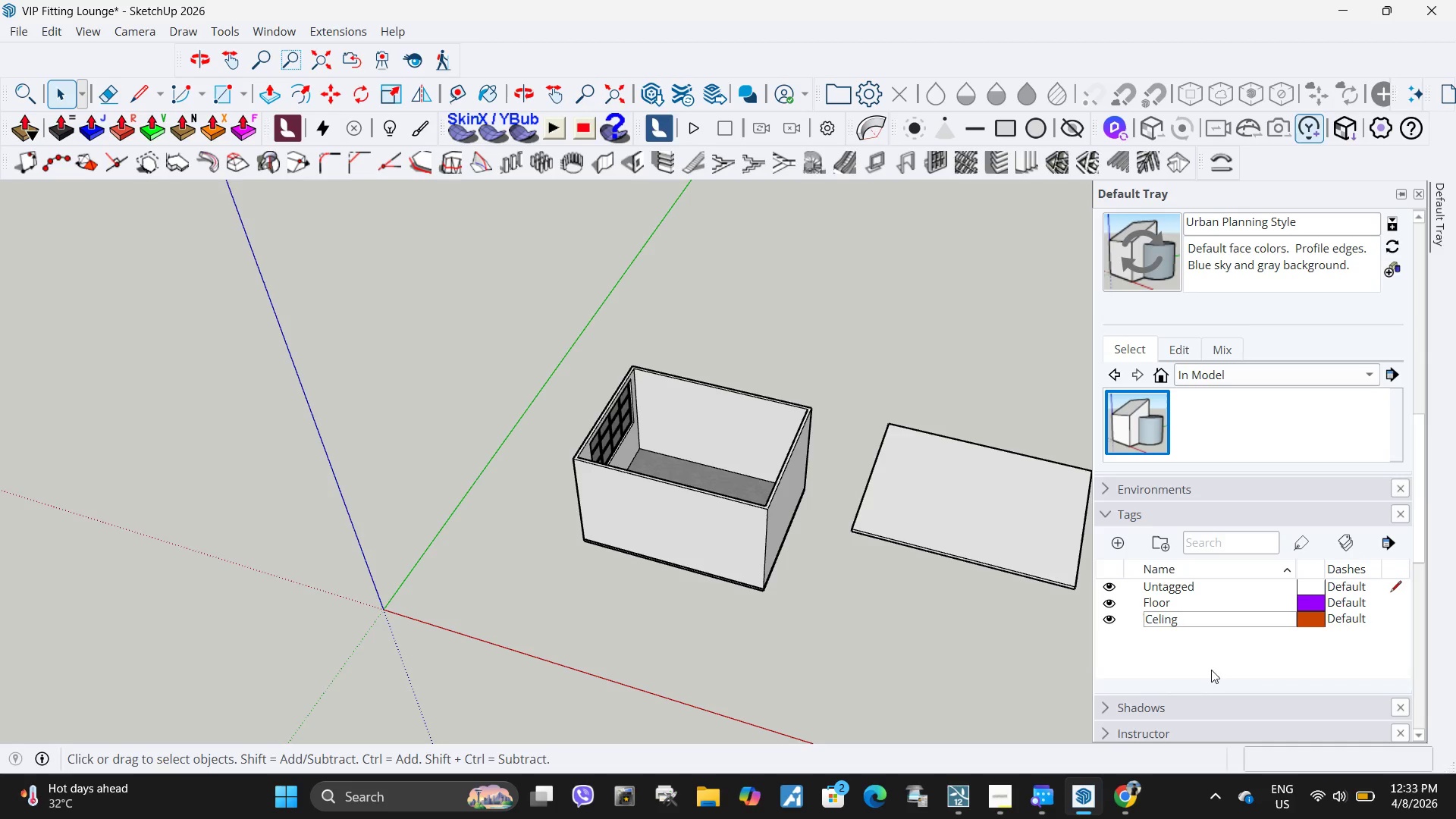 
left_click([1203, 651])
 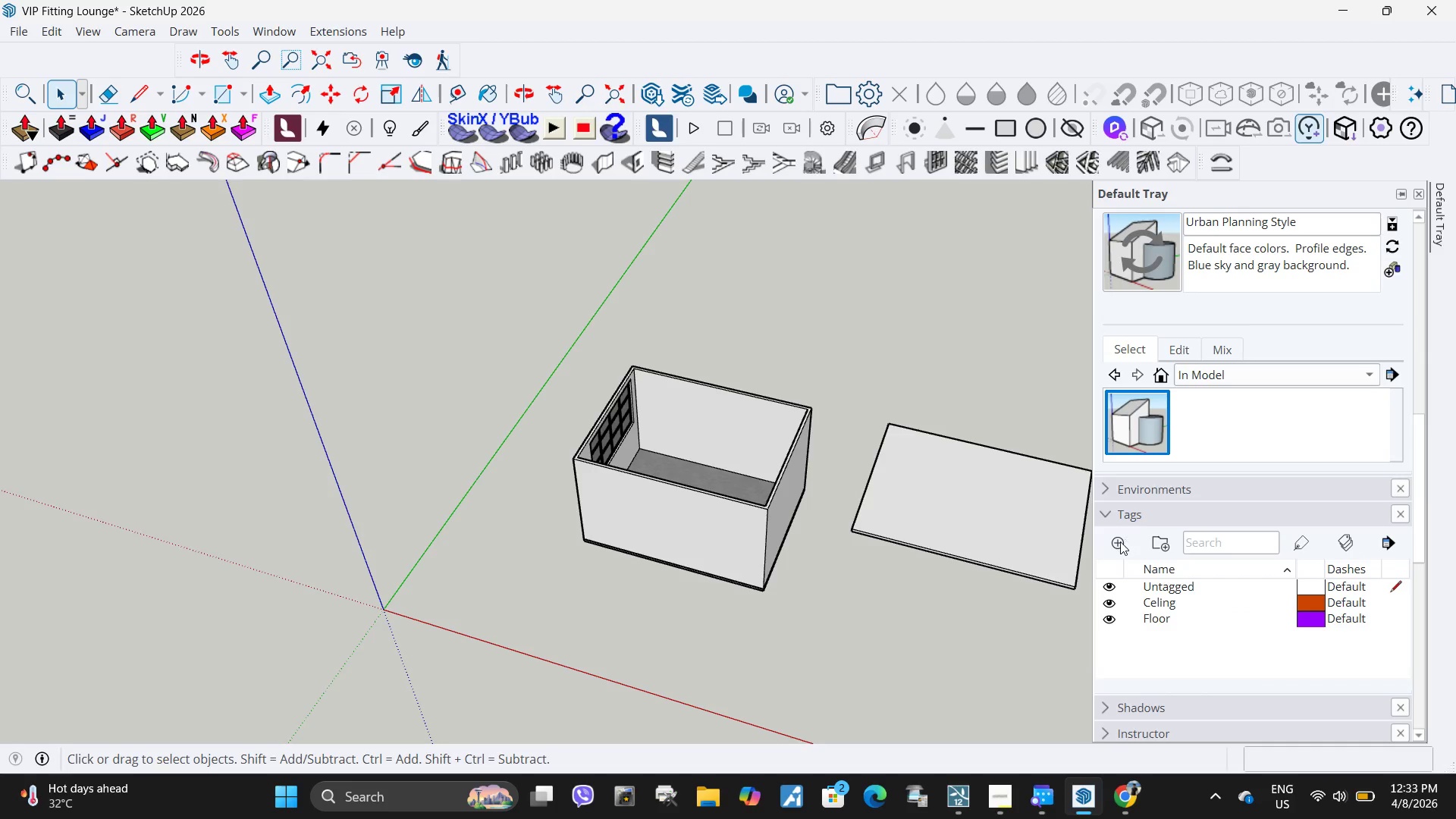 
left_click([1120, 541])
 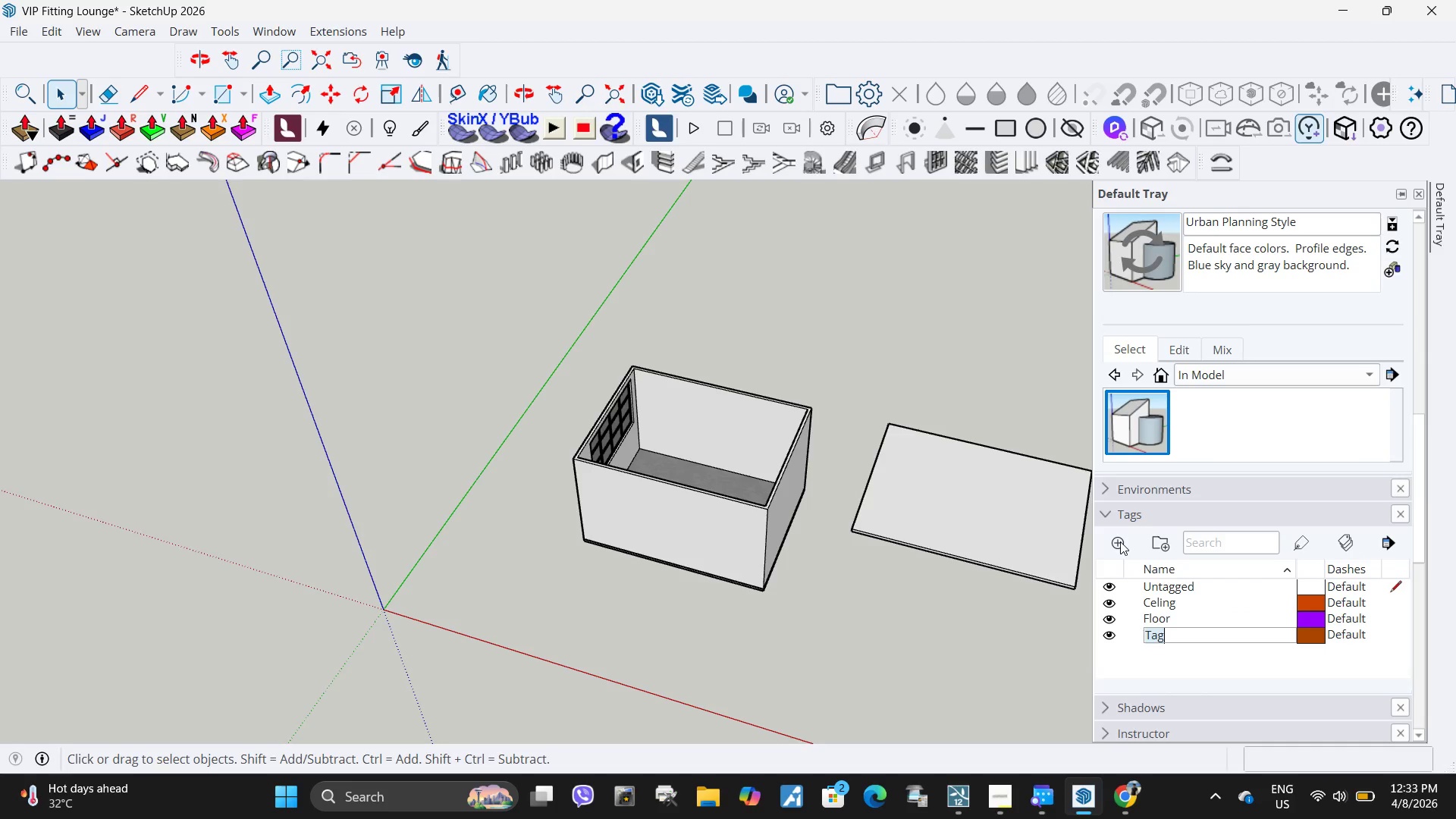 
type(Window)
 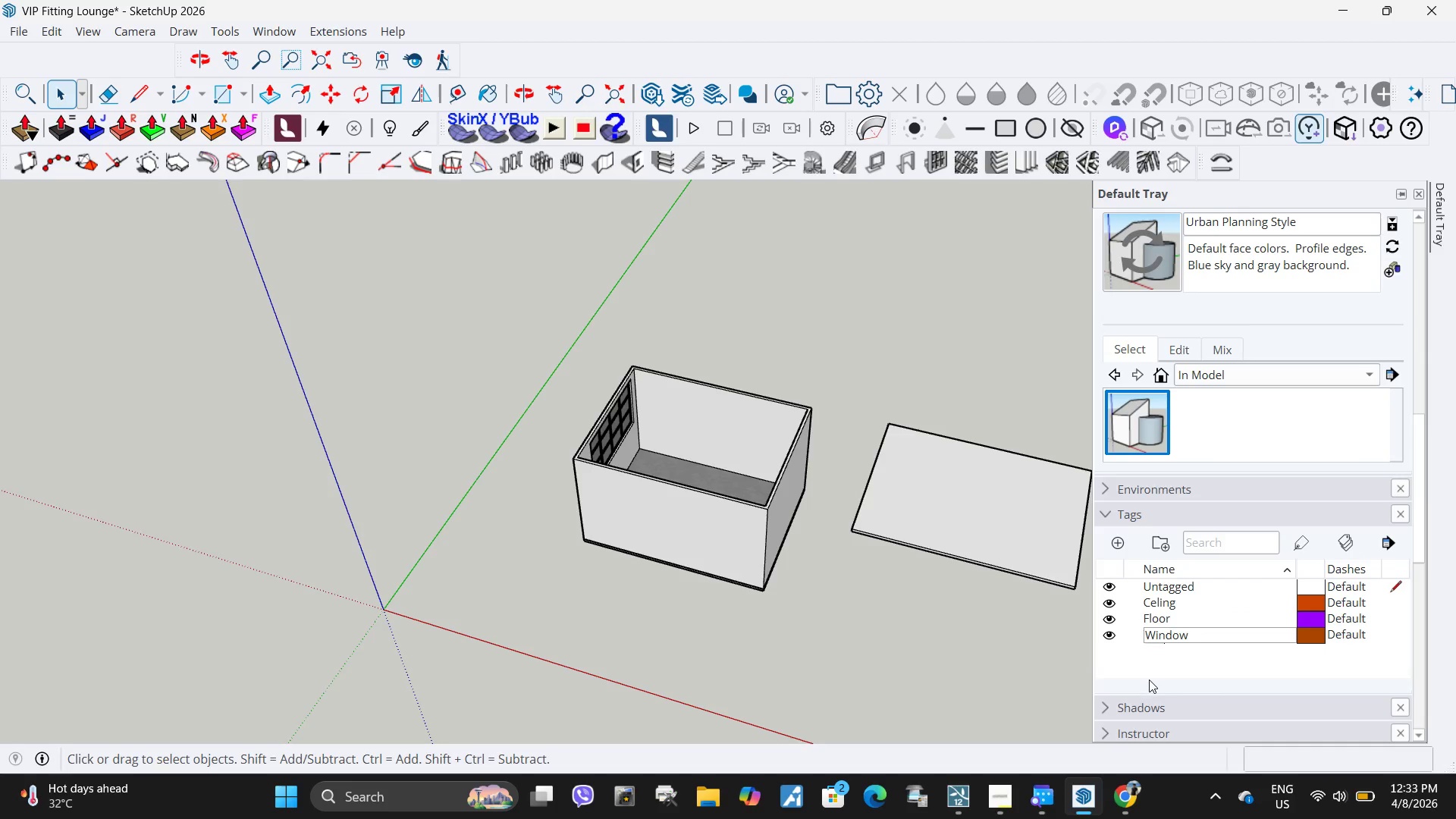 
left_click([1149, 679])
 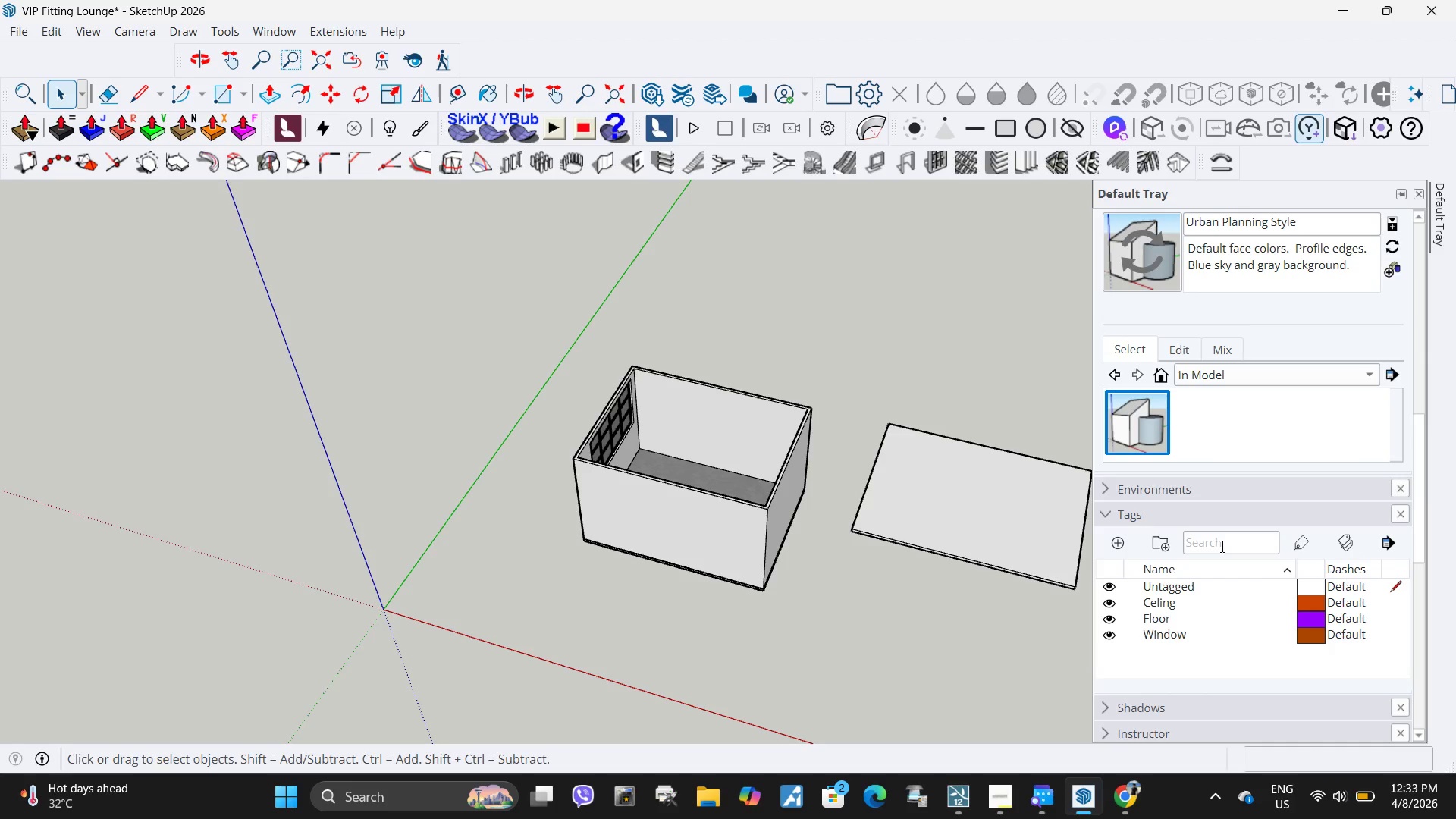 
left_click([1221, 546])
 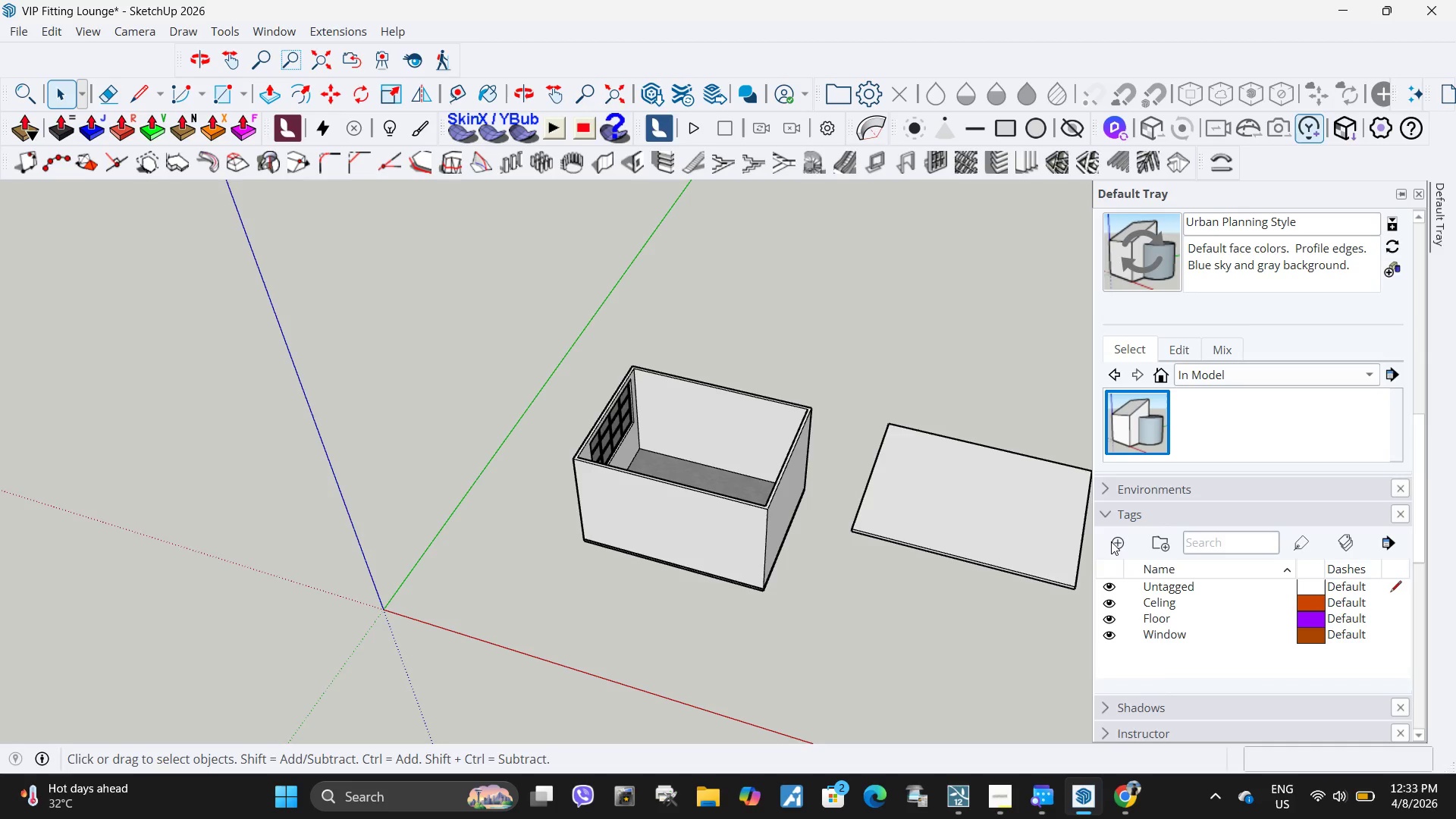 
double_click([1111, 541])
 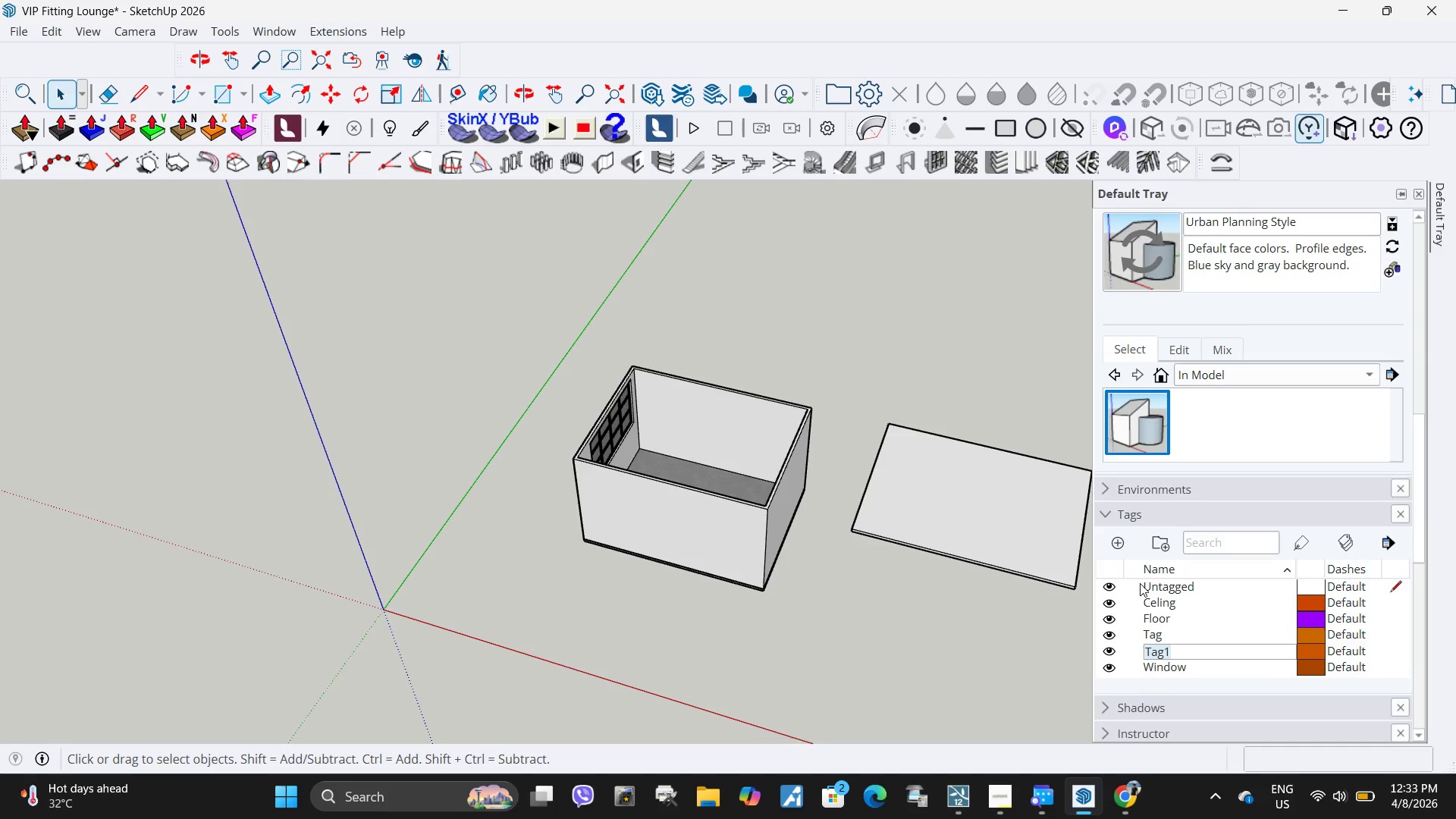 
type(Walls)
 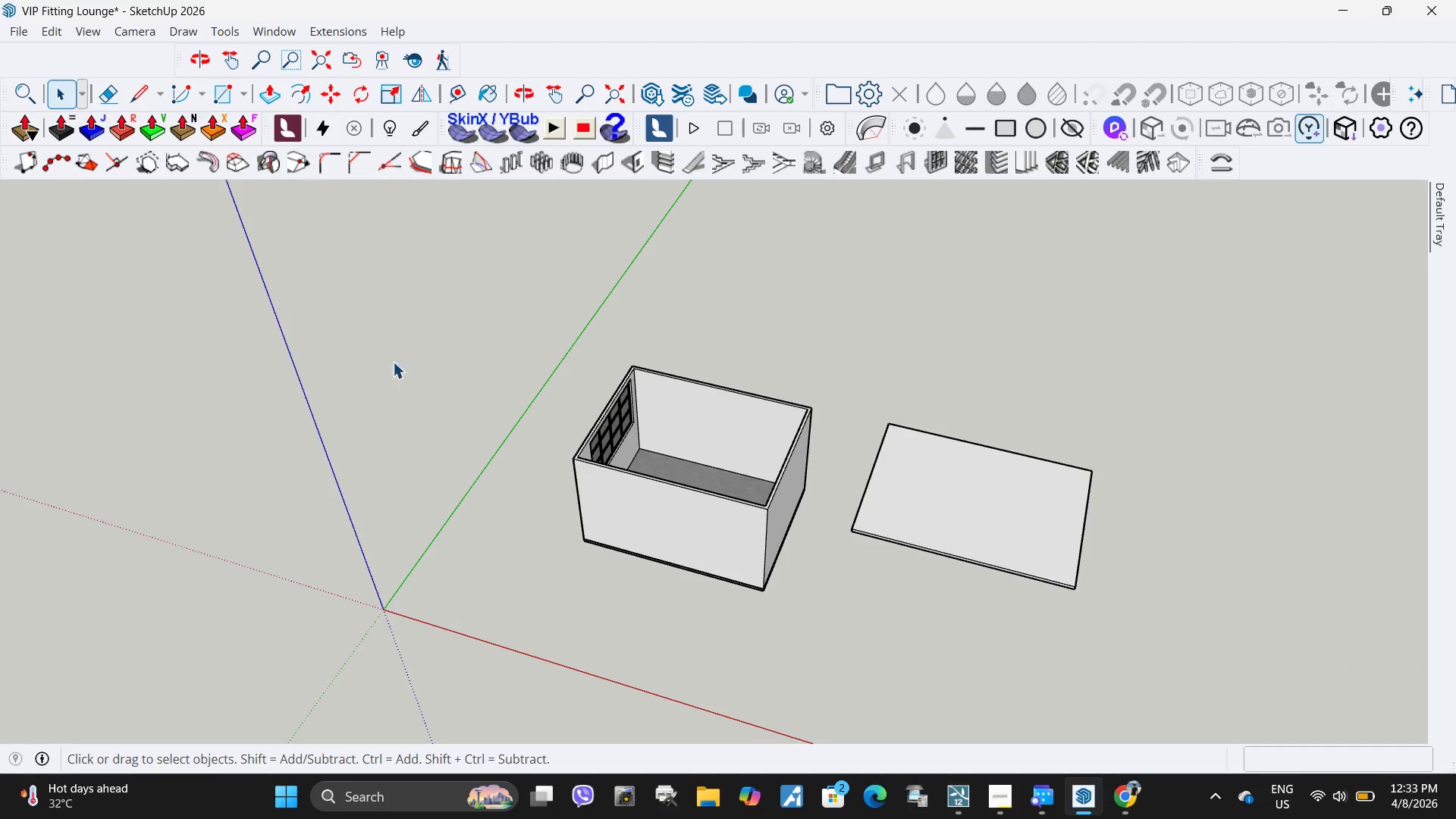 
left_click([606, 443])
 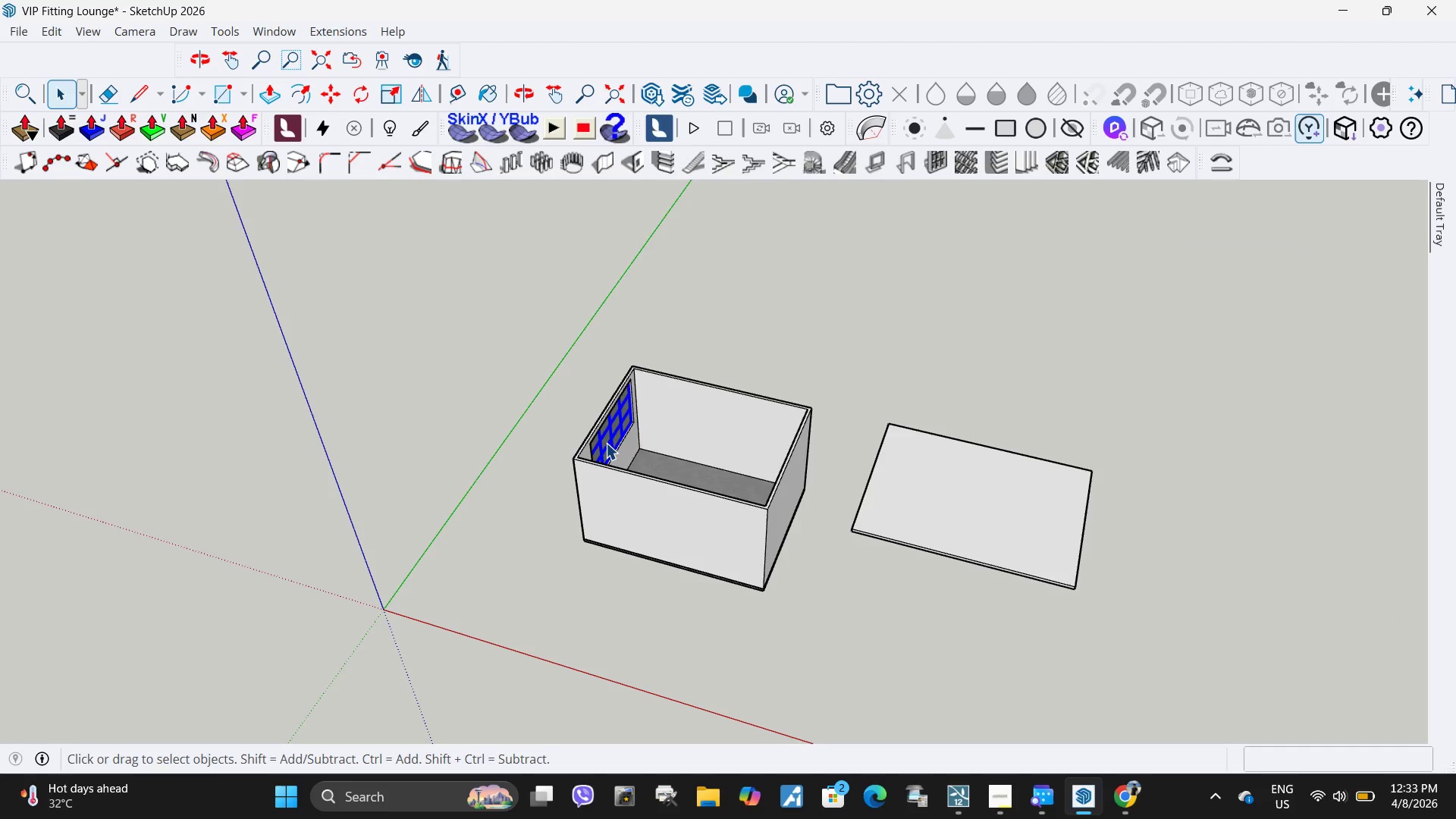 
right_click([606, 443])
 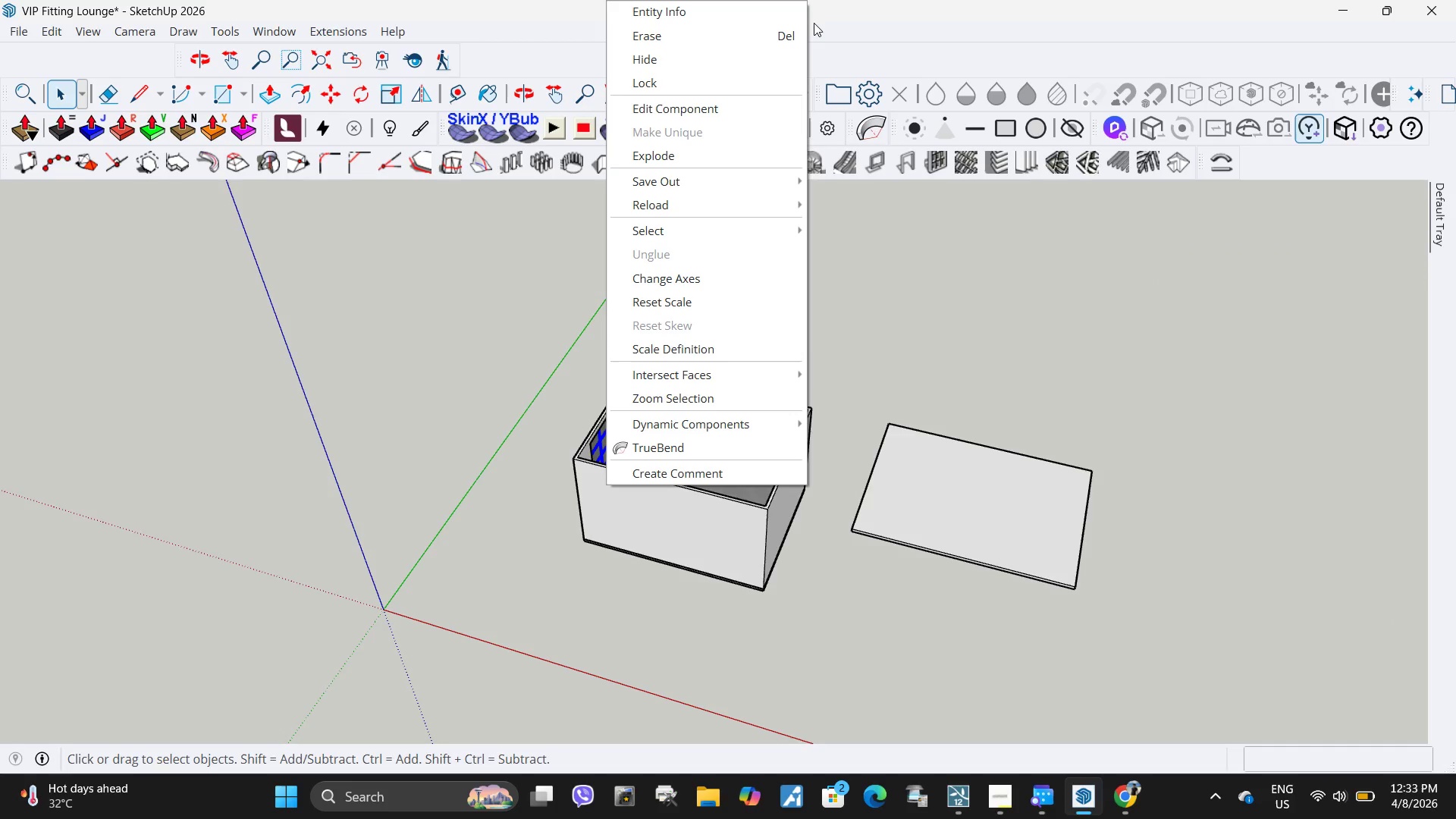 
left_click([706, 18])
 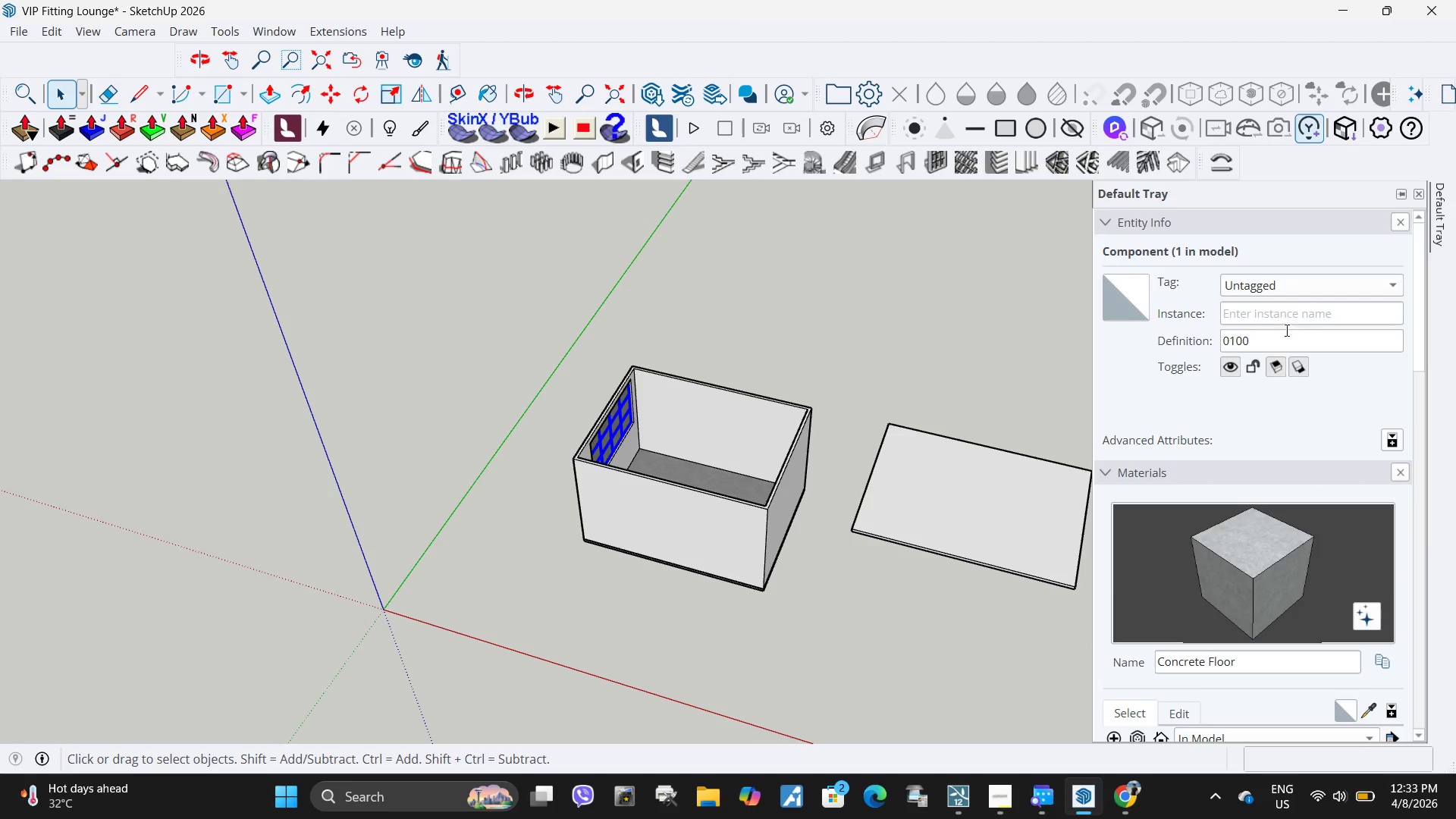 
left_click([1295, 283])
 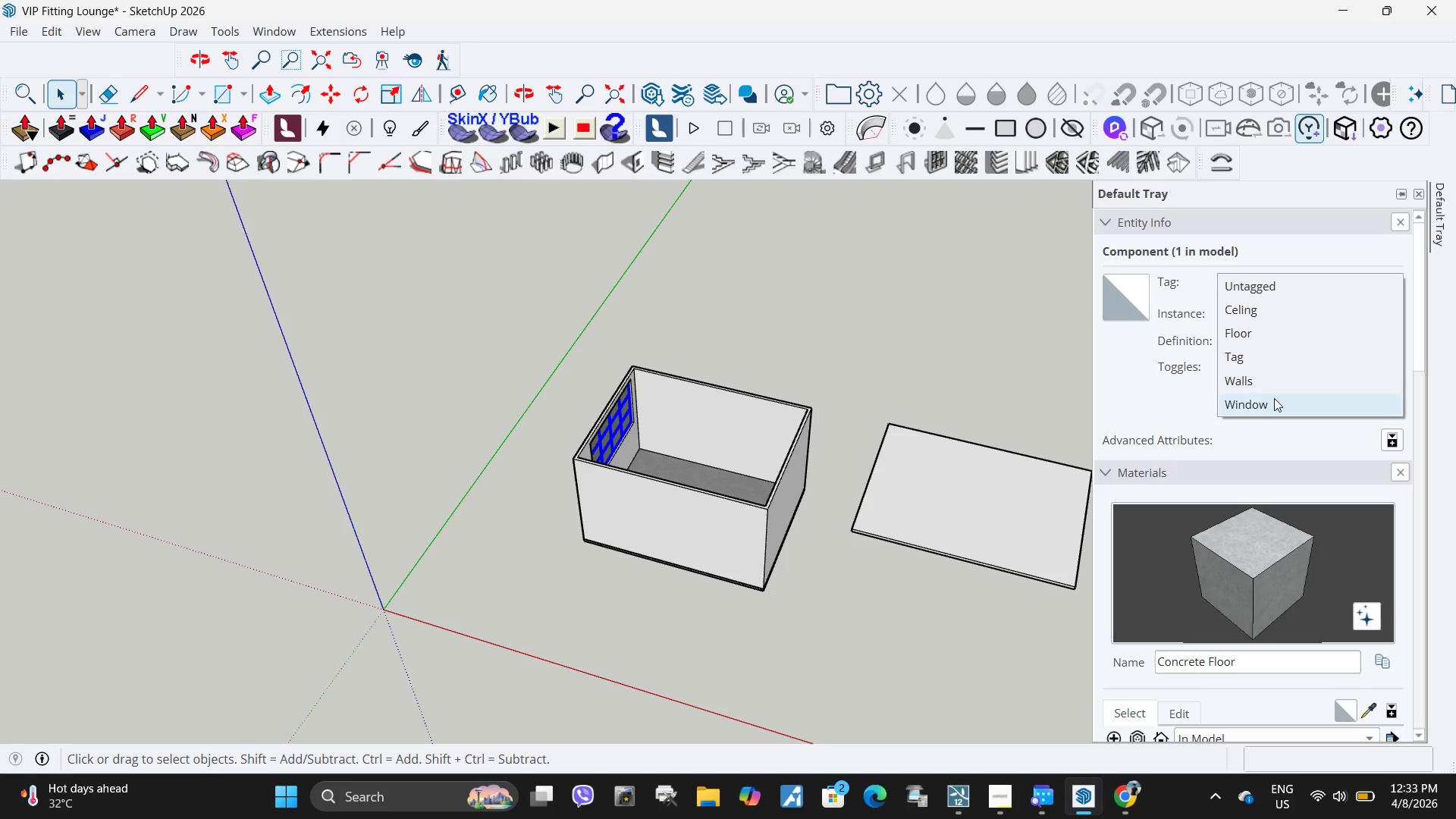 
left_click([1274, 400])
 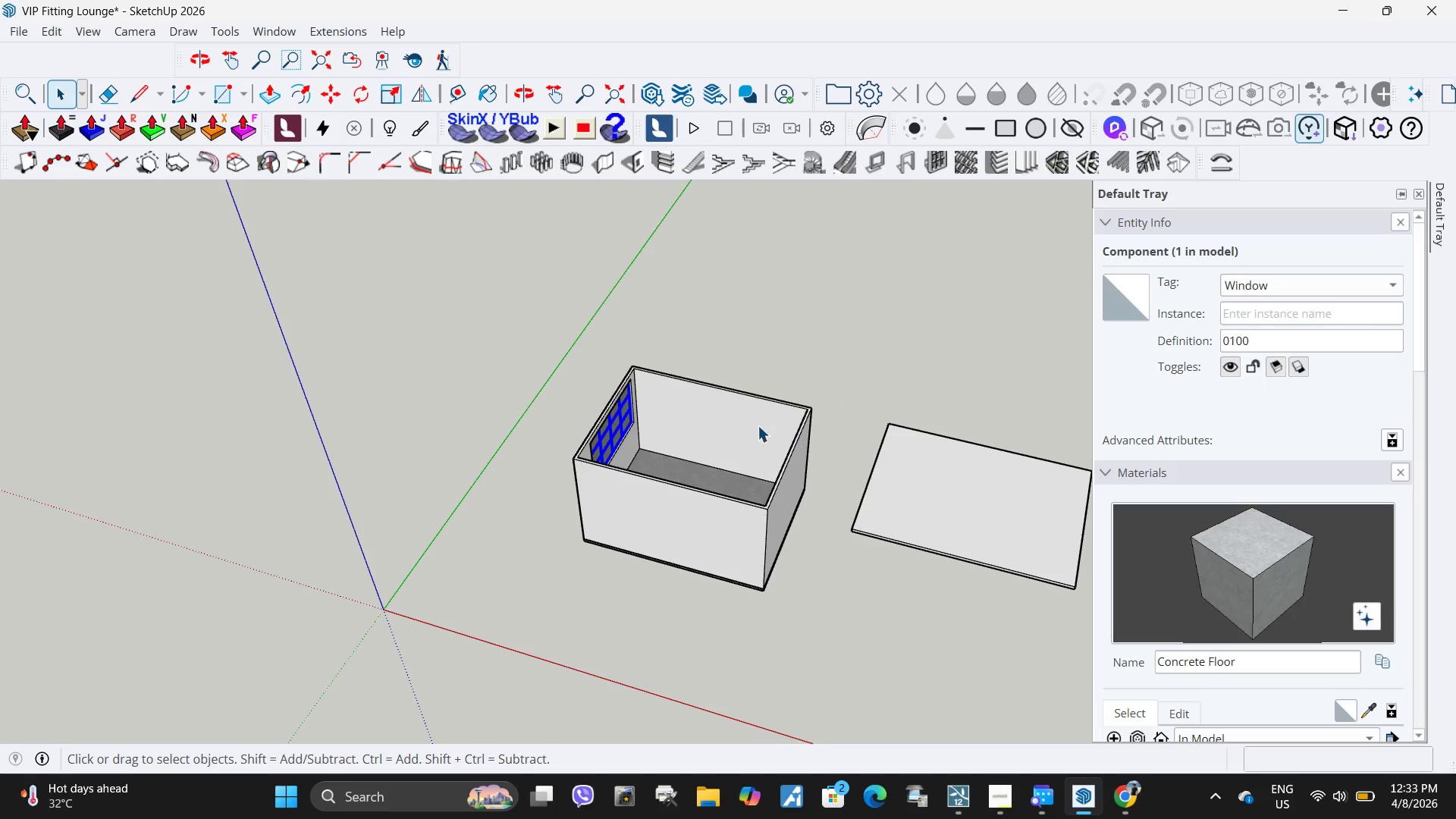 
left_click([755, 425])
 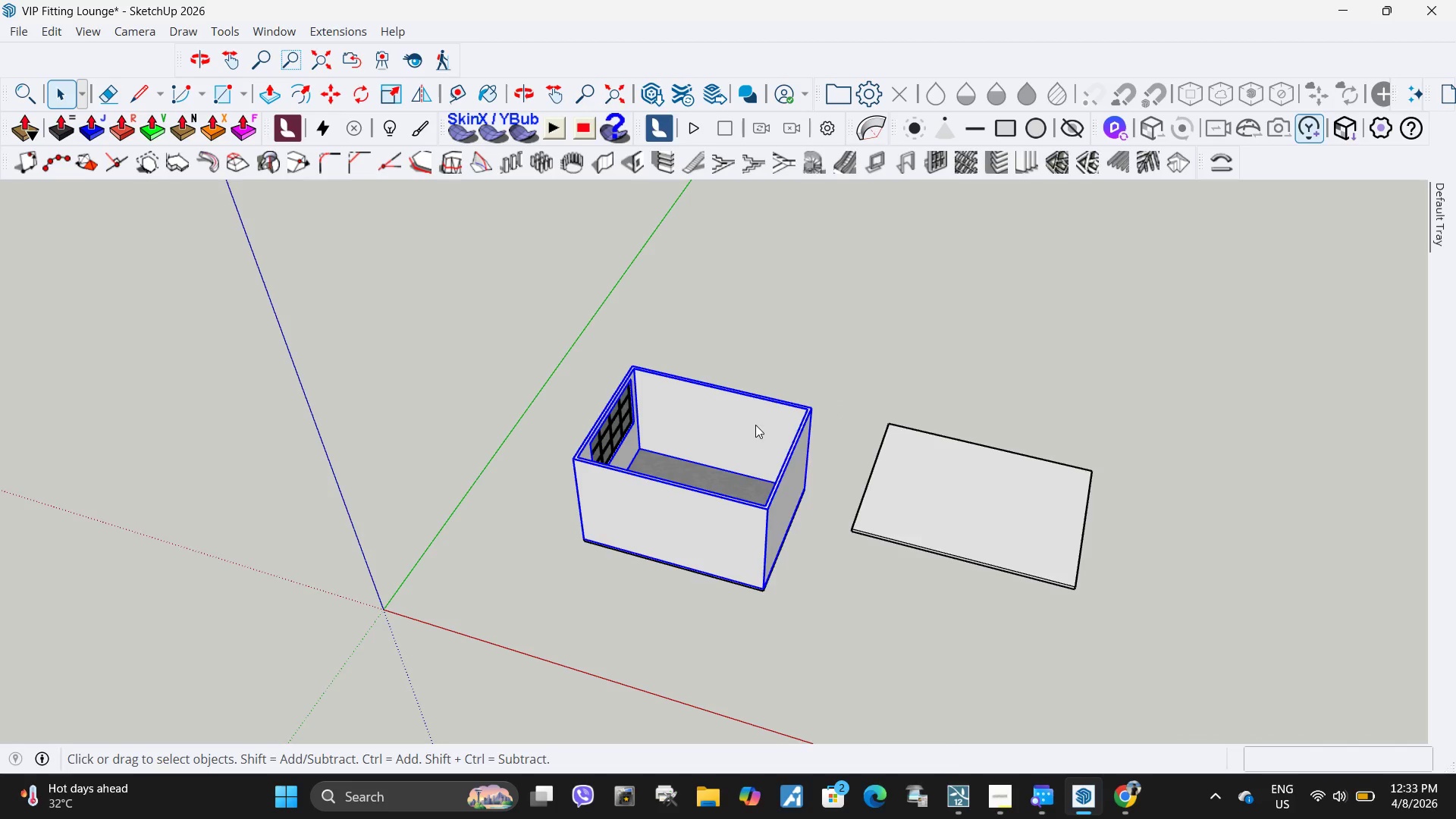 
right_click([755, 425])
 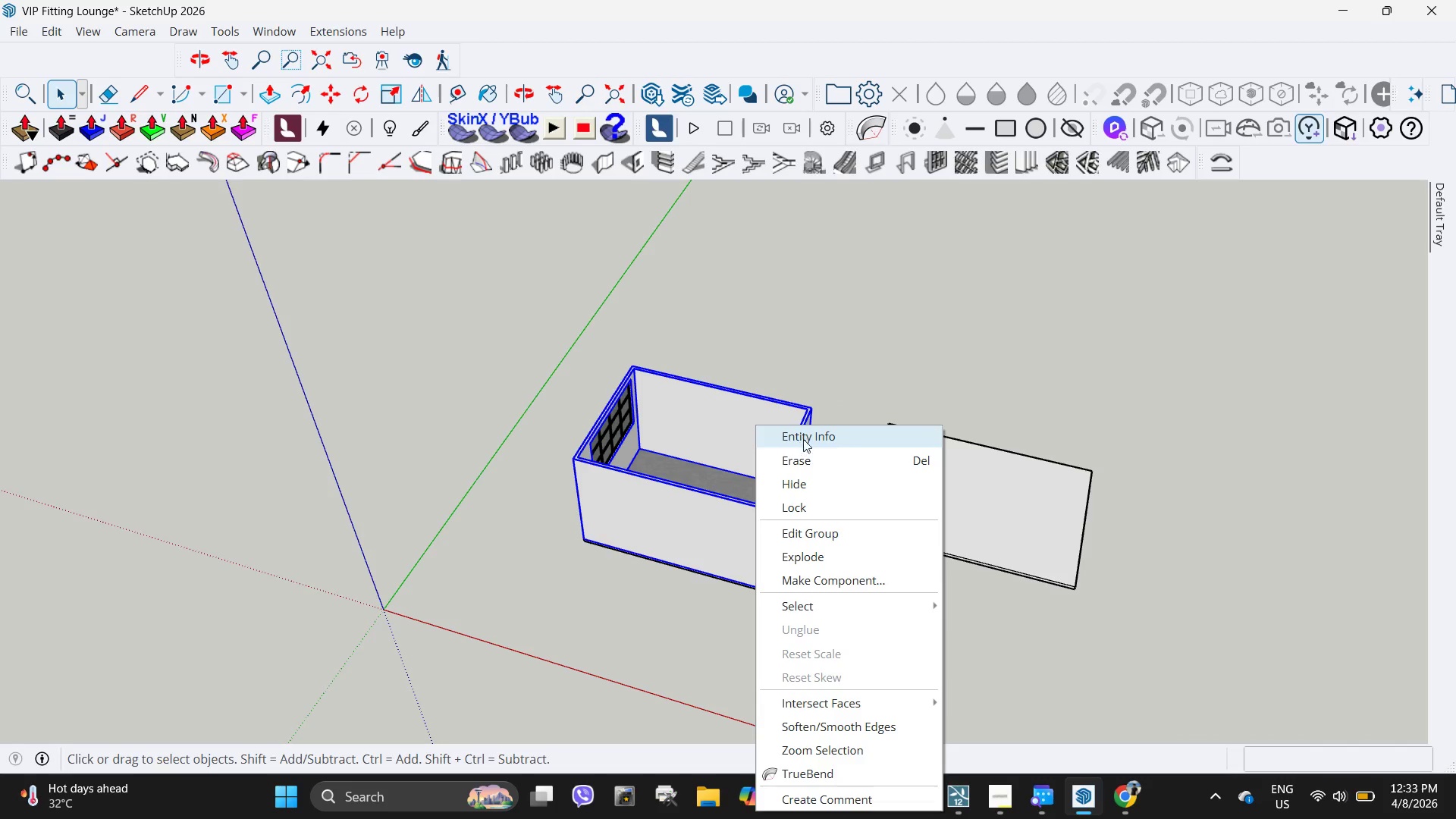 
left_click([803, 439])
 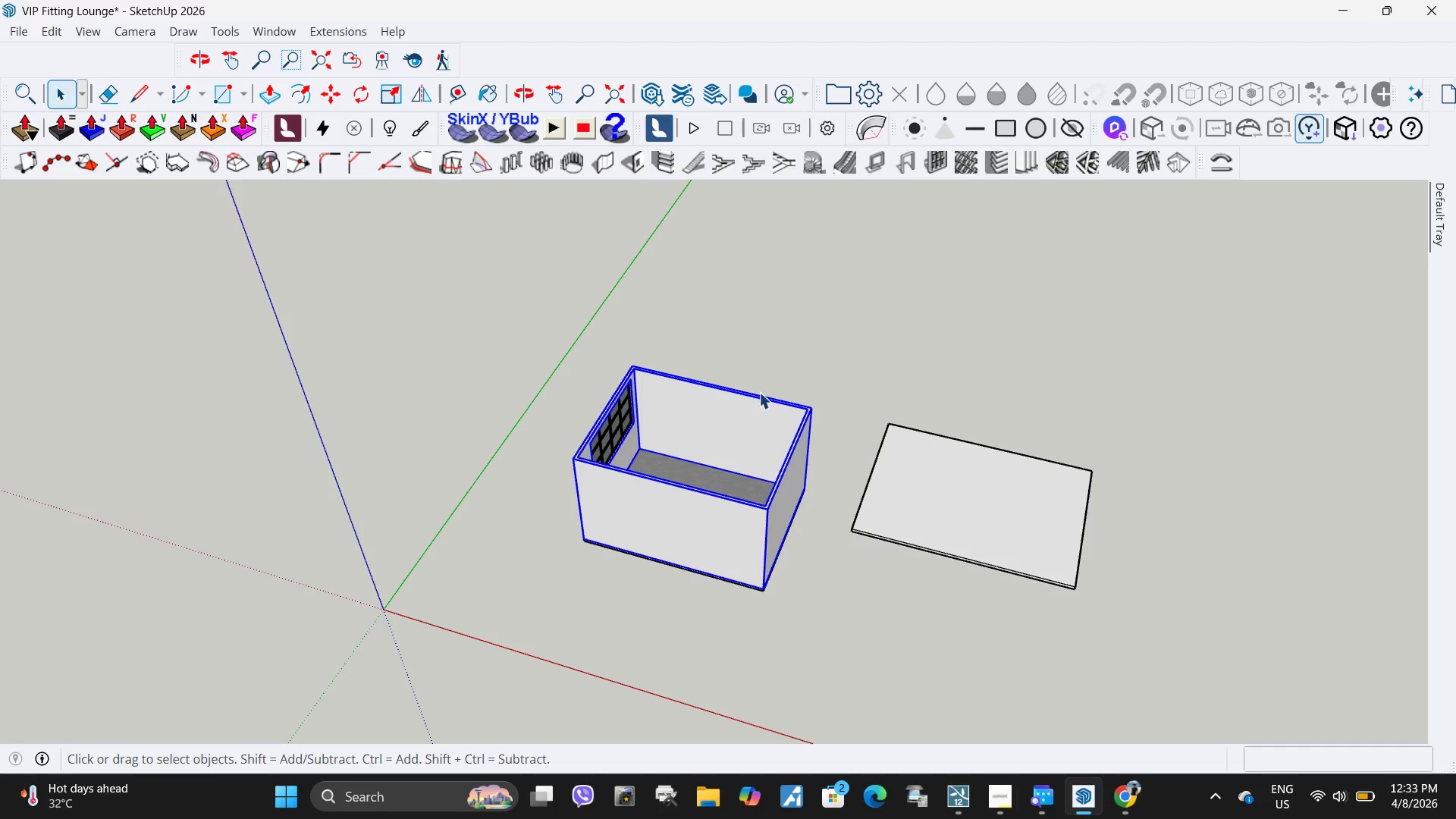 
right_click([699, 435])
 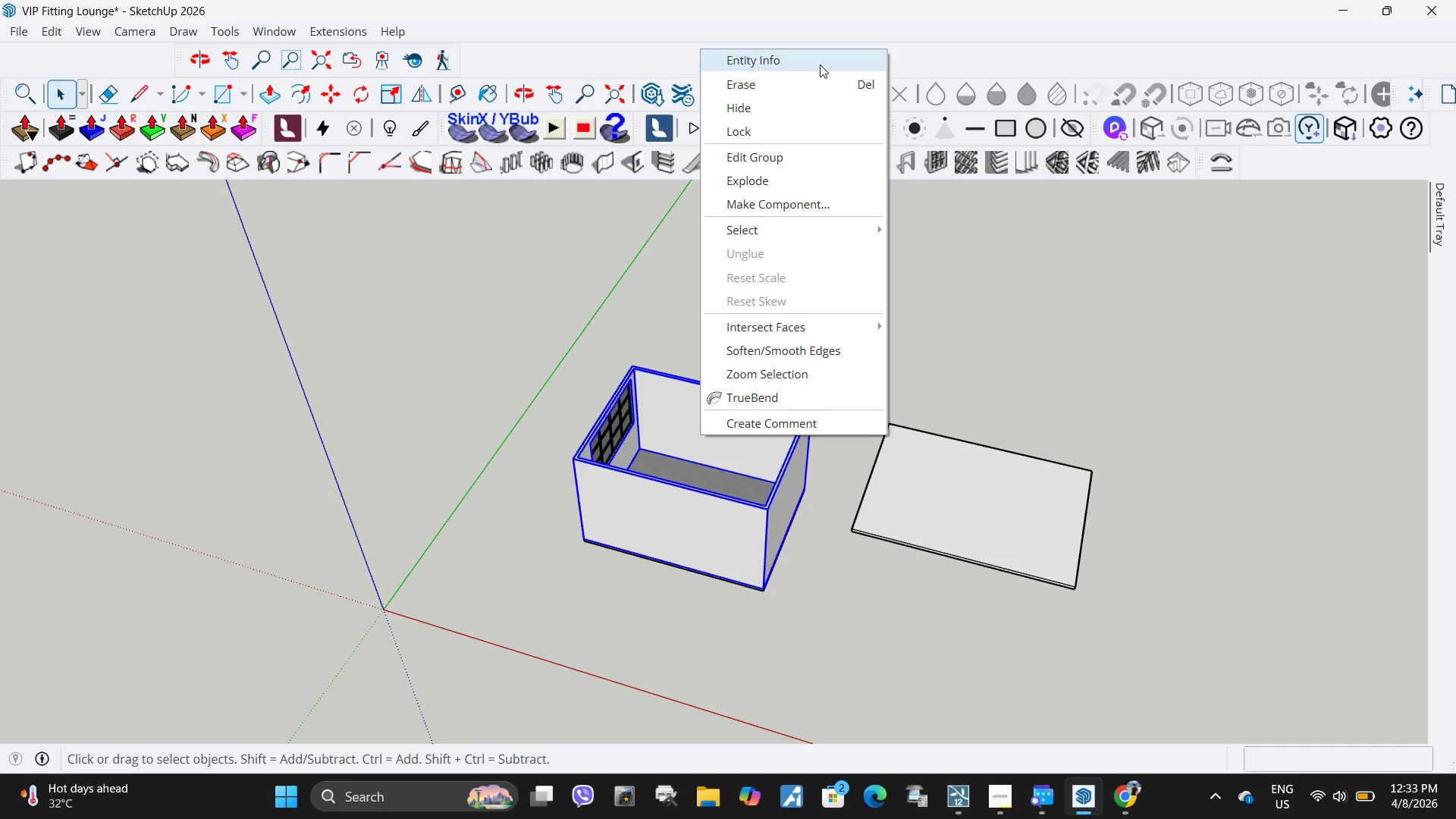 
left_click([820, 61])
 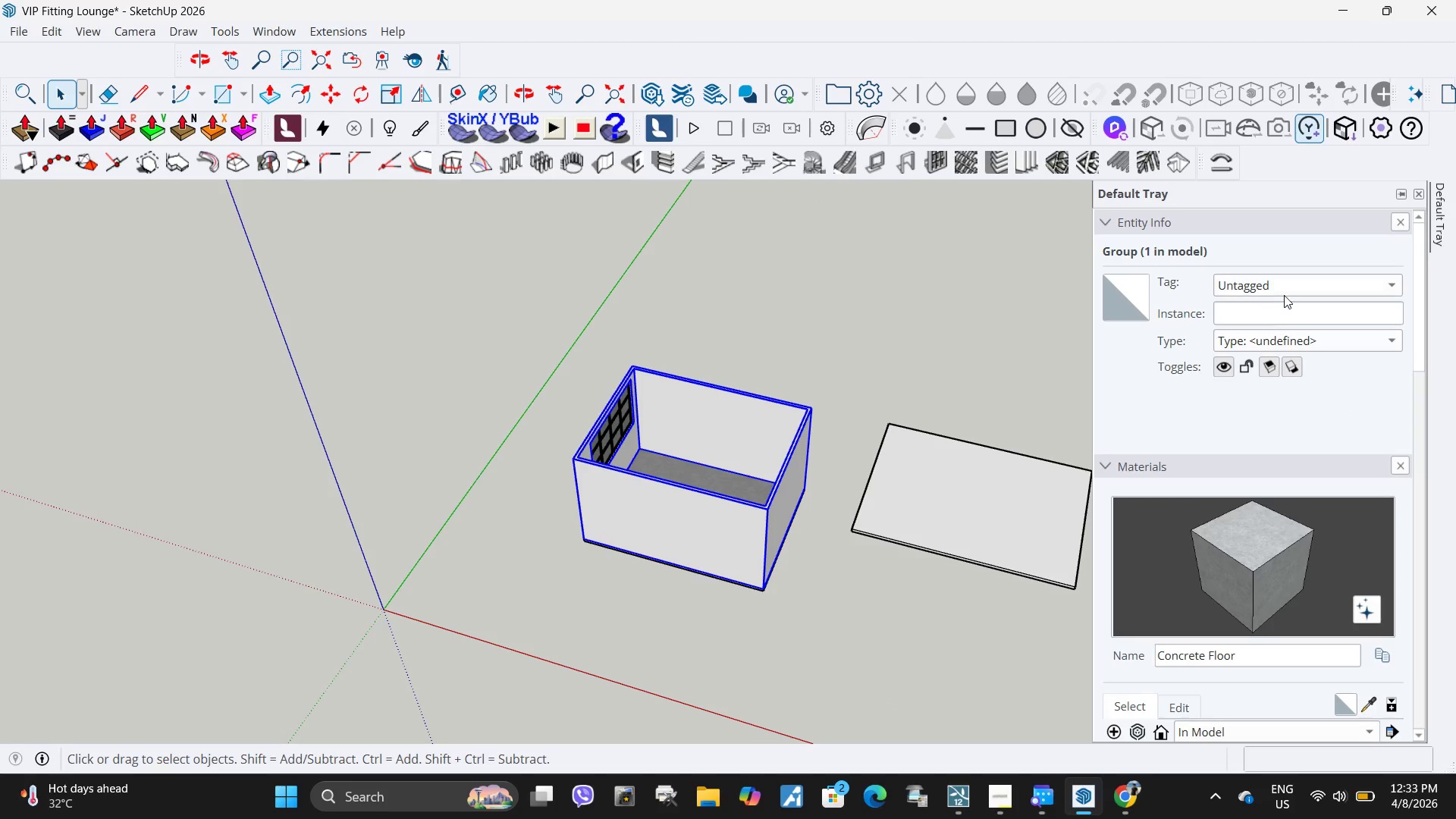 
left_click([1277, 282])
 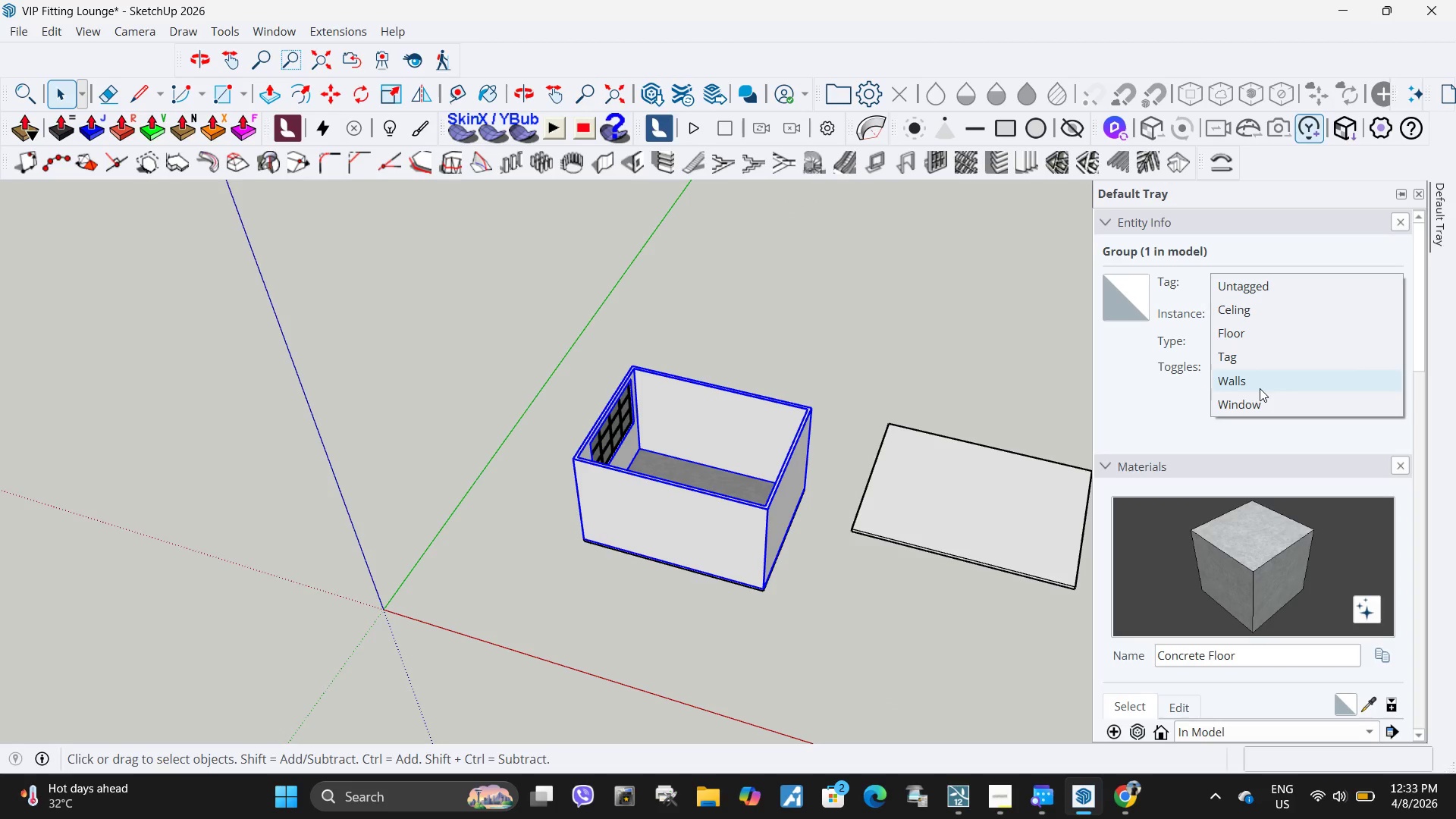 
left_click([1260, 388])
 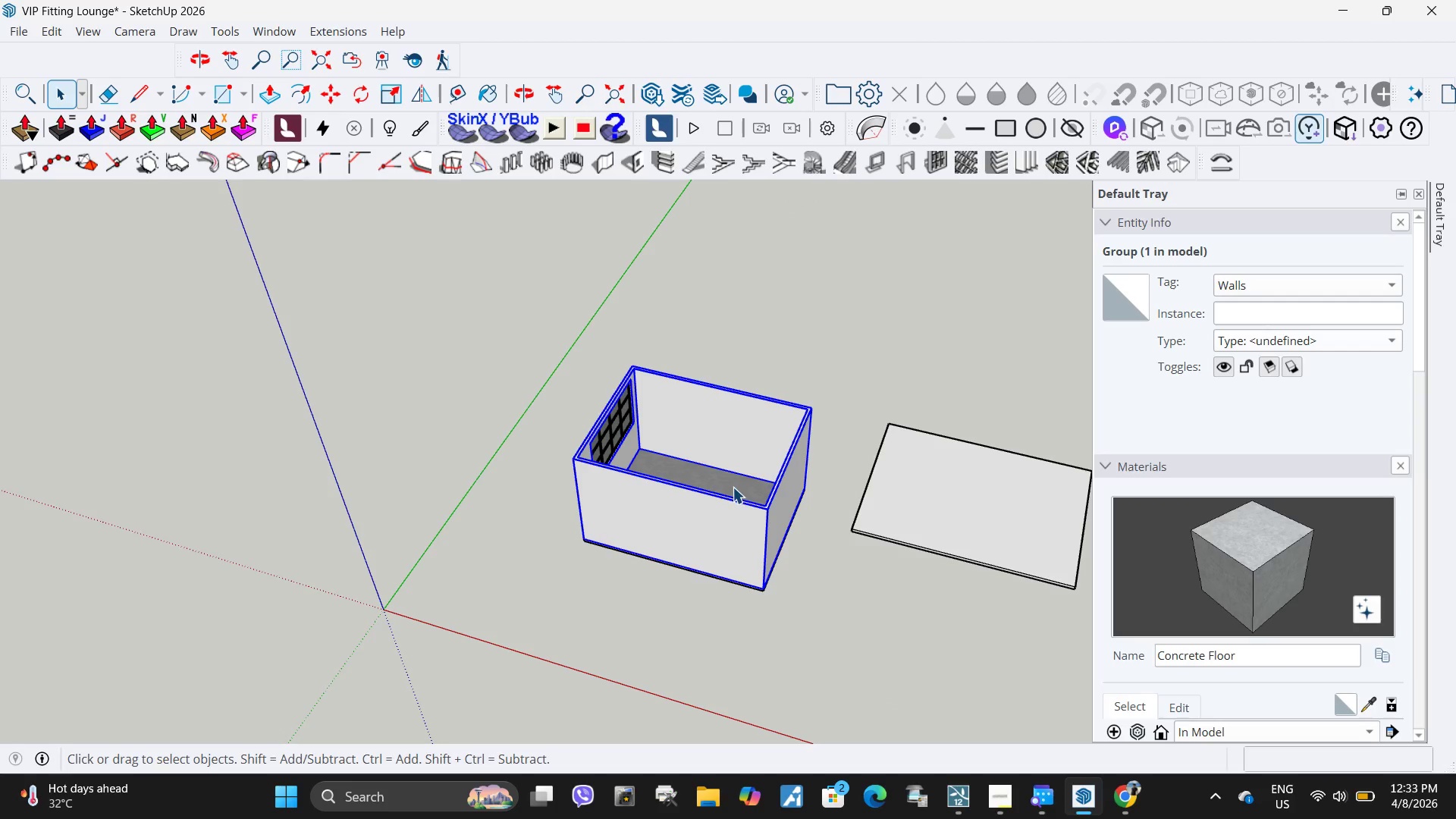 
left_click([731, 479])
 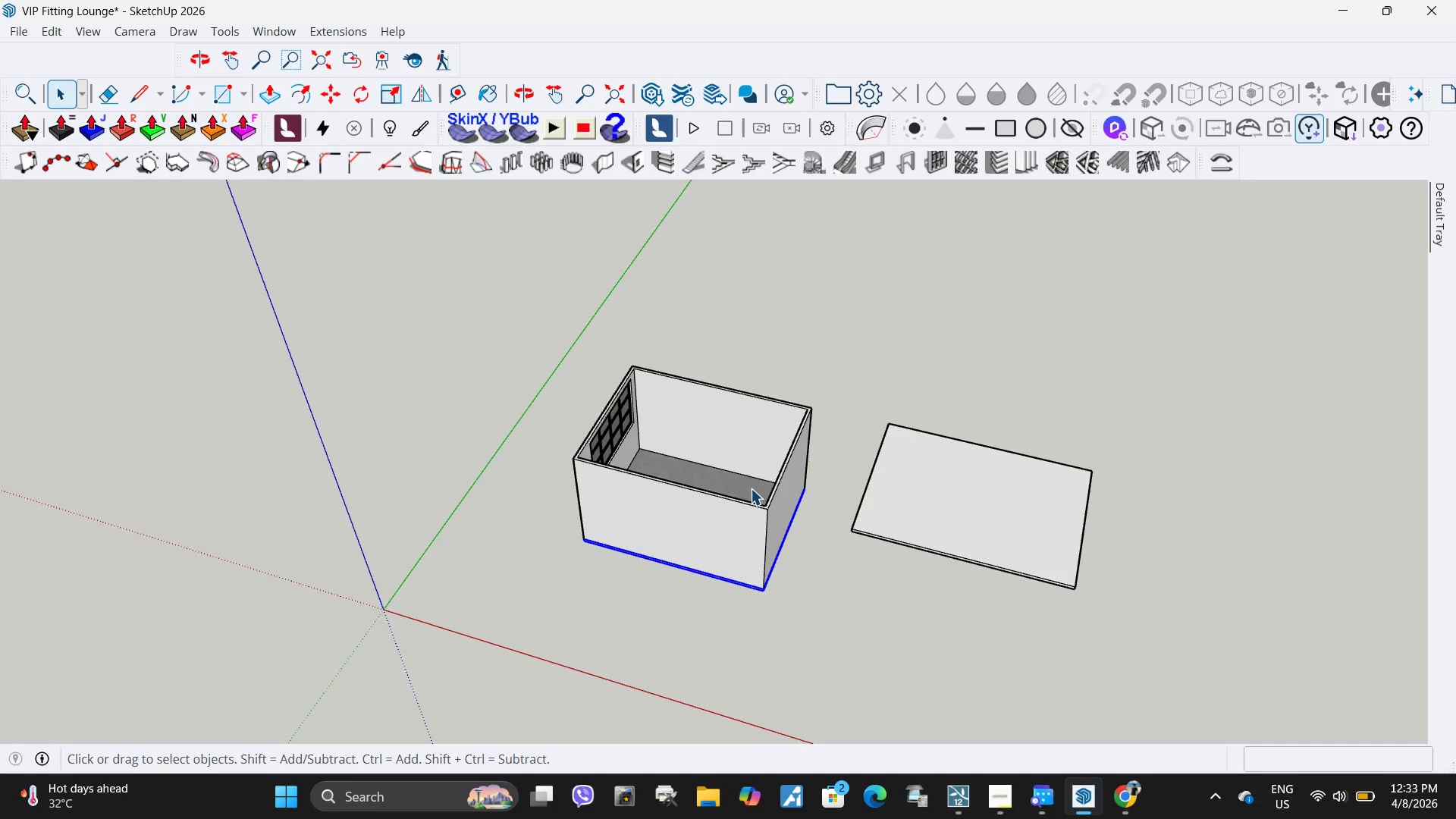 
right_click([751, 488])
 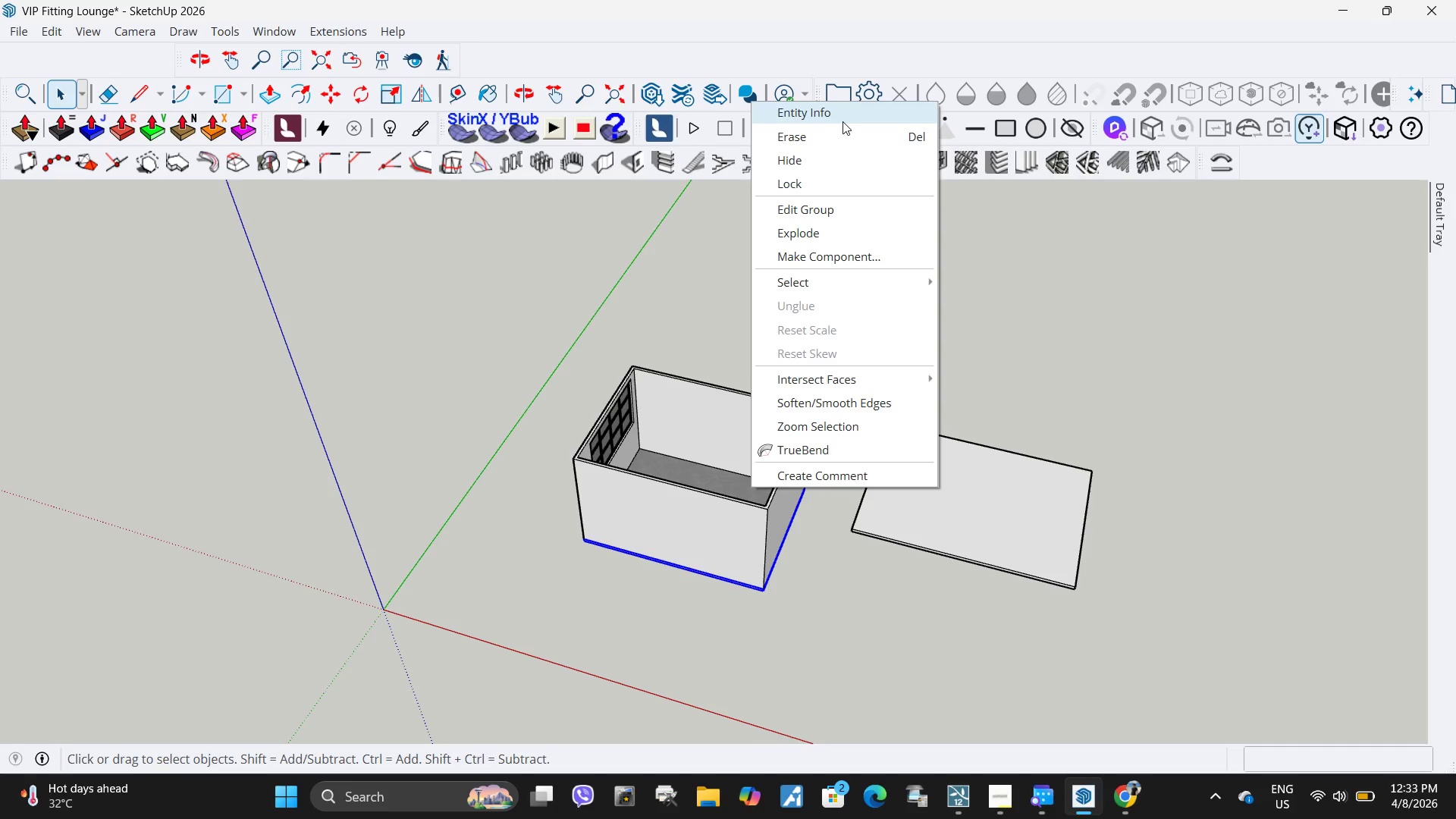 
left_click([843, 121])
 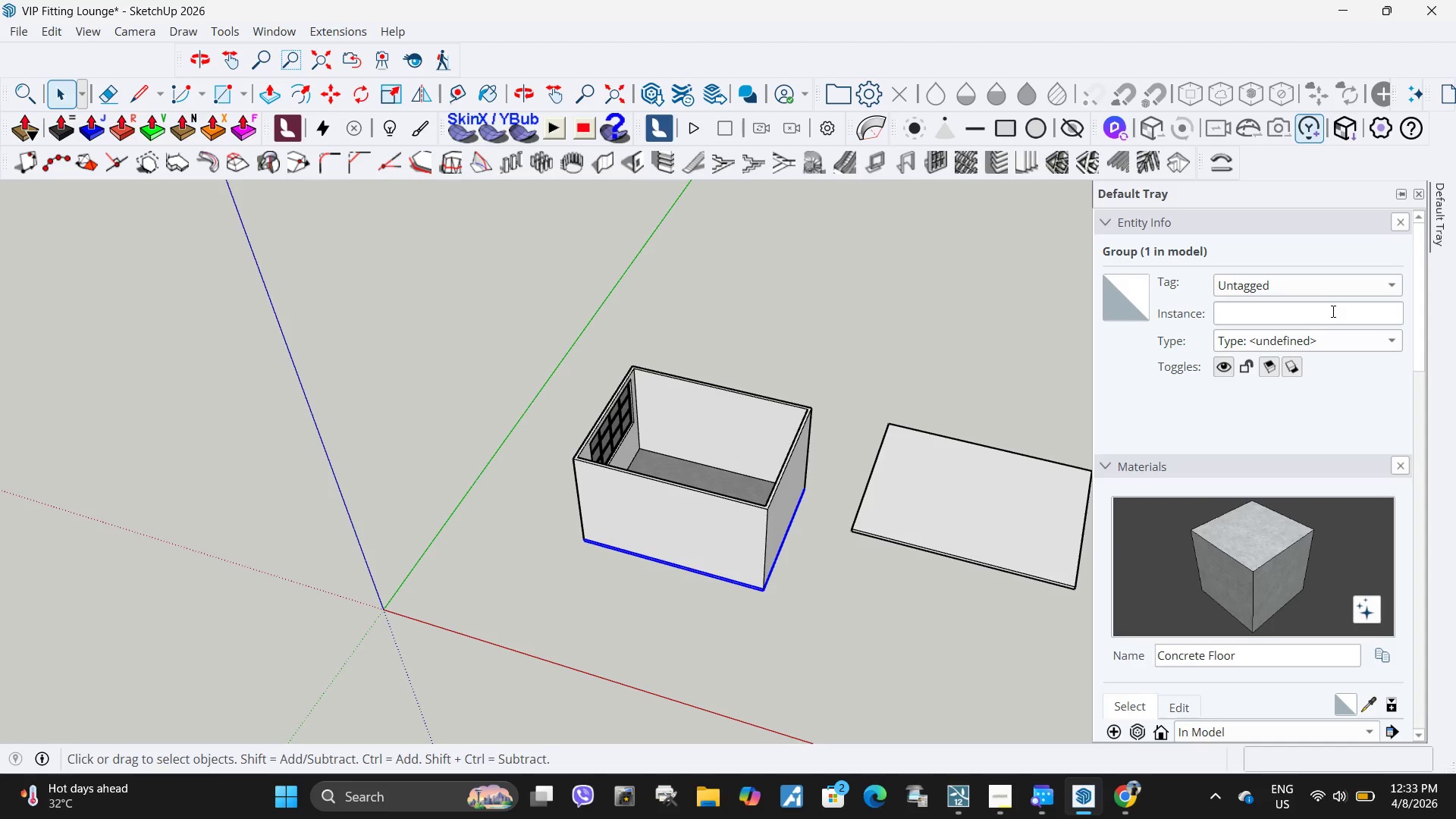 
left_click([1316, 282])
 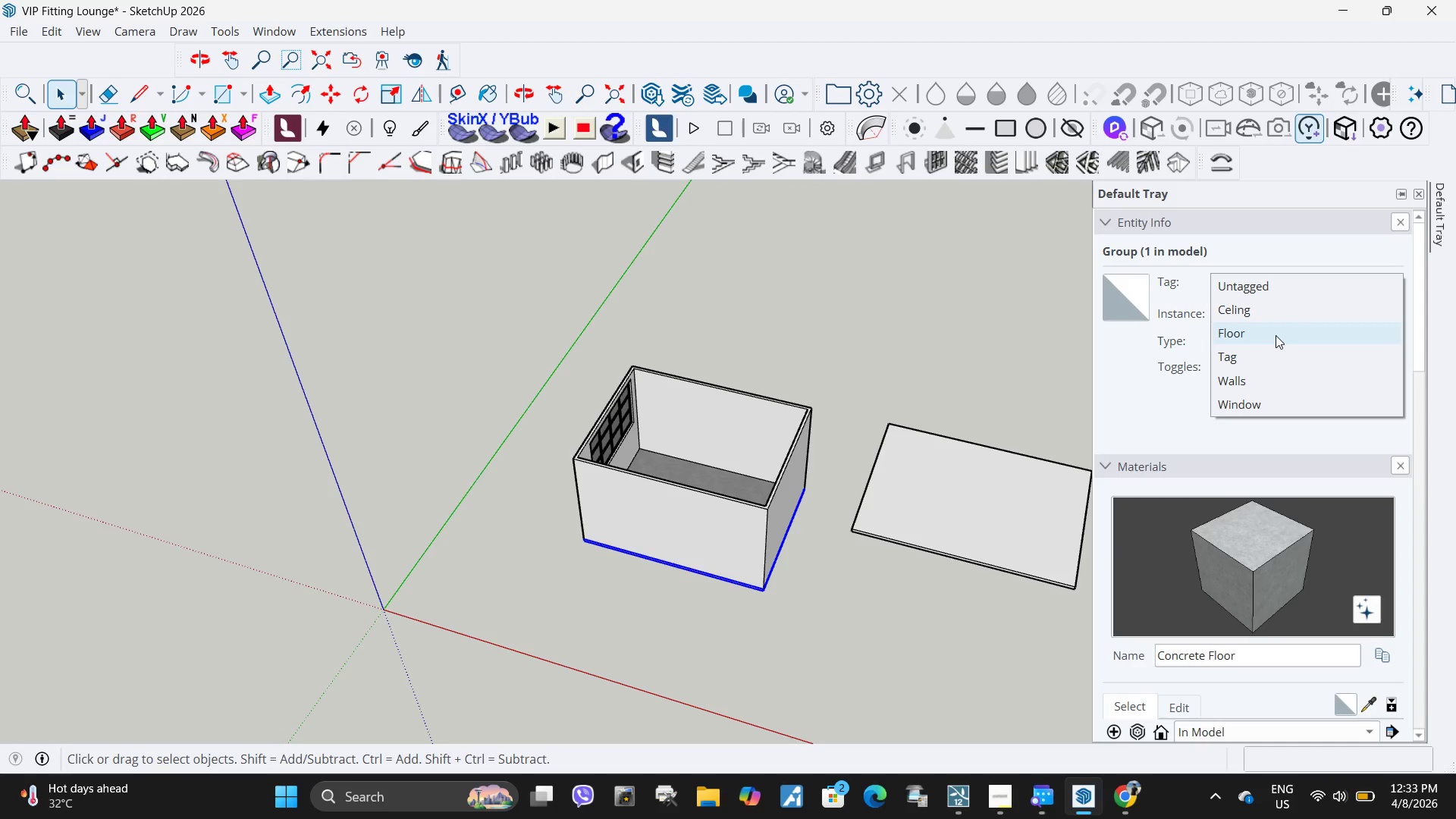 
double_click([1276, 335])
 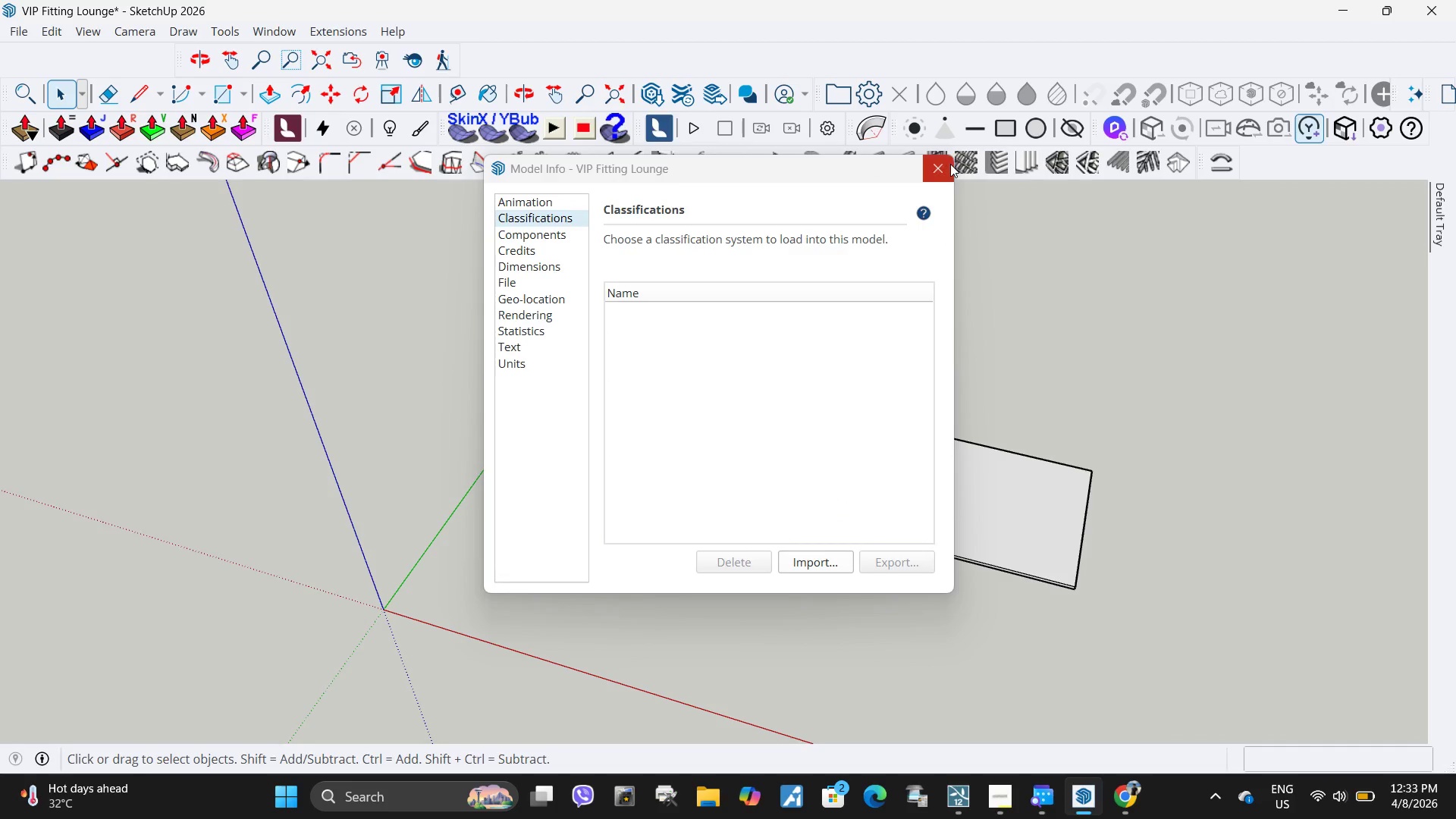 
left_click([945, 162])
 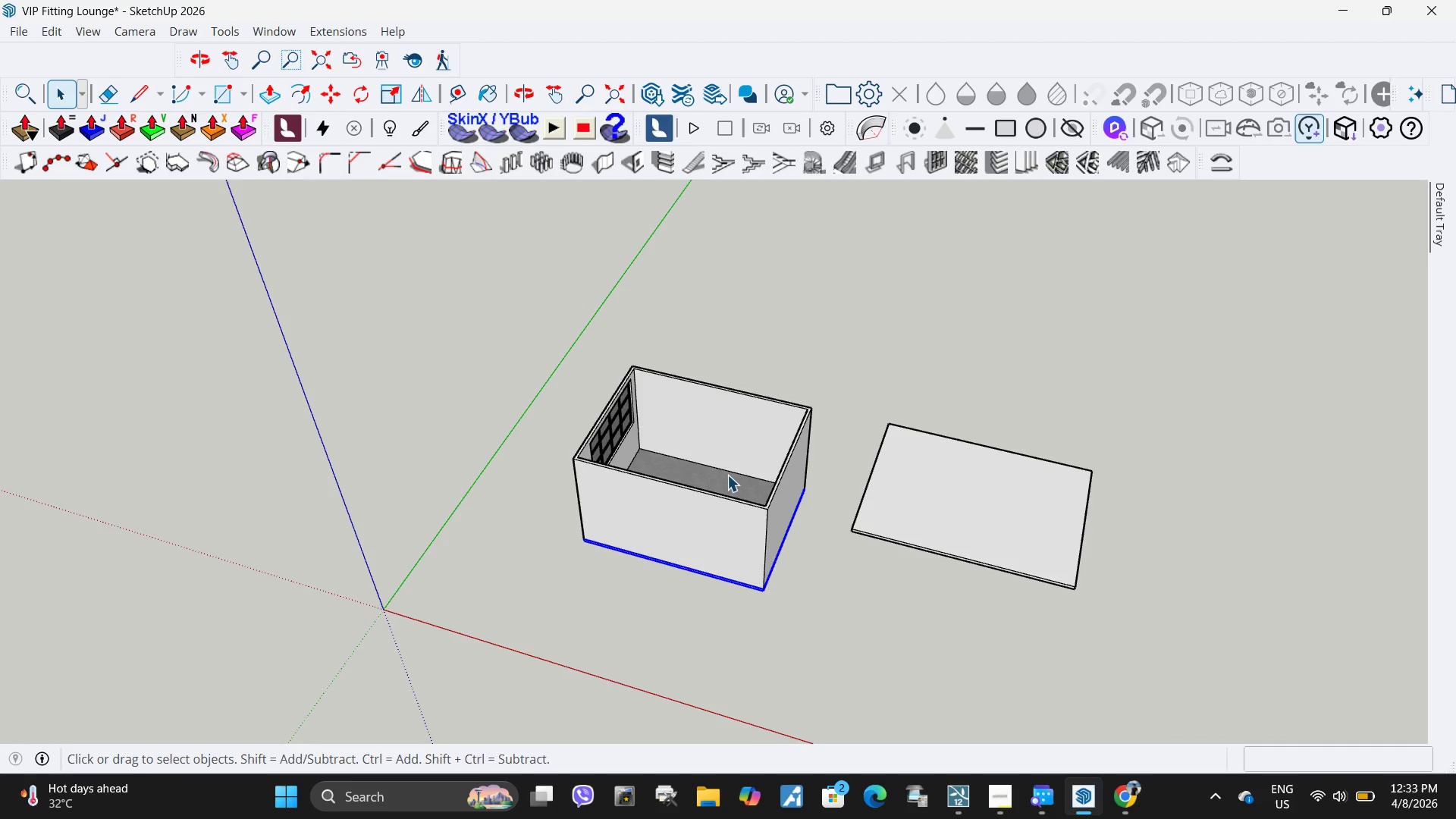 
left_click([727, 475])
 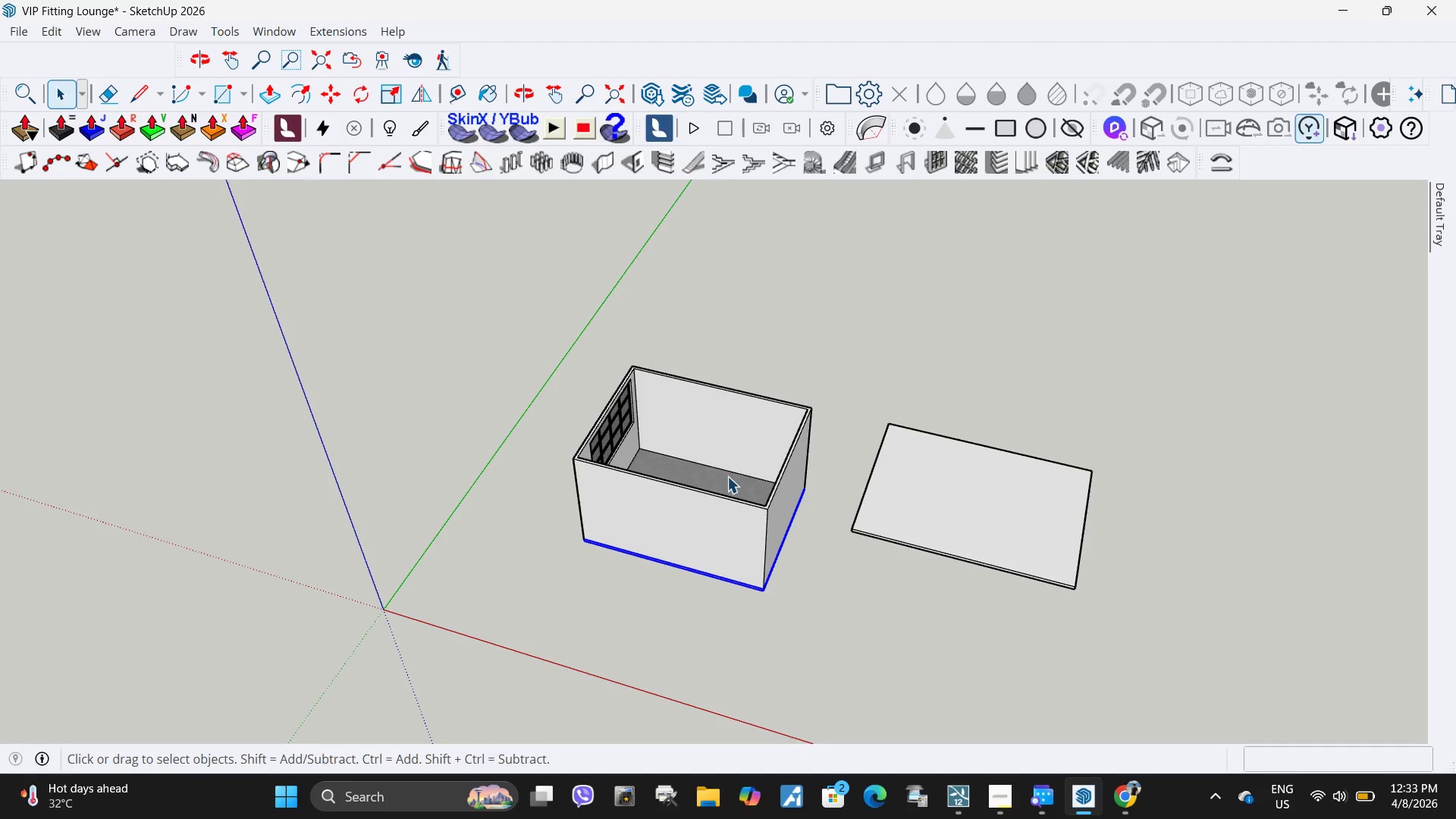 
right_click([727, 476])
 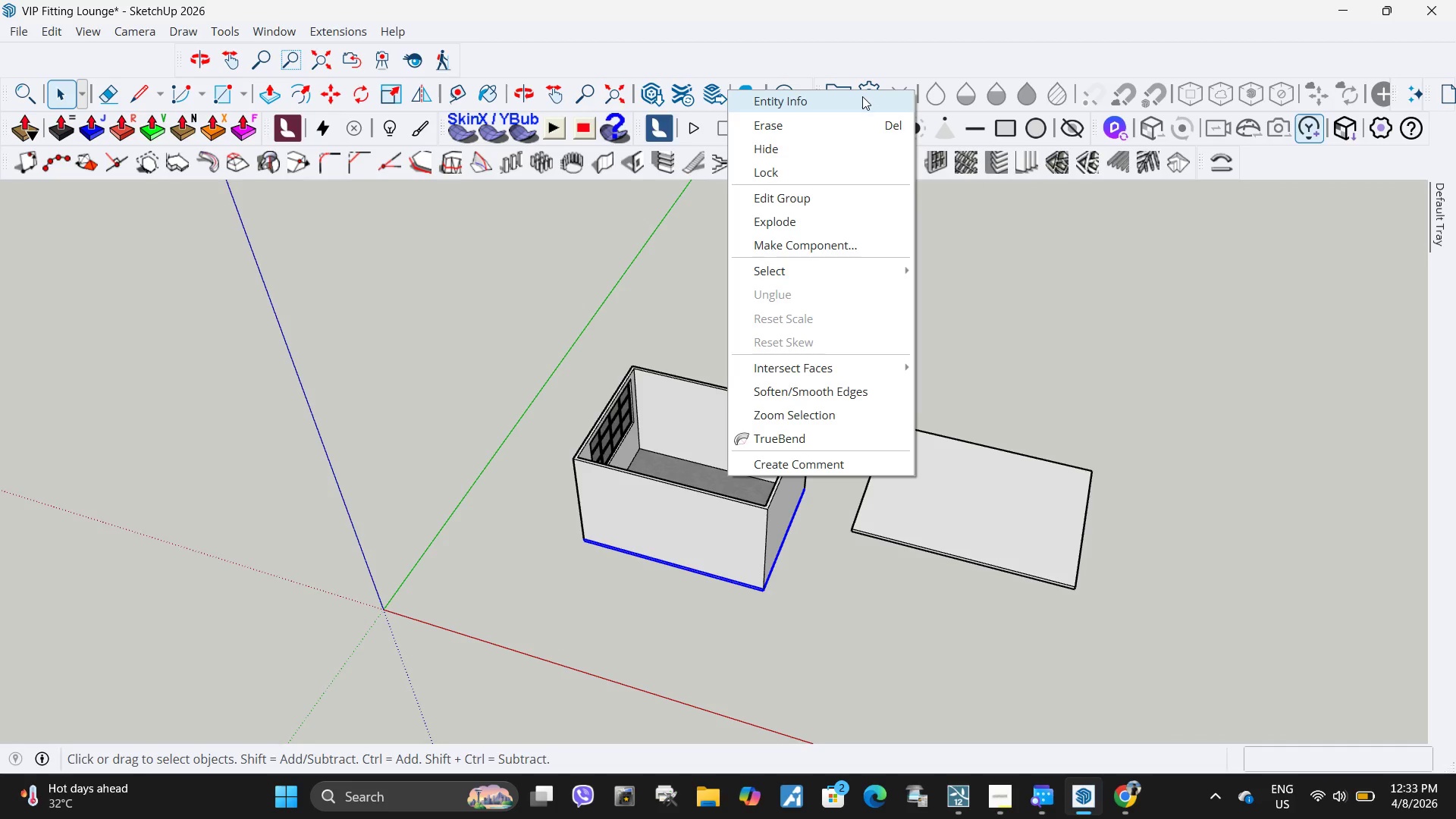 
left_click([862, 96])
 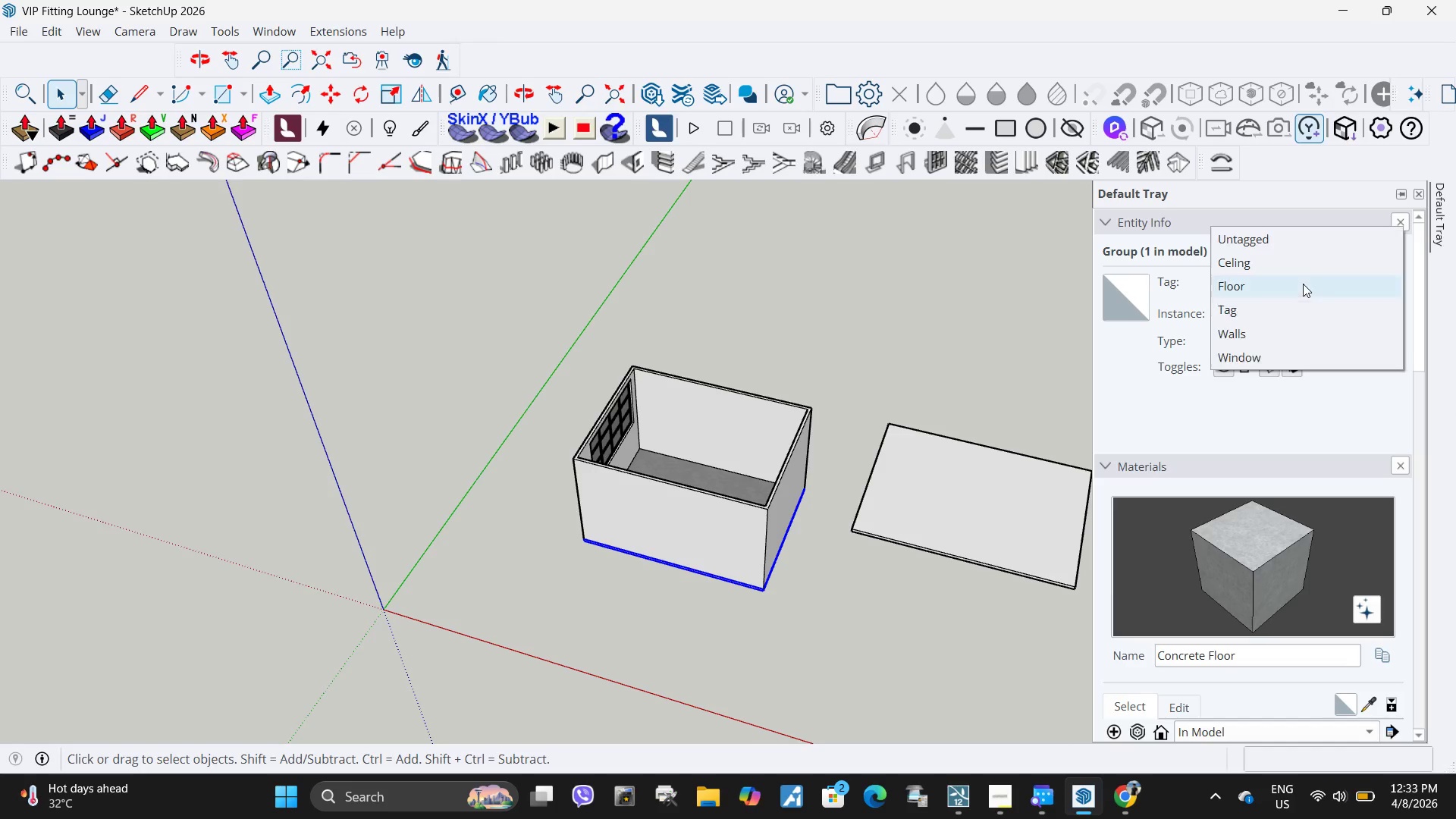 
double_click([1303, 284])
 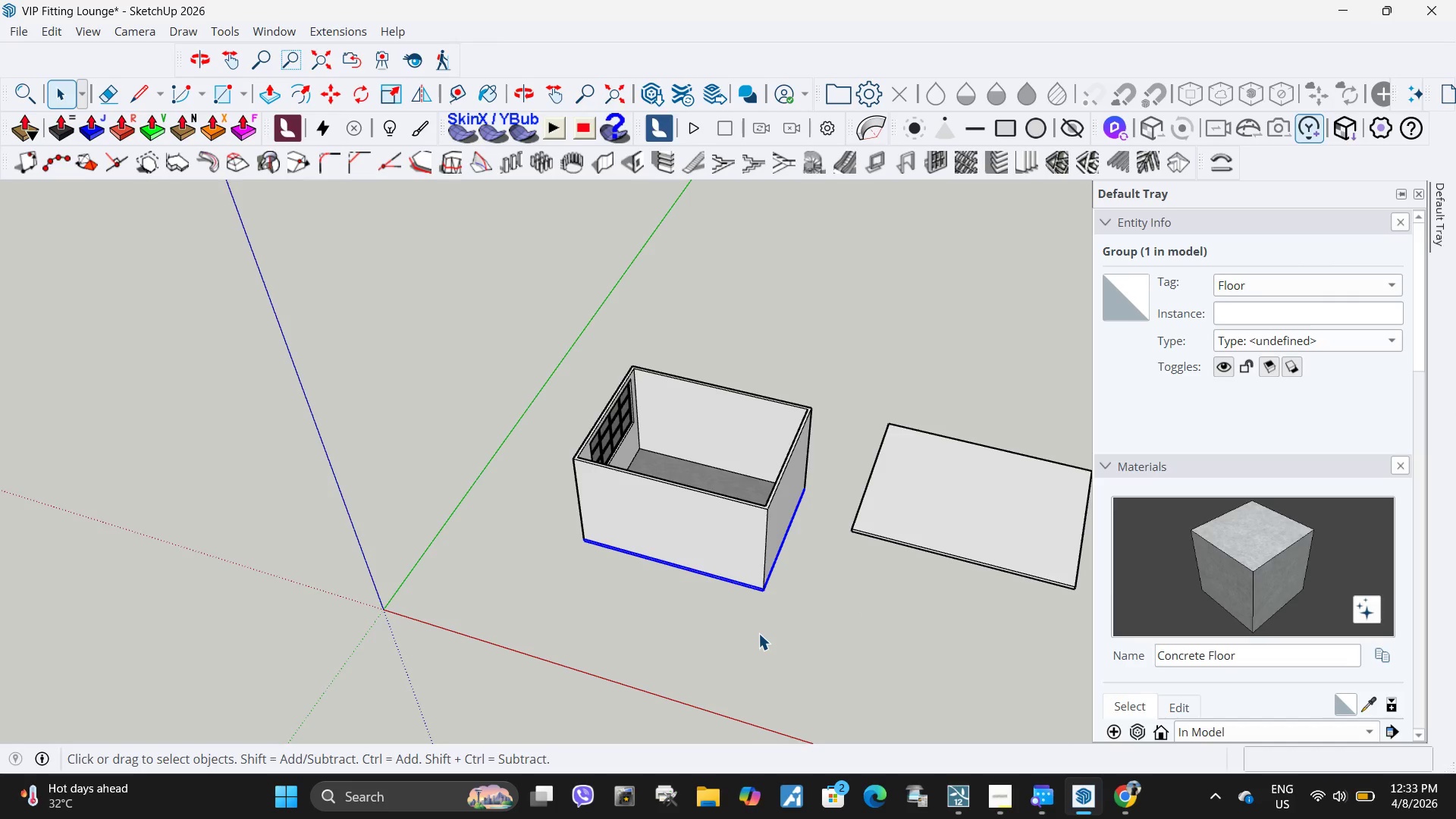 
left_click([758, 633])
 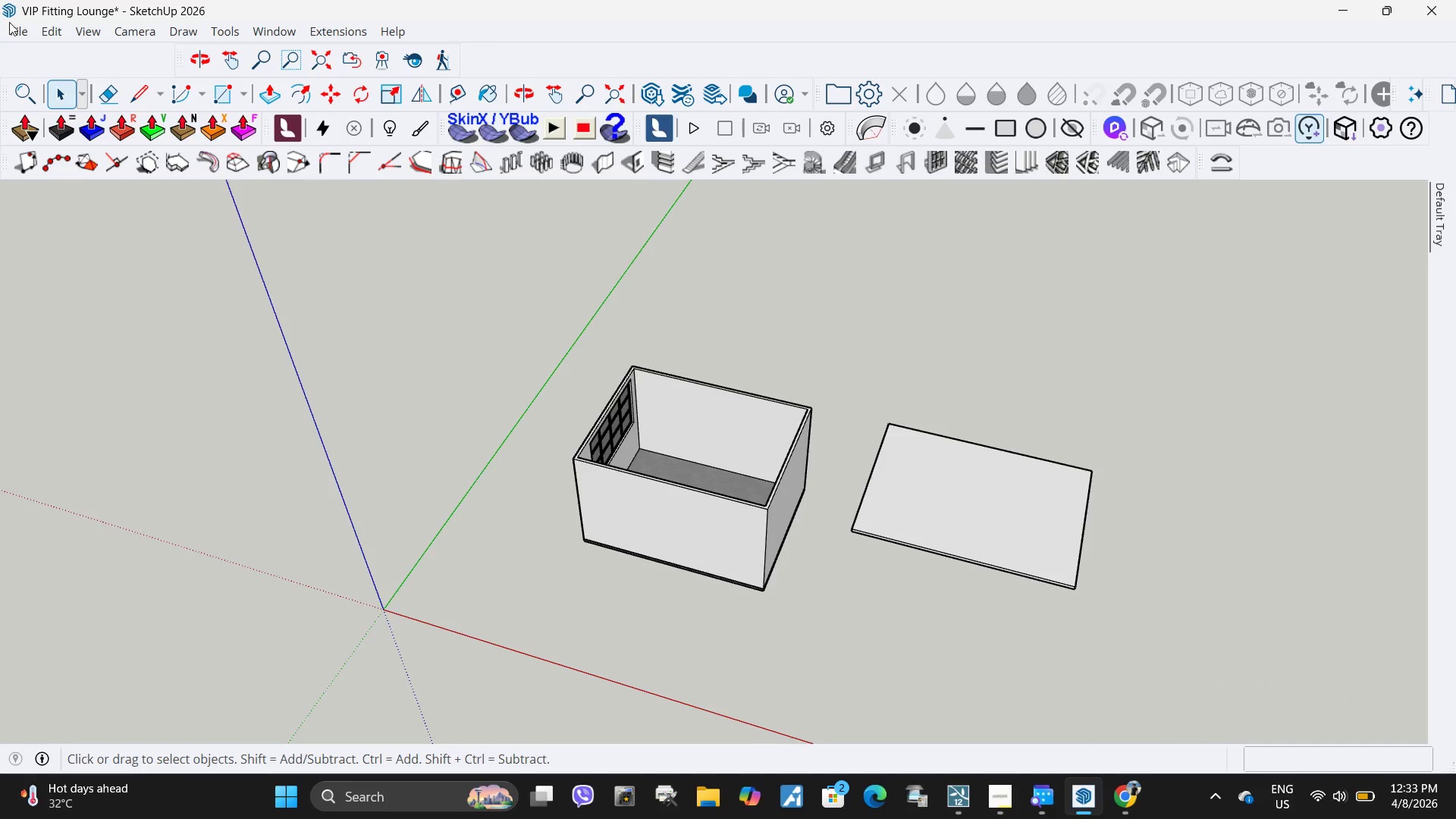 
left_click([19, 27])
 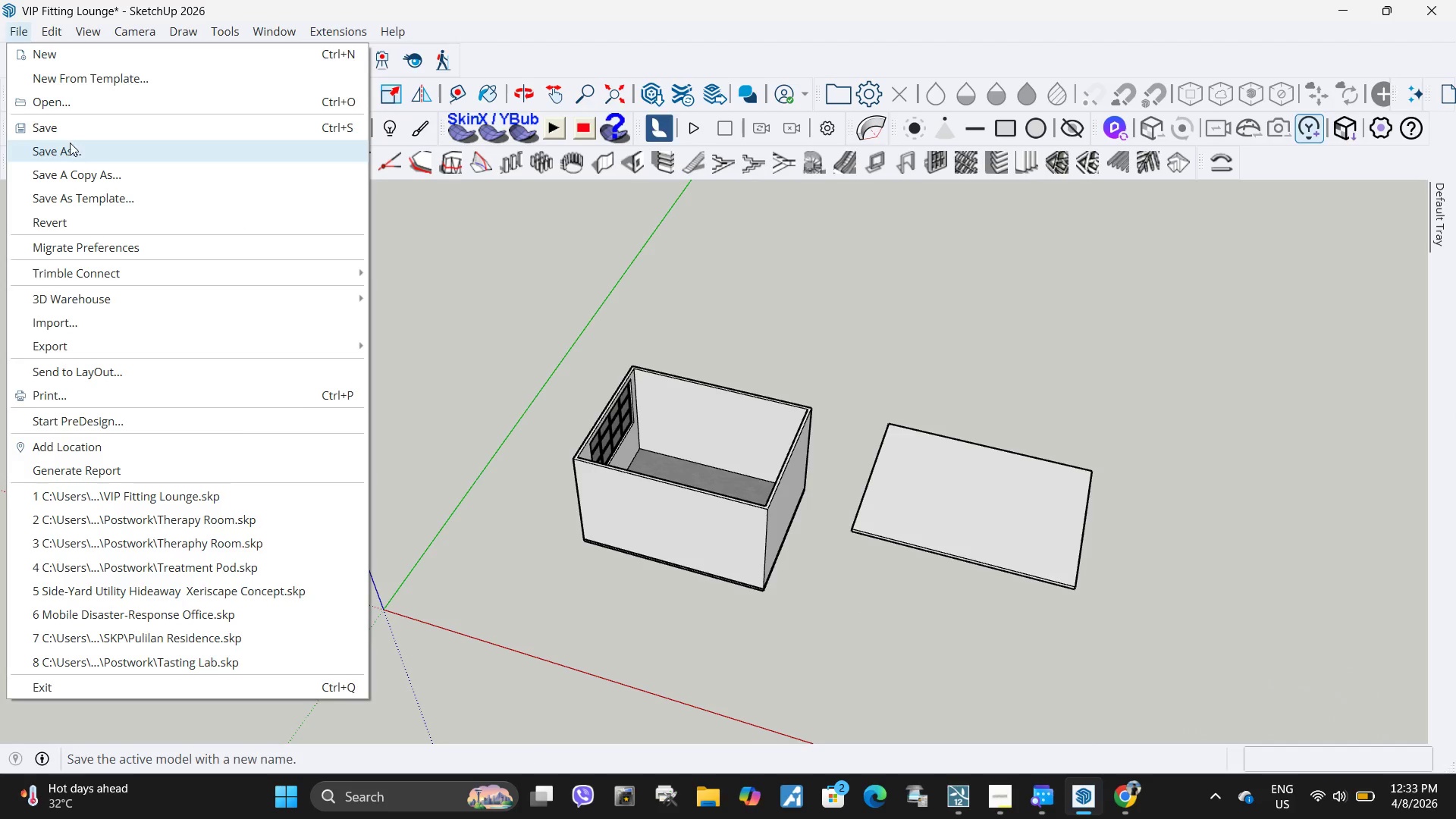 
left_click([64, 132])
 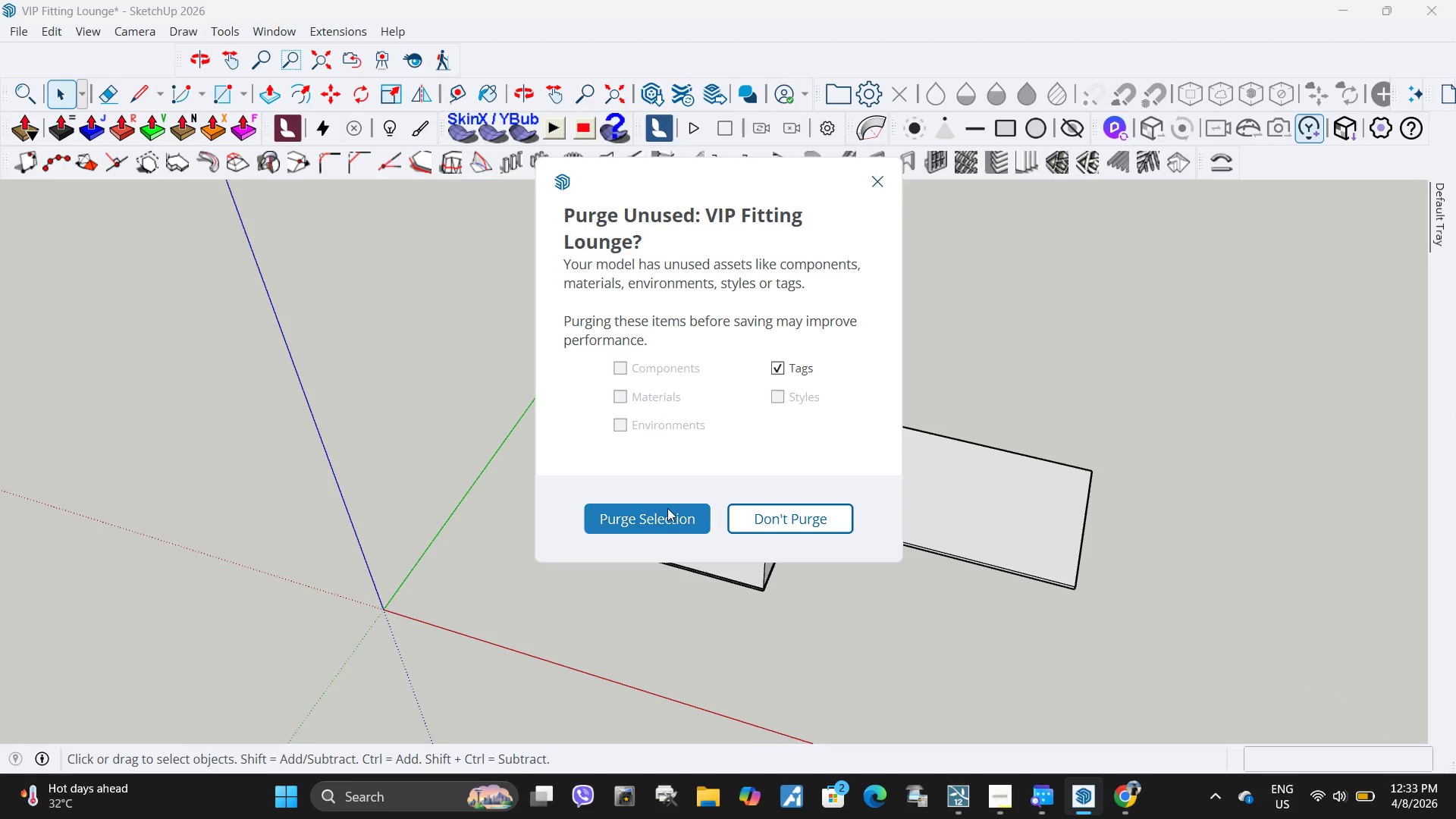 
left_click([667, 508])
 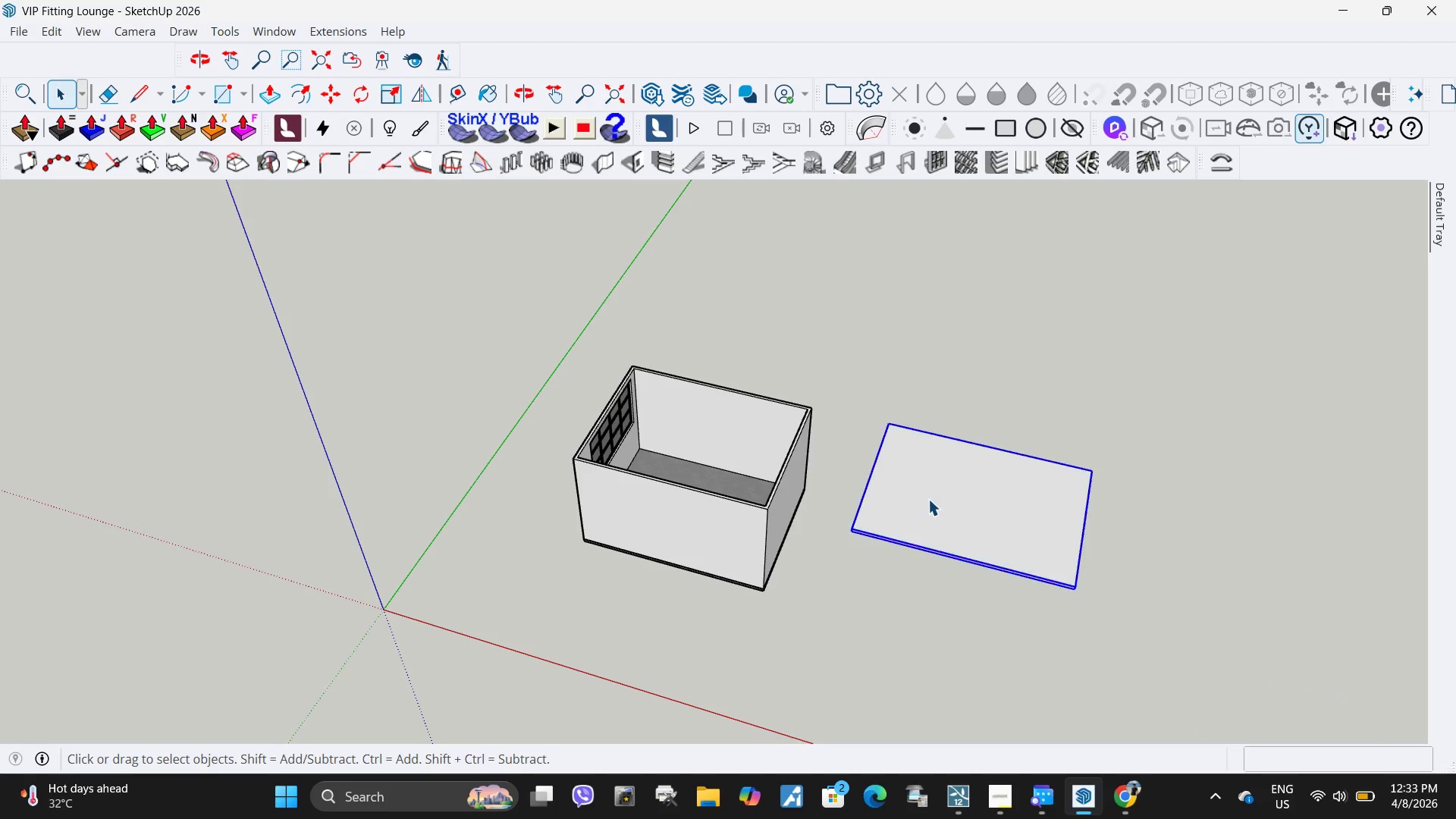 
right_click([928, 499])
 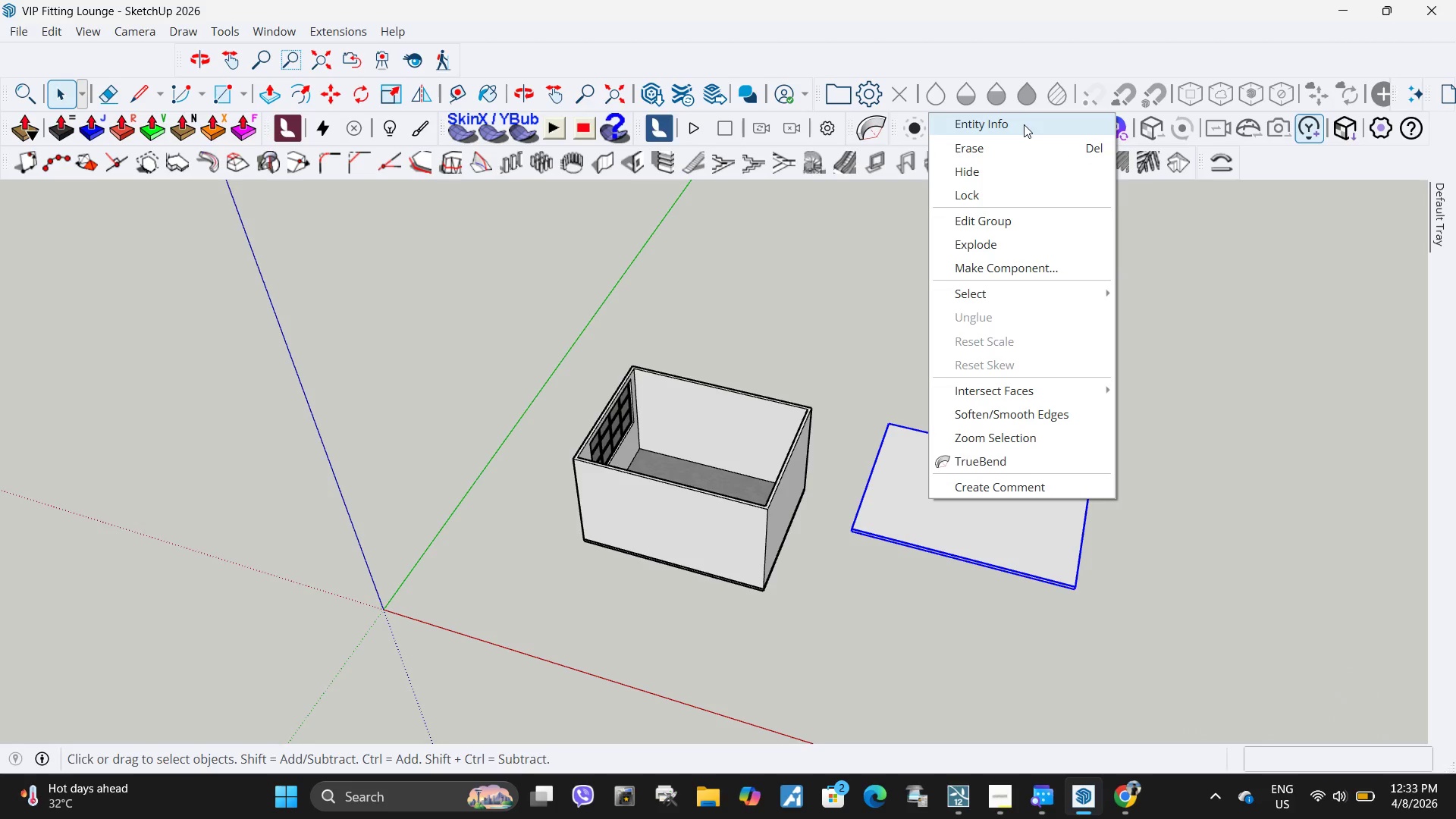 
double_click([1024, 124])
 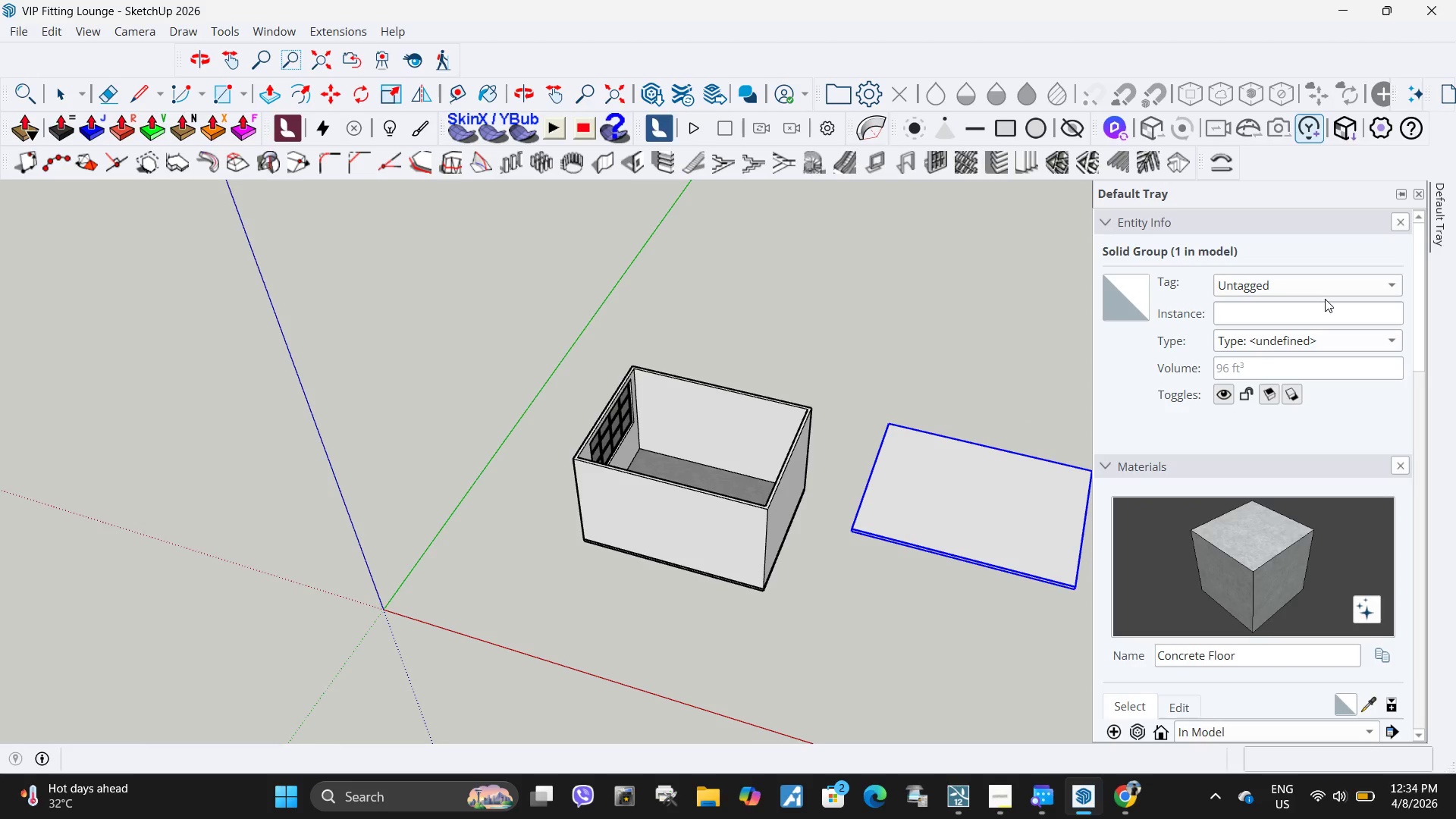 
left_click([1326, 295])
 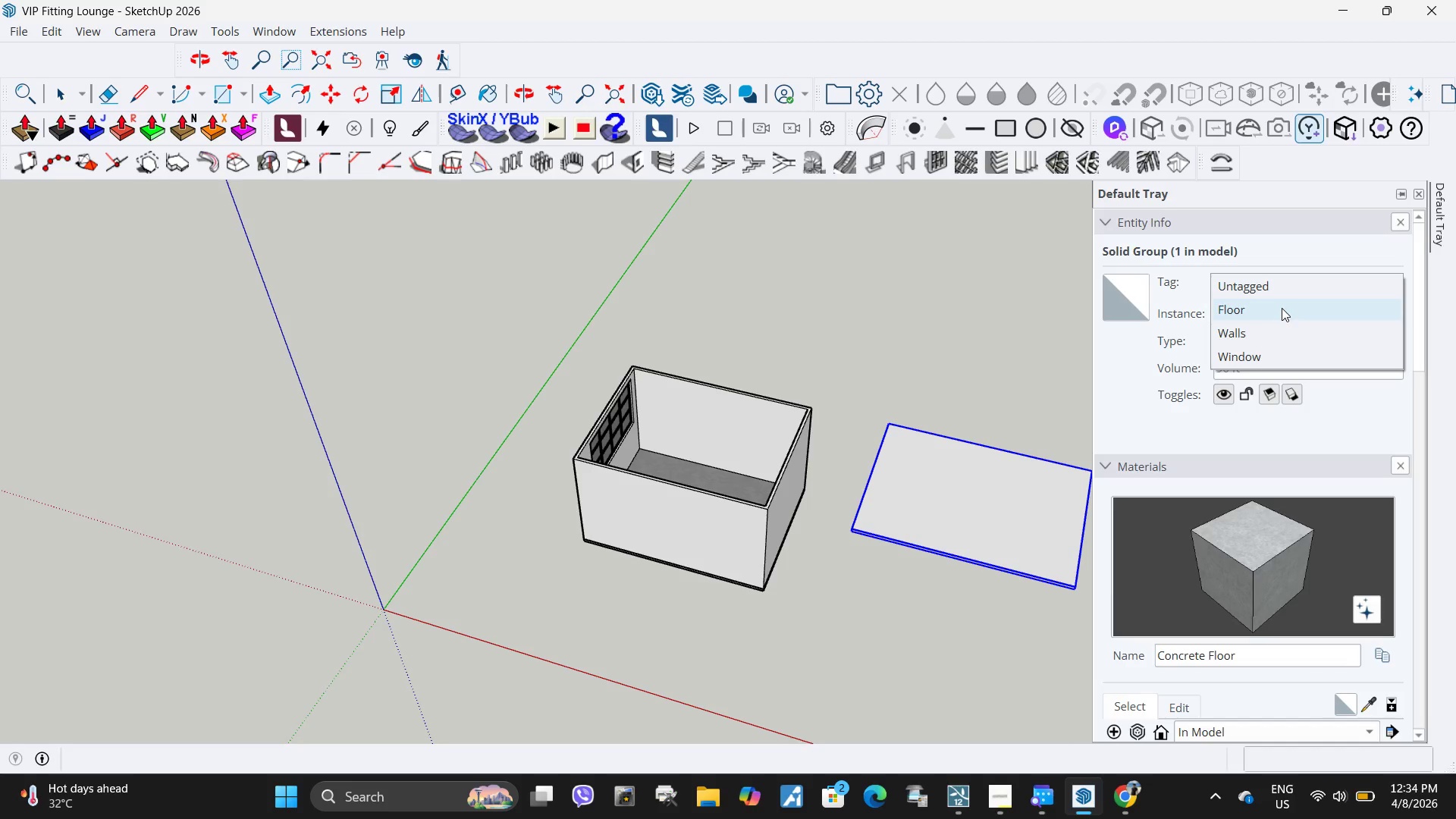 
scroll: coordinate [1278, 313], scroll_direction: down, amount: 1.0
 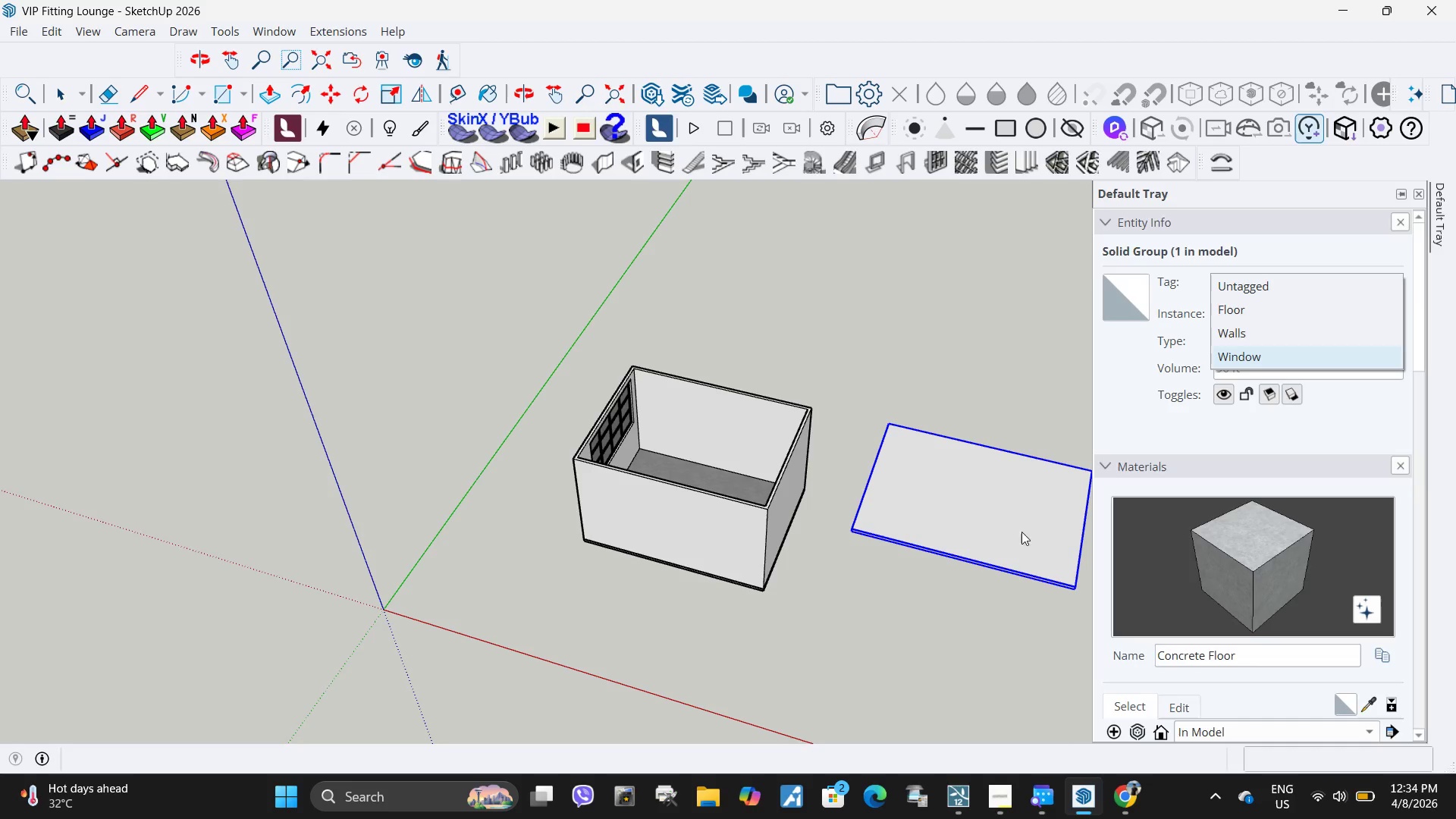 
left_click([889, 613])
 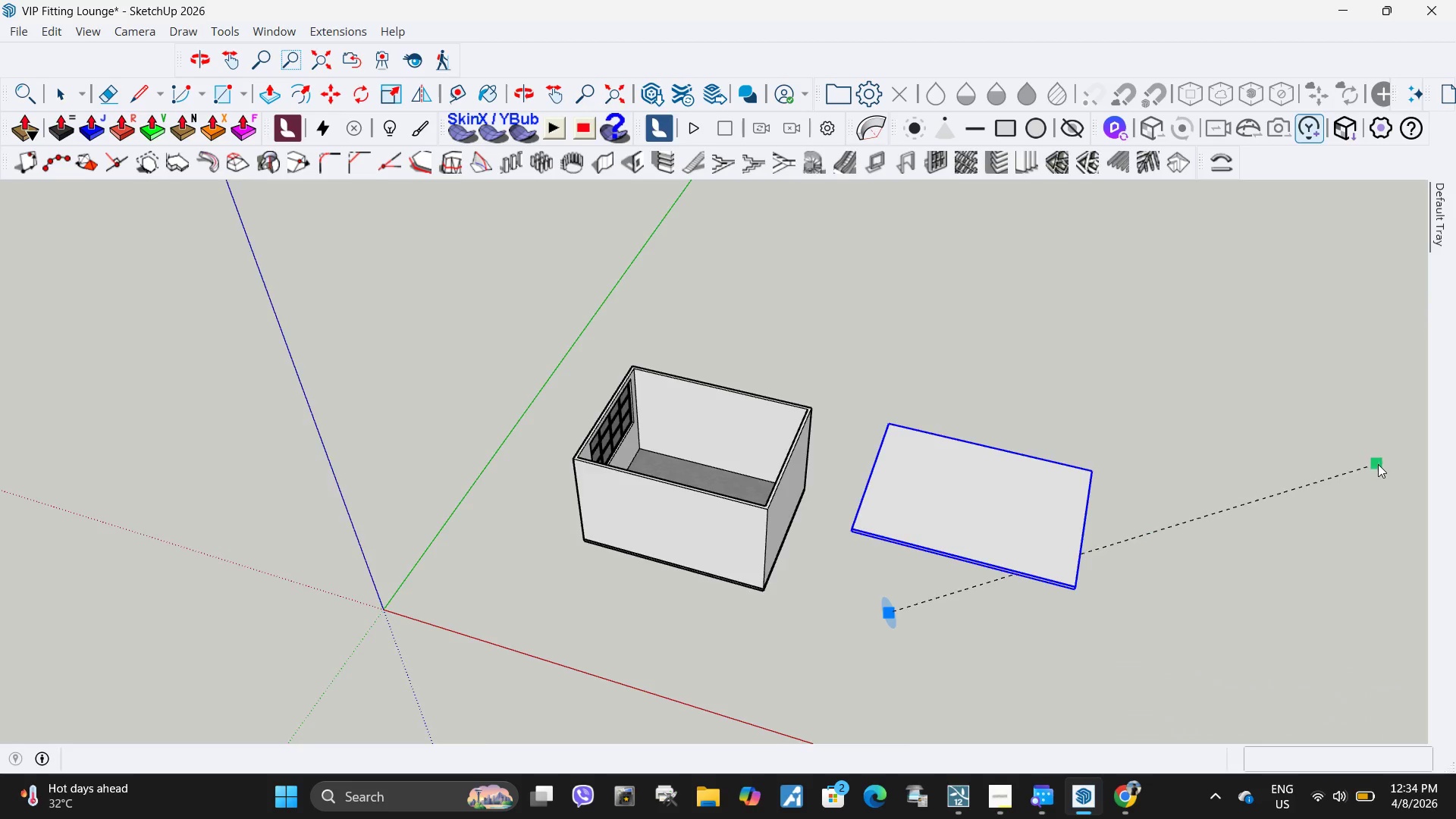 
key(Escape)
 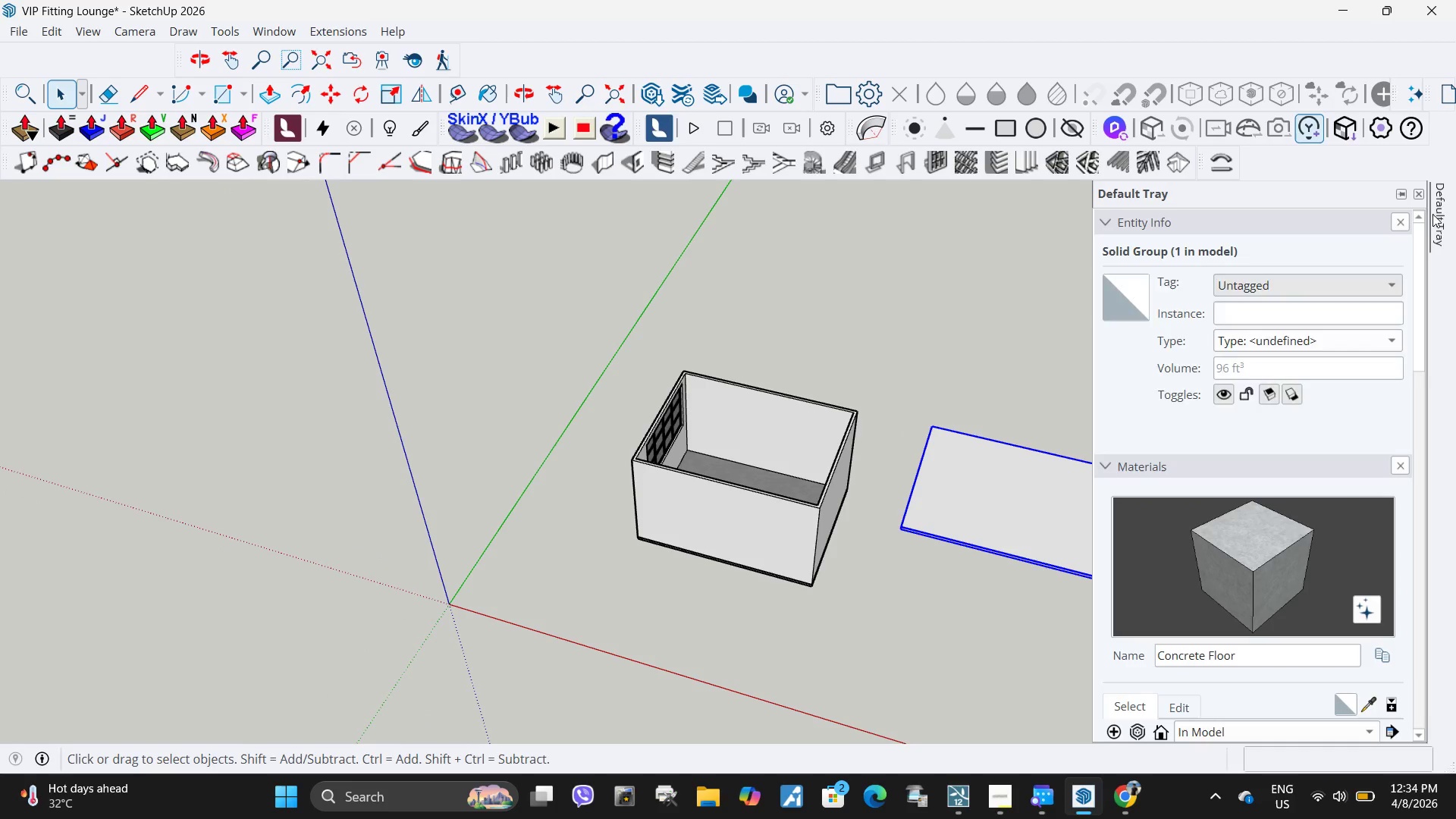 
scroll: coordinate [1269, 517], scroll_direction: down, amount: 15.0
 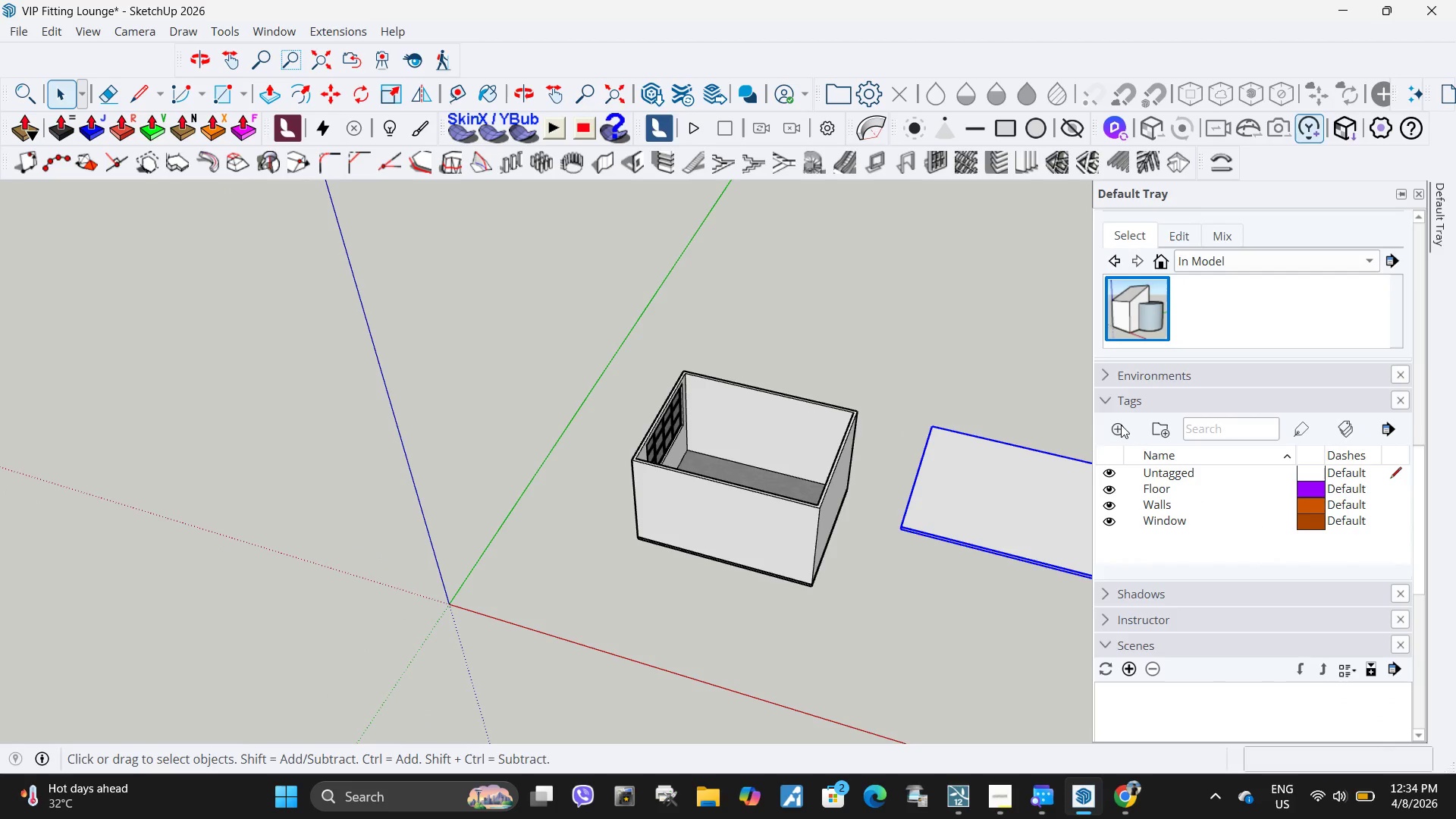 
left_click([1121, 425])
 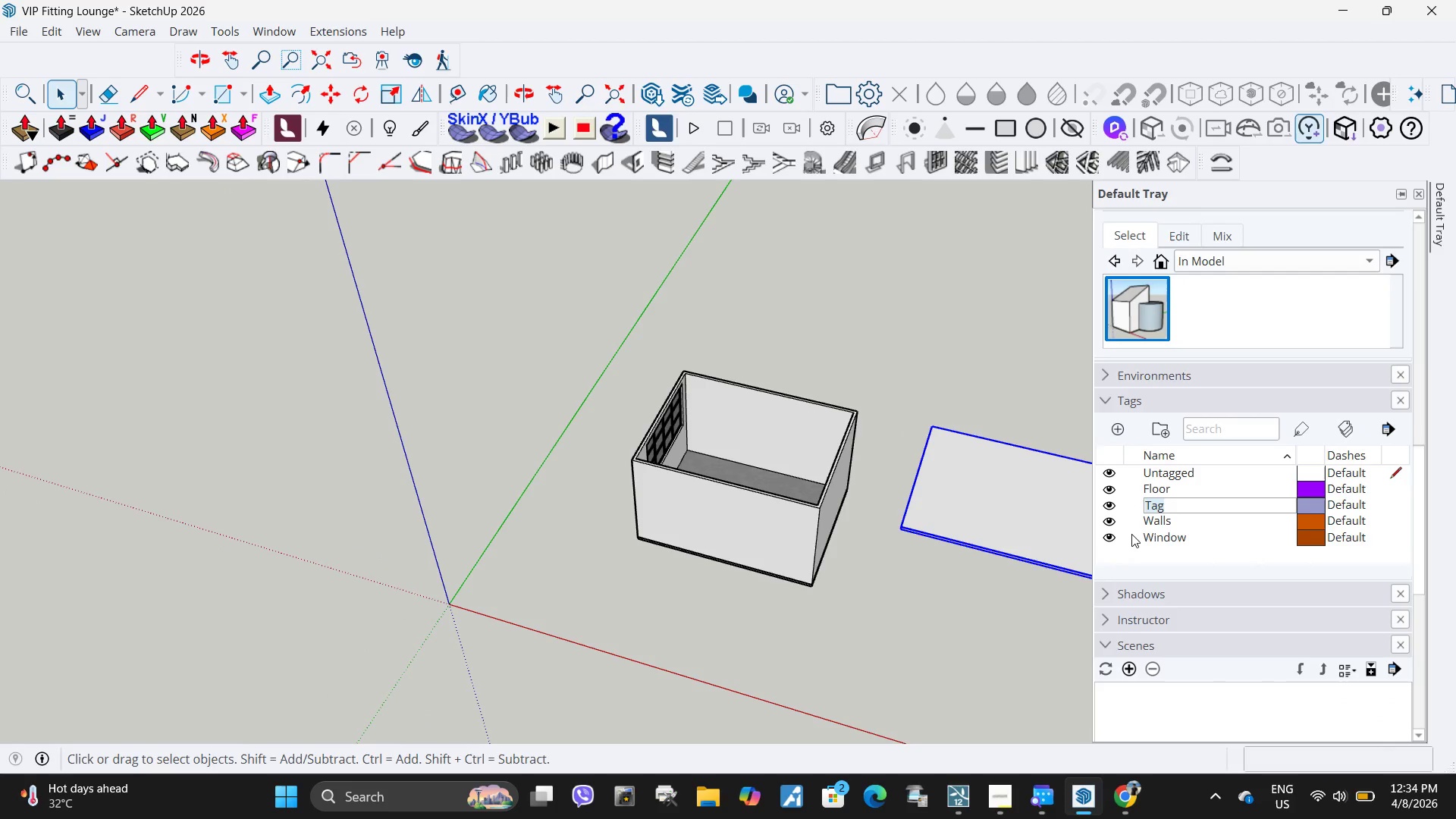 
type(Ceikli)
key(Backspace)
key(Backspace)
key(Backspace)
type(ling)
 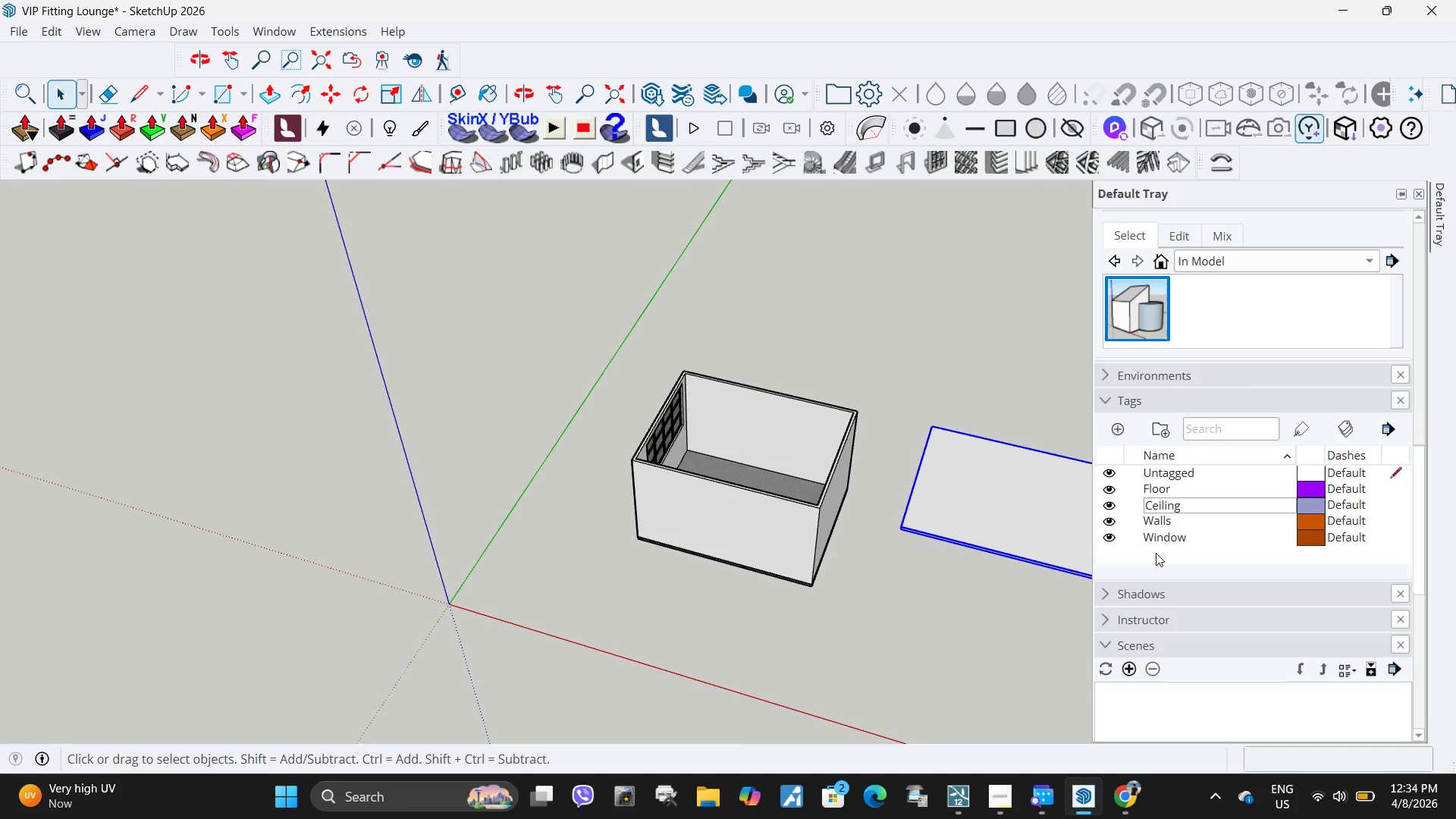 
left_click([1156, 553])
 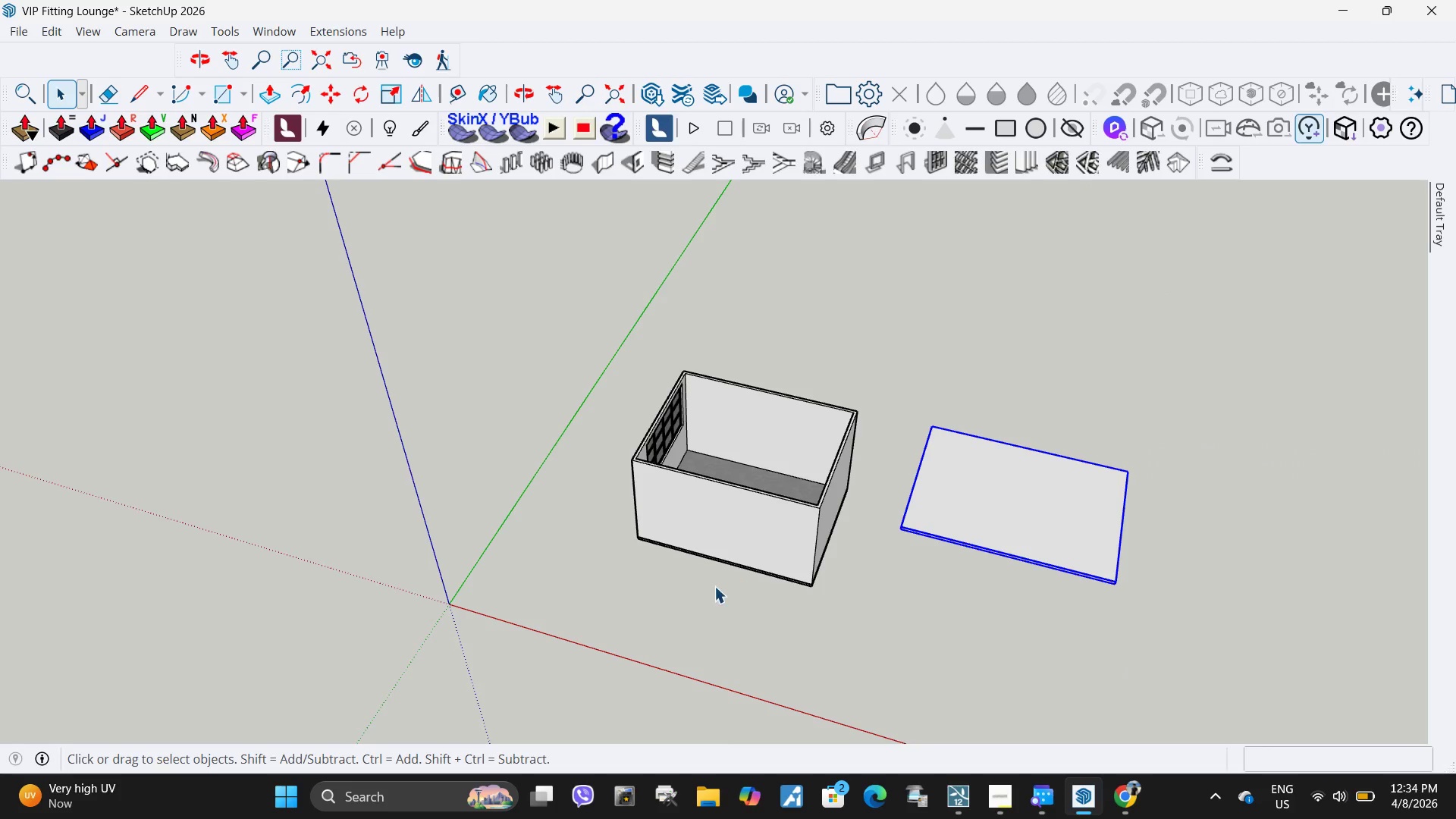 
left_click([714, 587])
 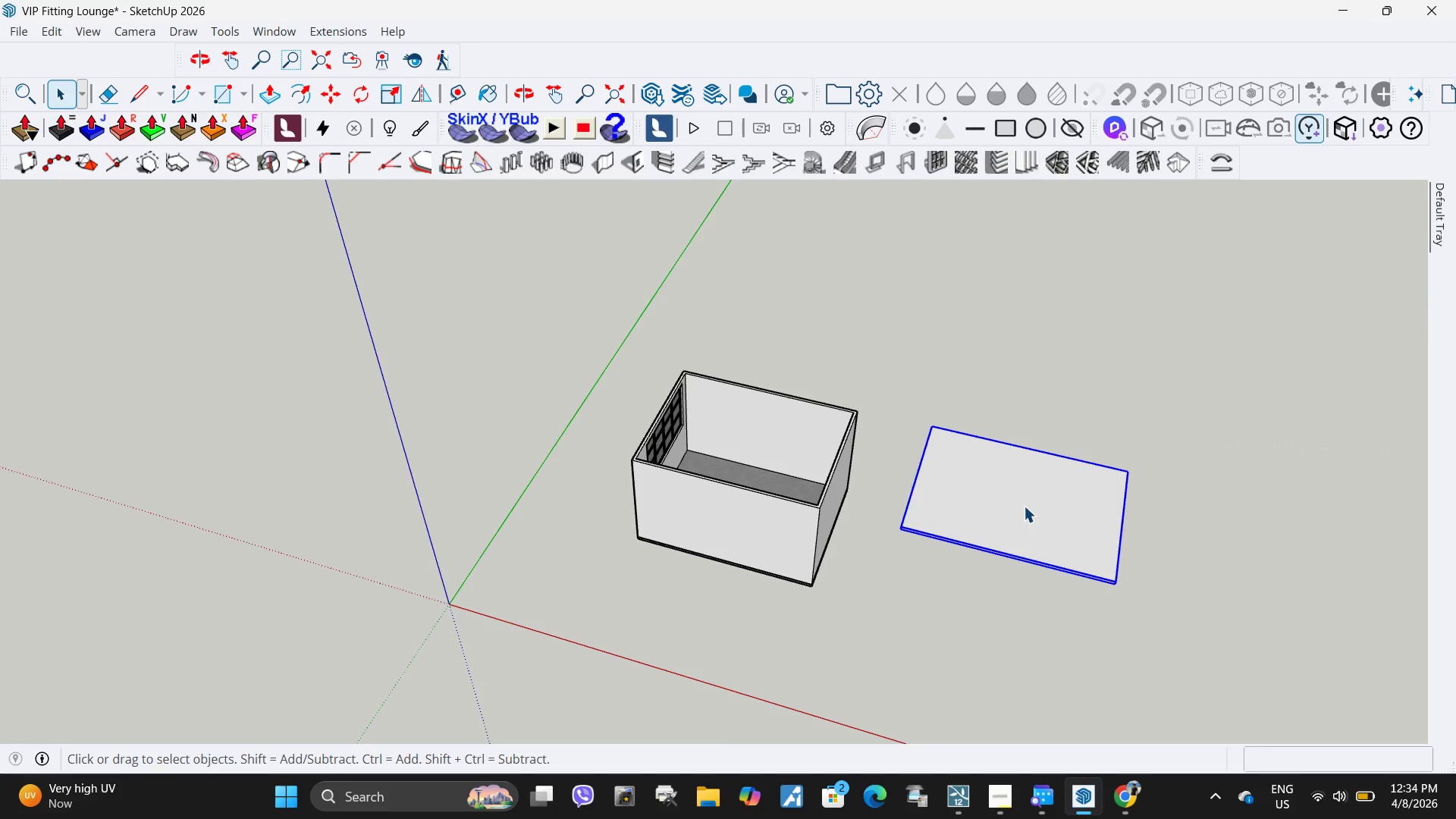 
right_click([1024, 506])
 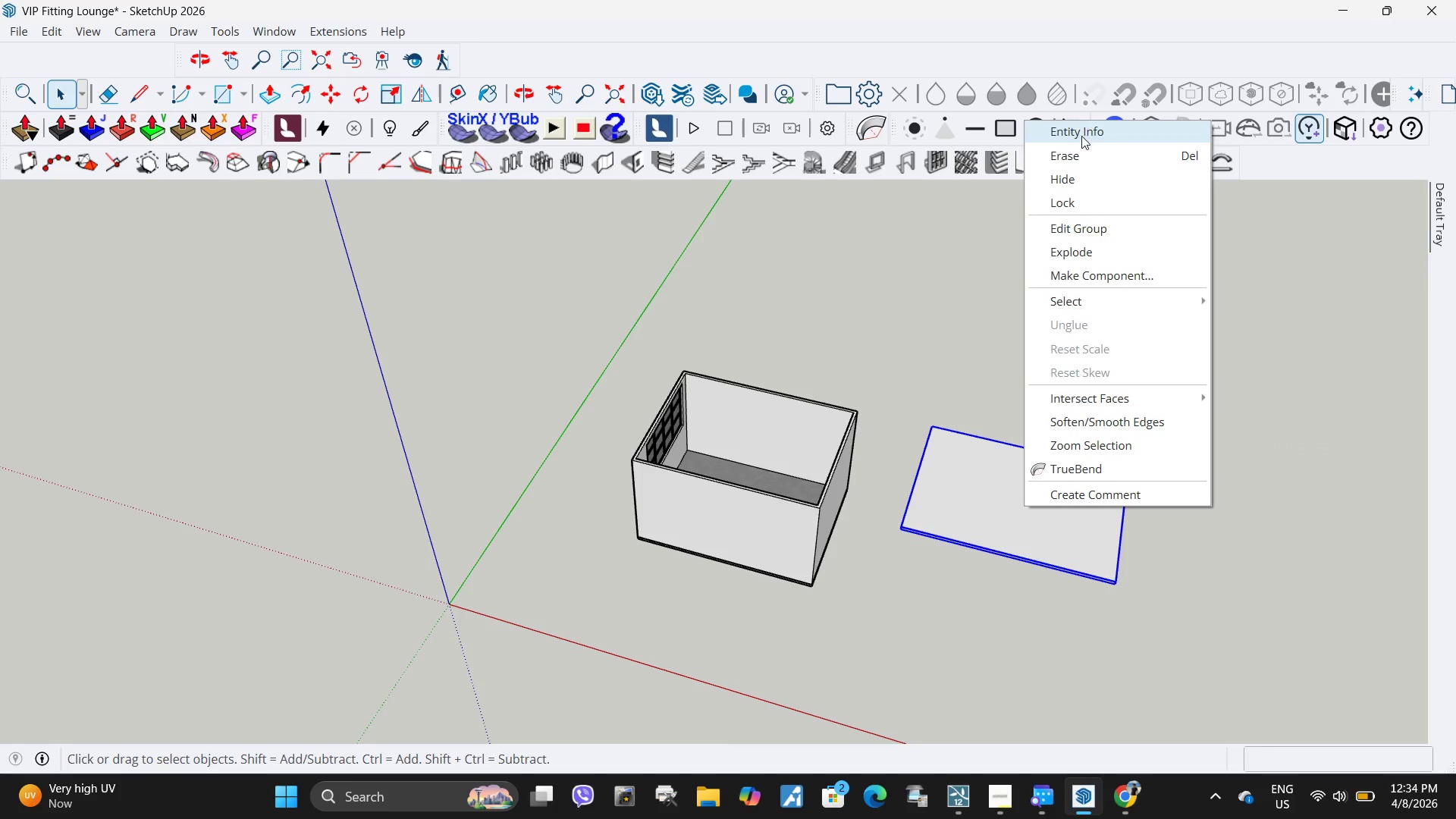 
left_click([1081, 136])
 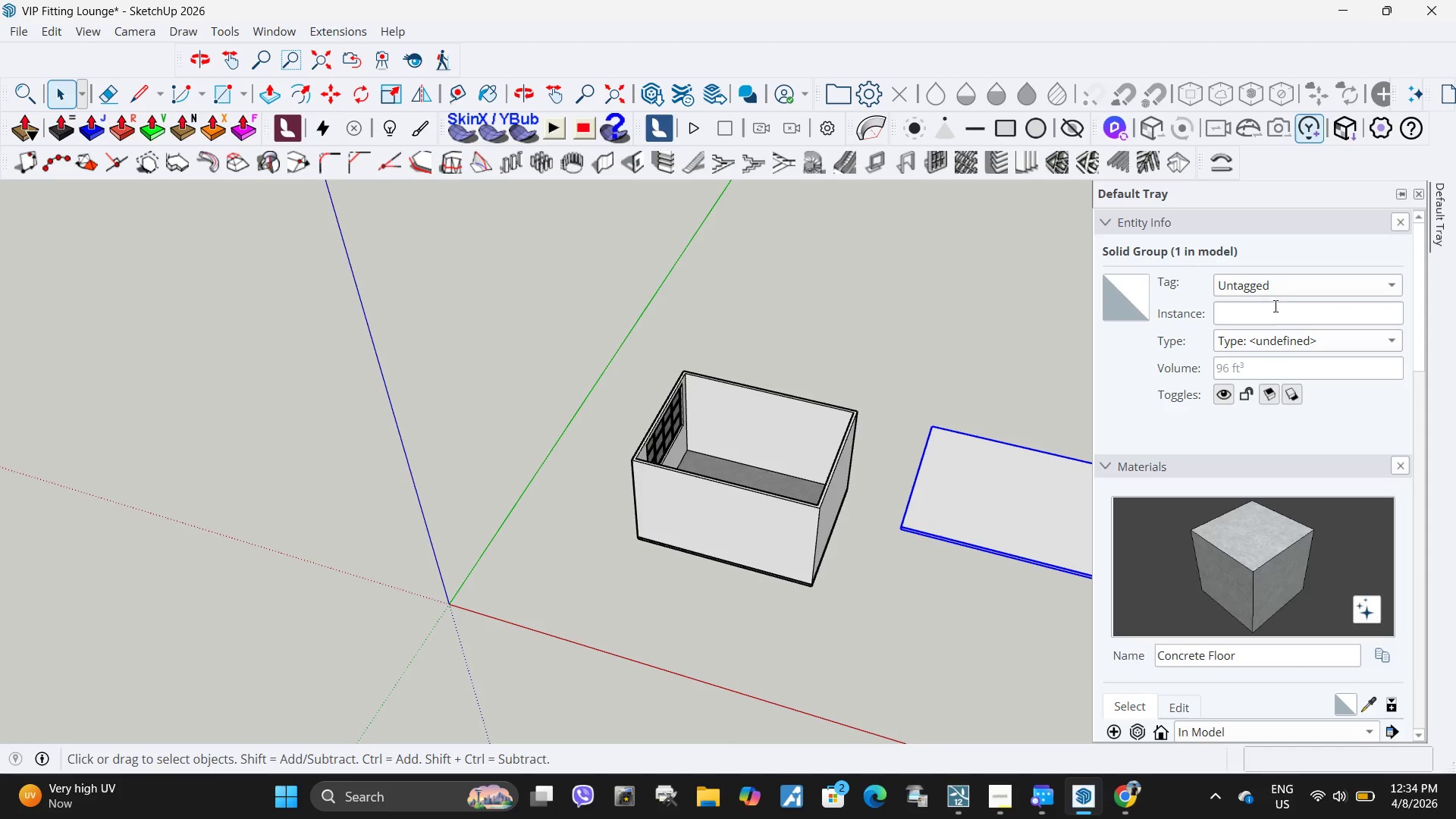 
left_click([1291, 284])
 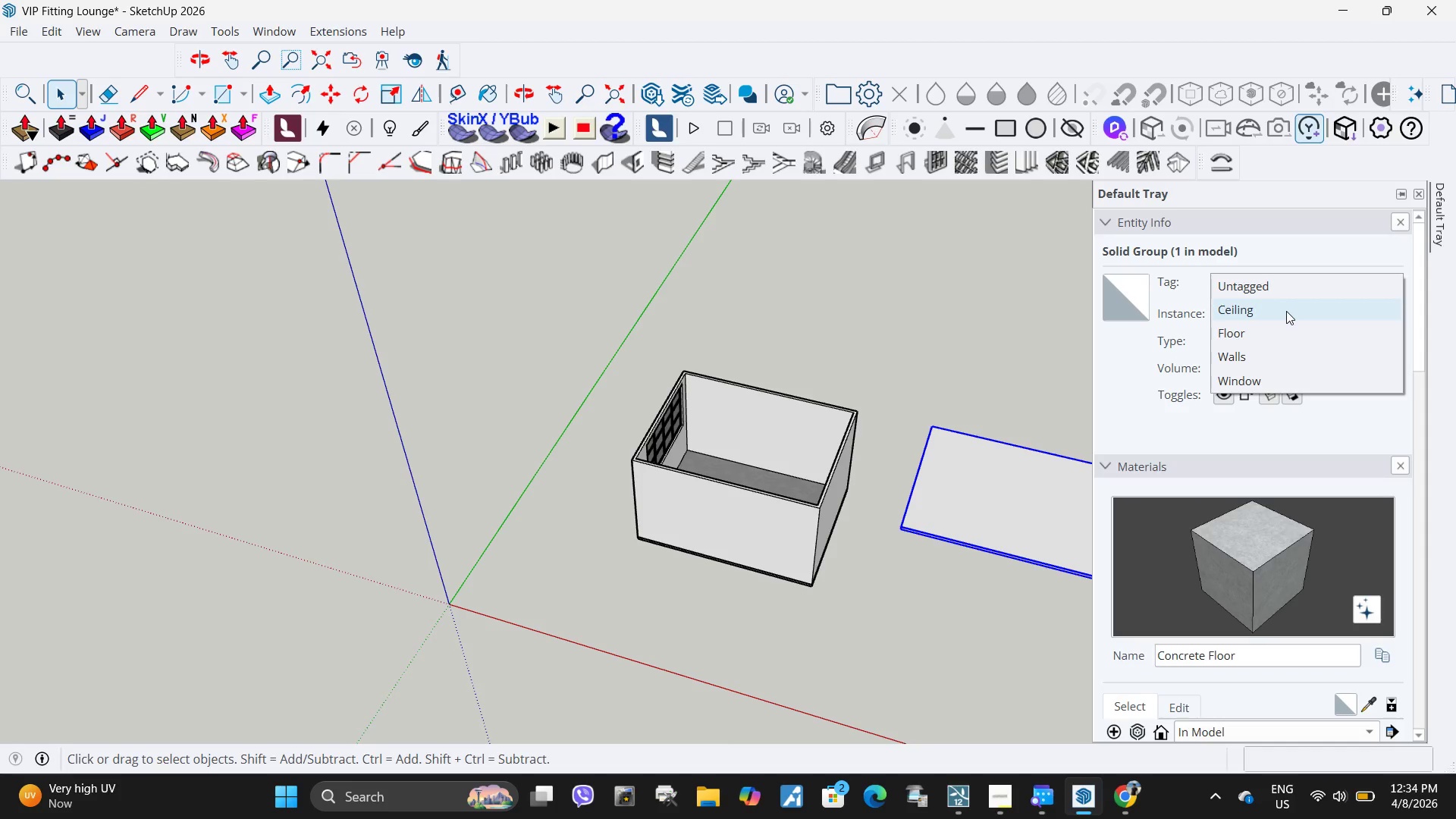 
left_click([1286, 311])
 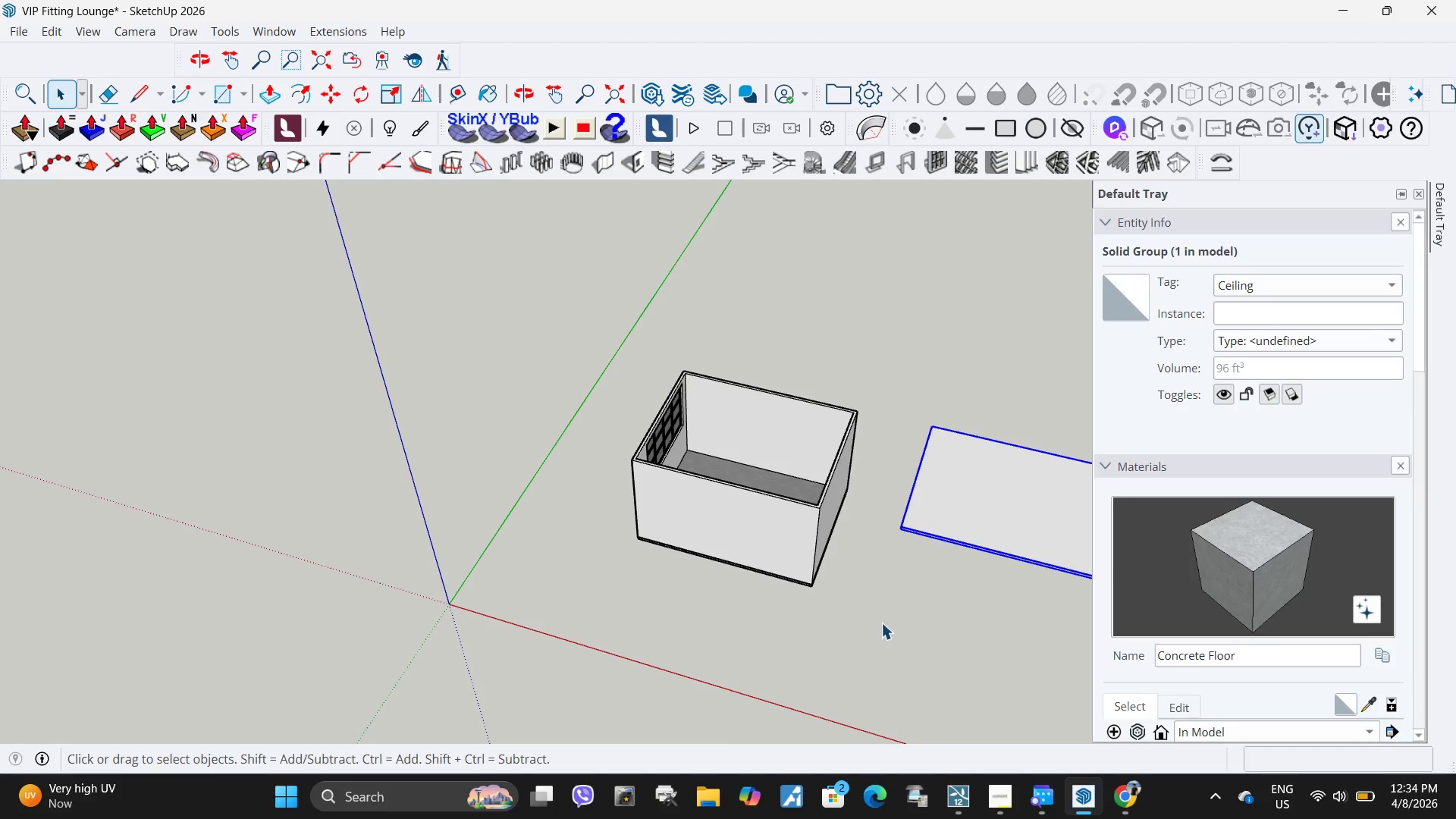 
left_click([881, 623])
 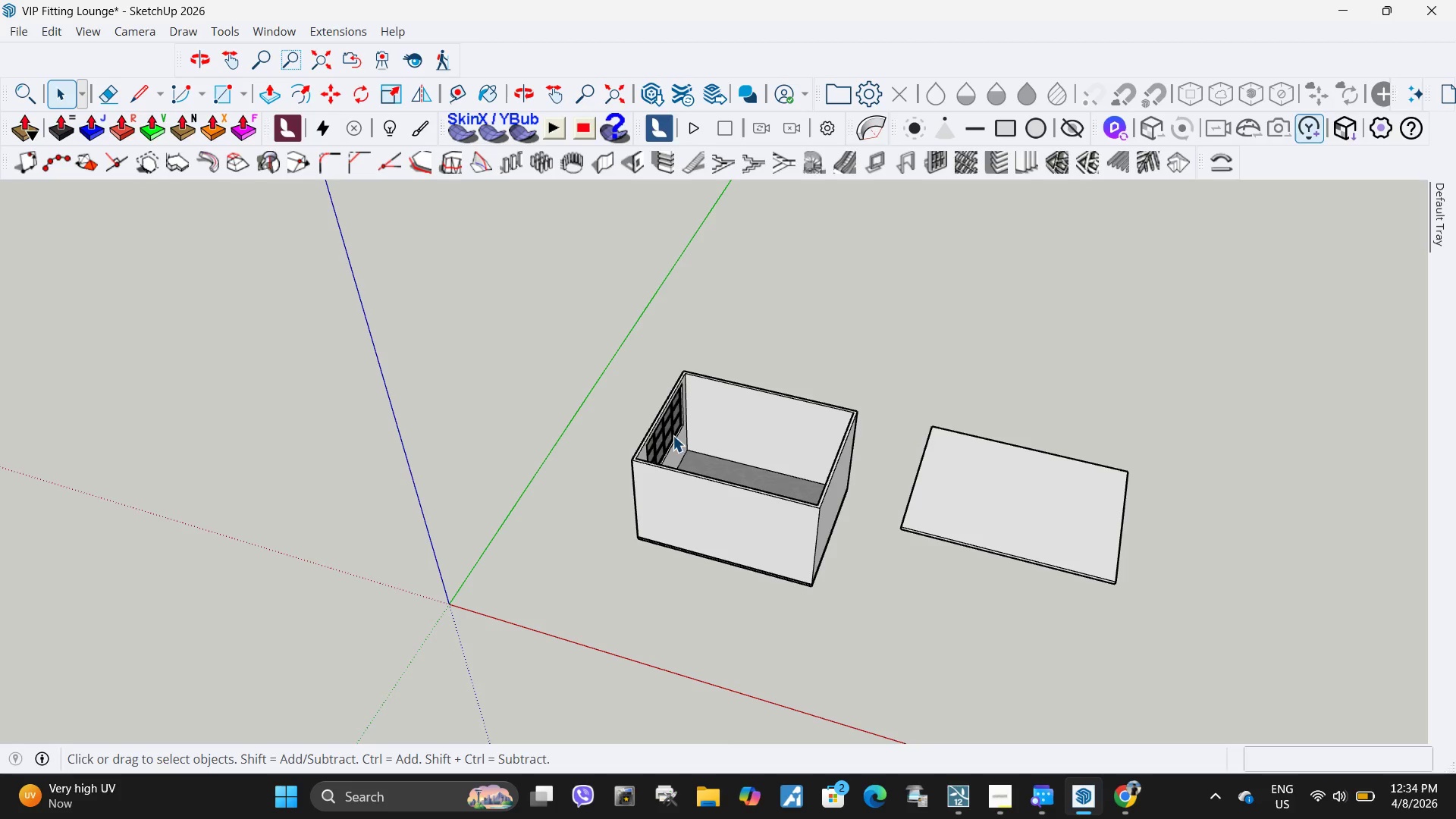 
left_click([671, 435])
 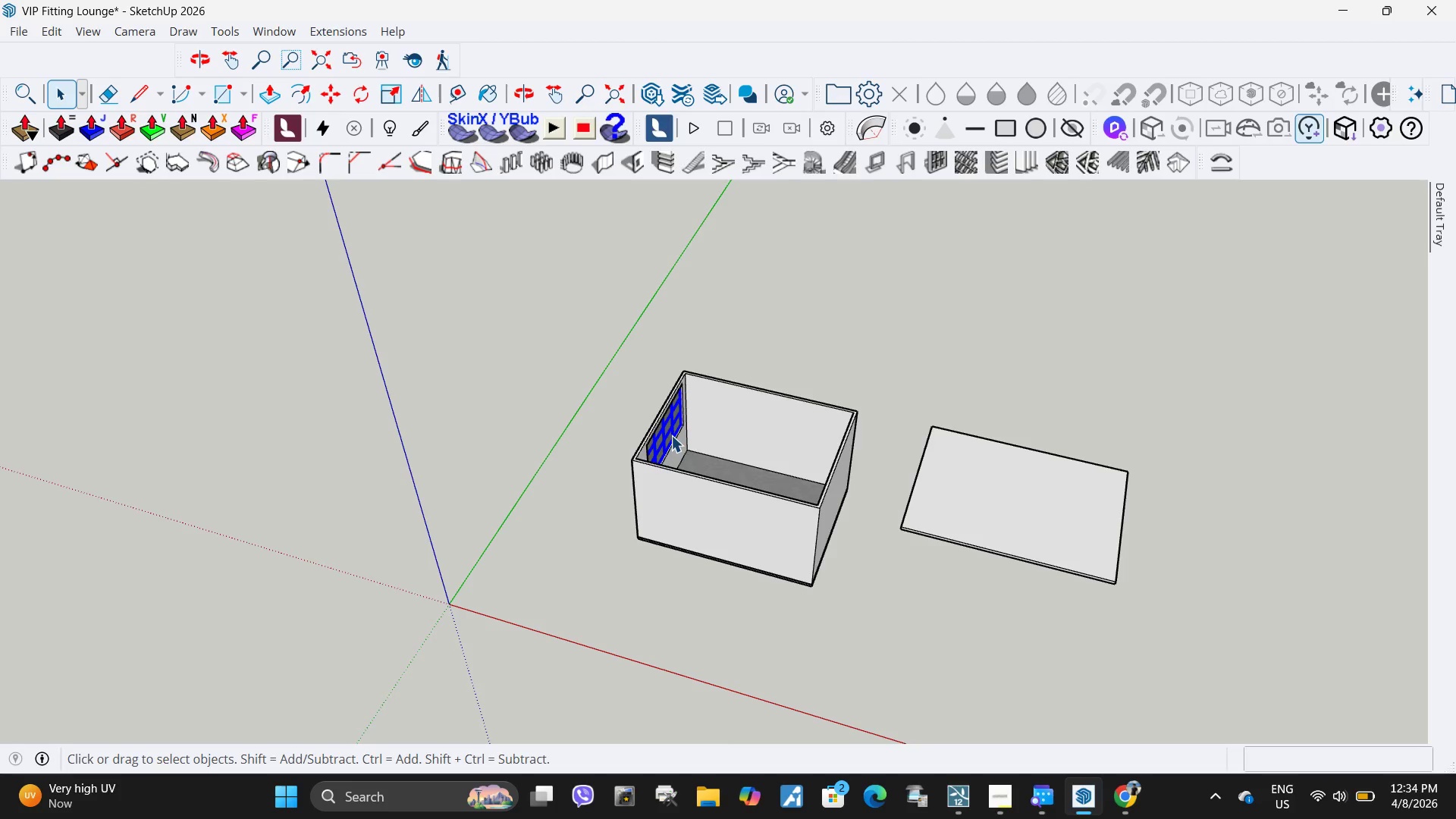 
right_click([671, 435])
 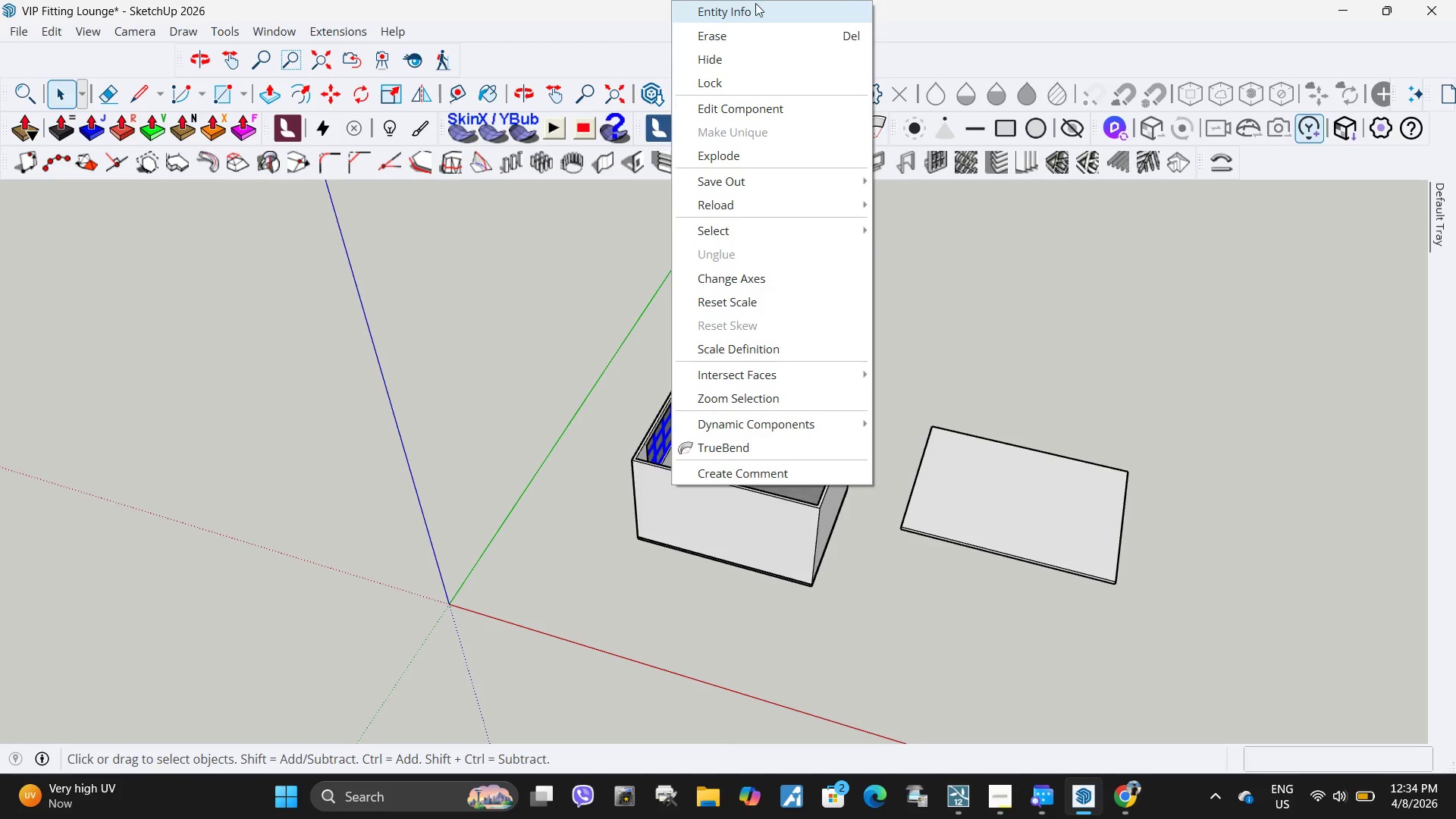 
left_click([755, 12])
 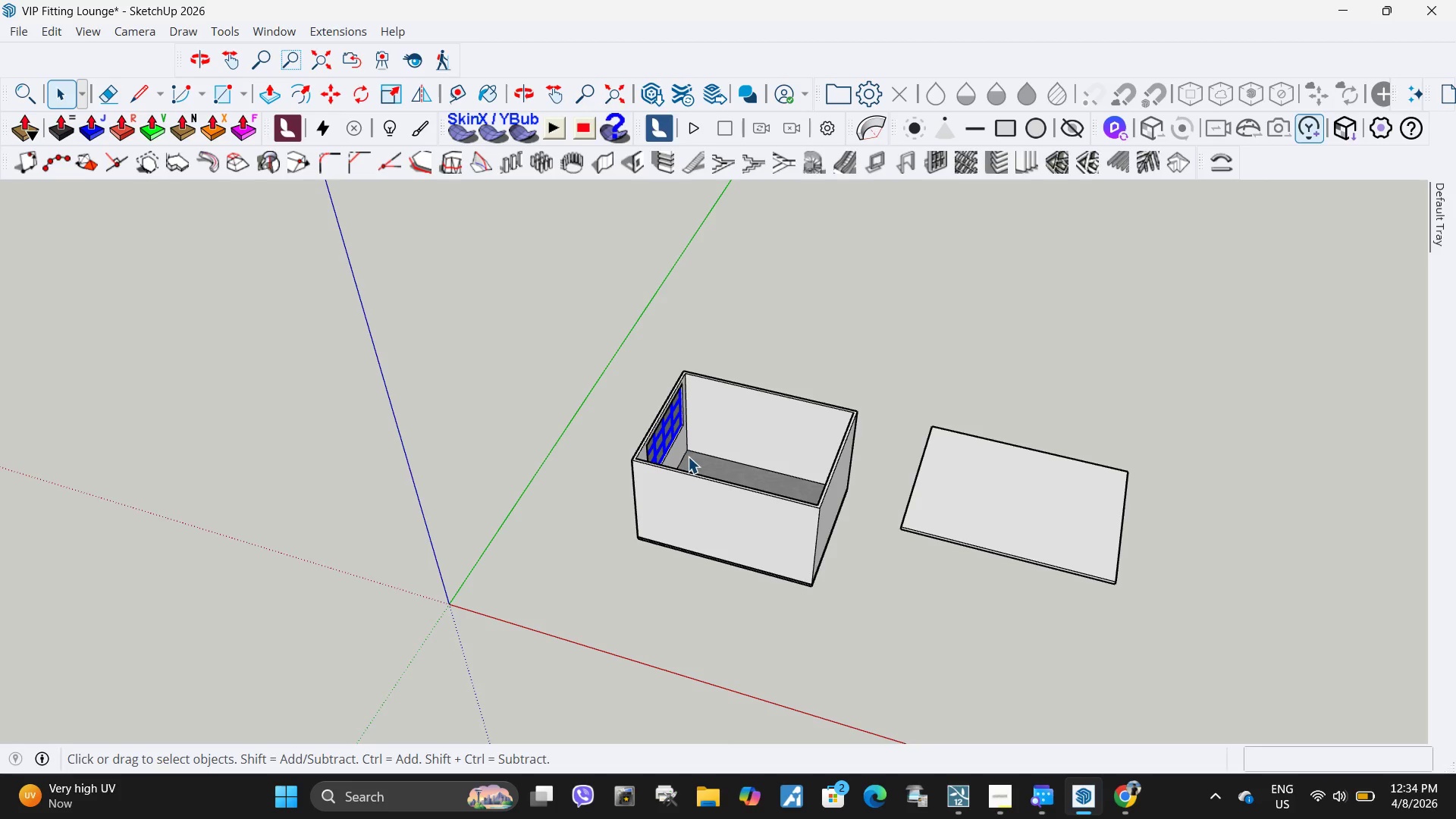 
left_click([677, 457])
 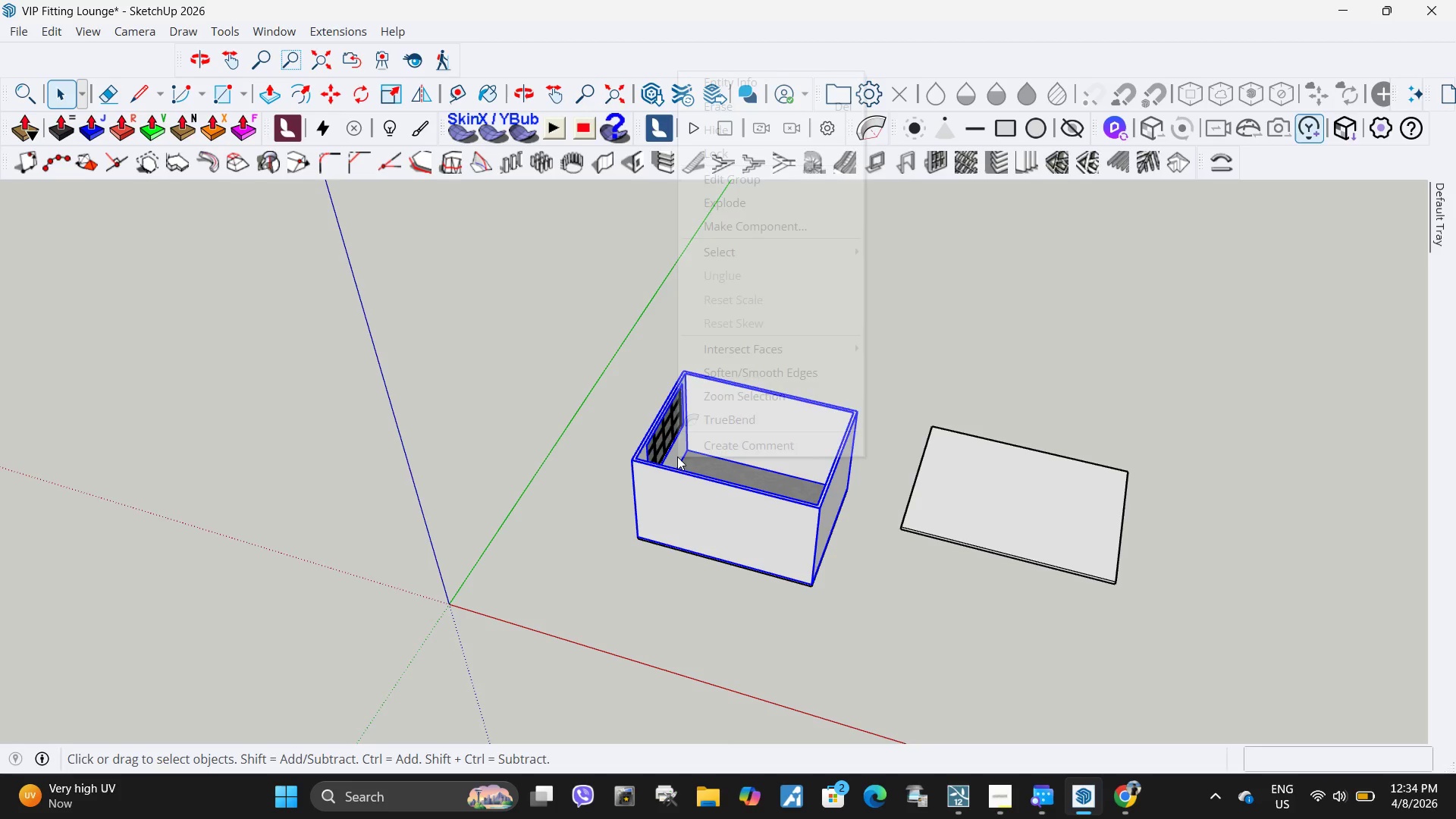 
right_click([677, 457])
 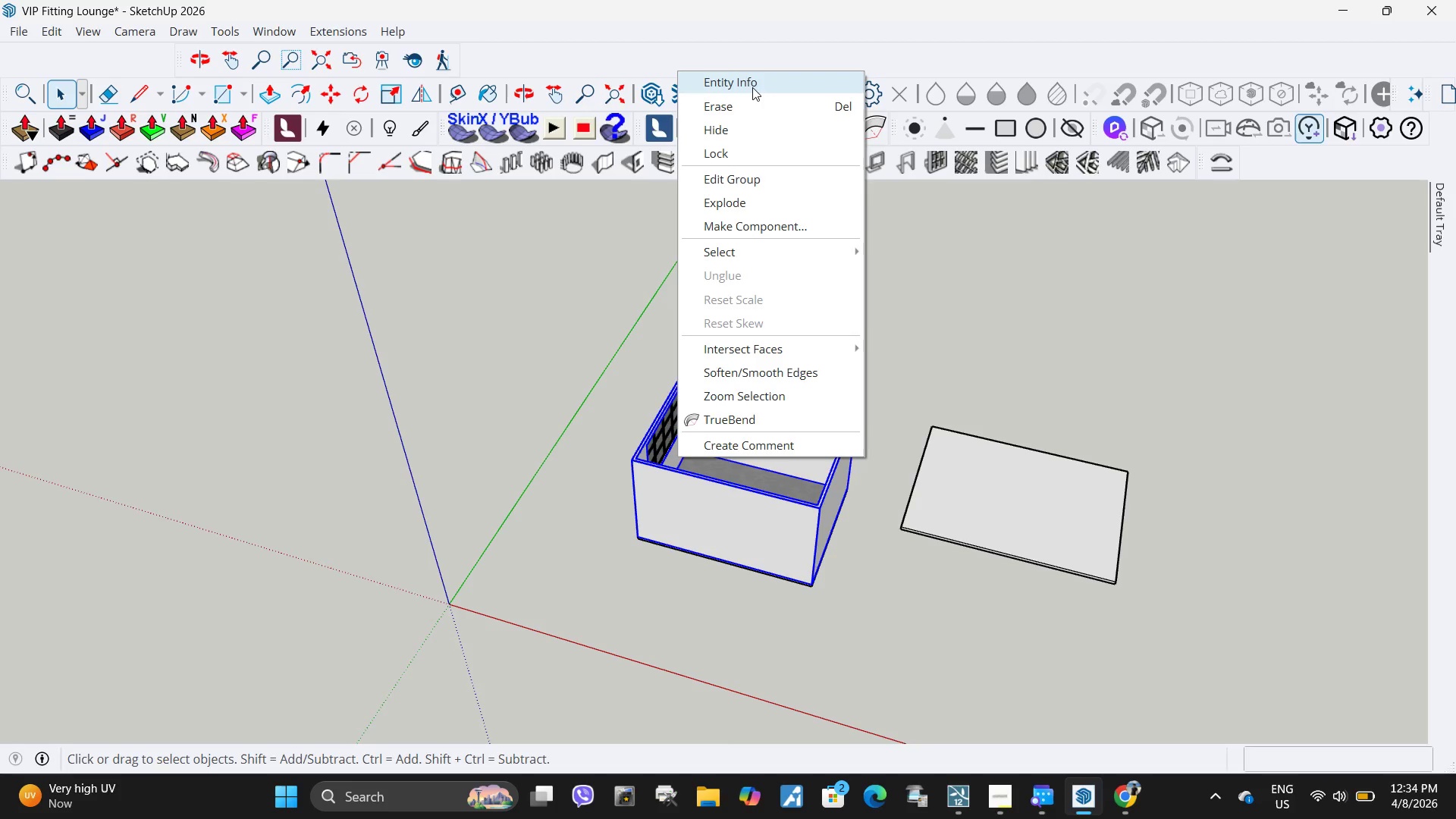 
left_click([752, 88])
 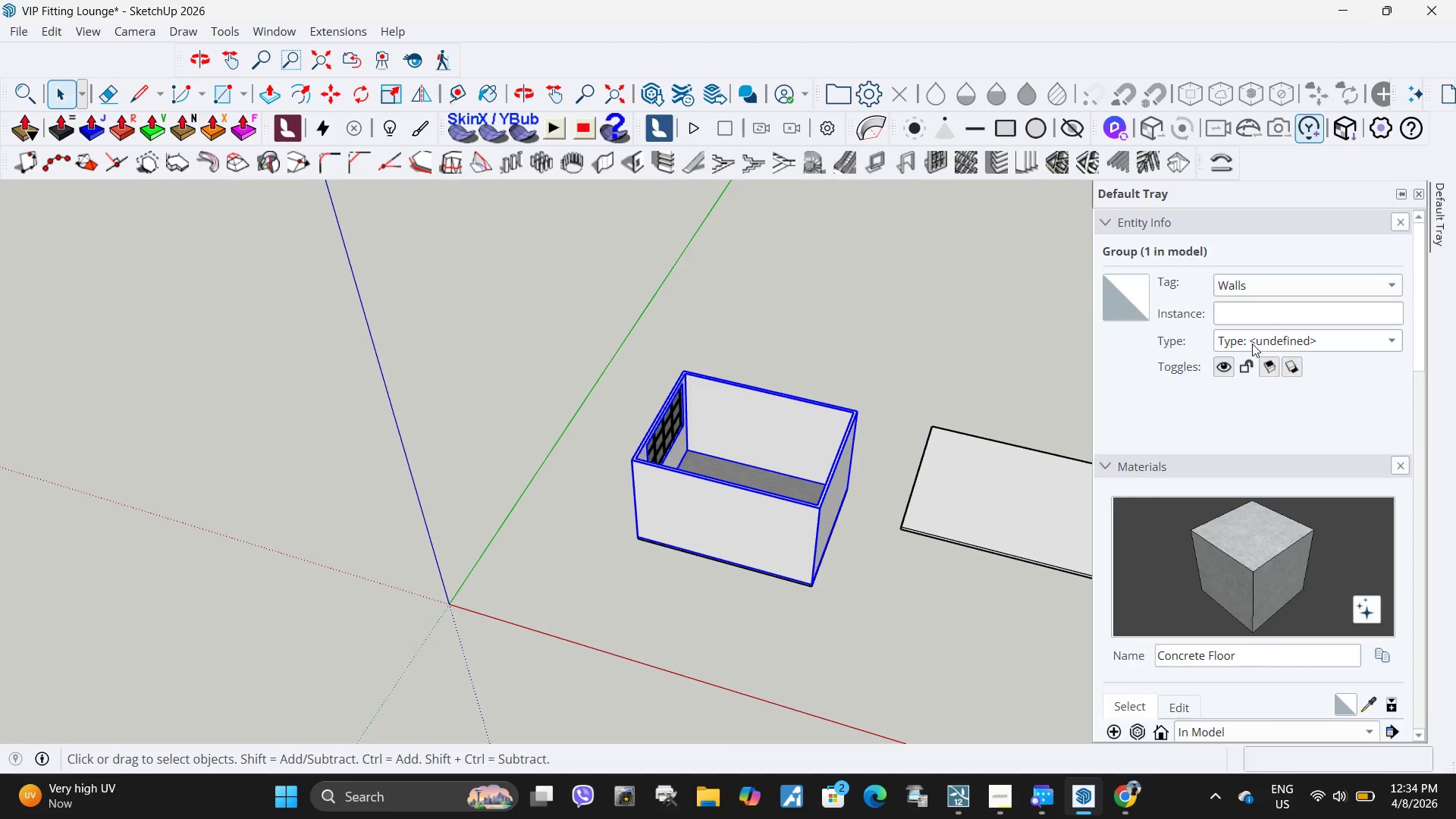 
mouse_move([1294, 335])
 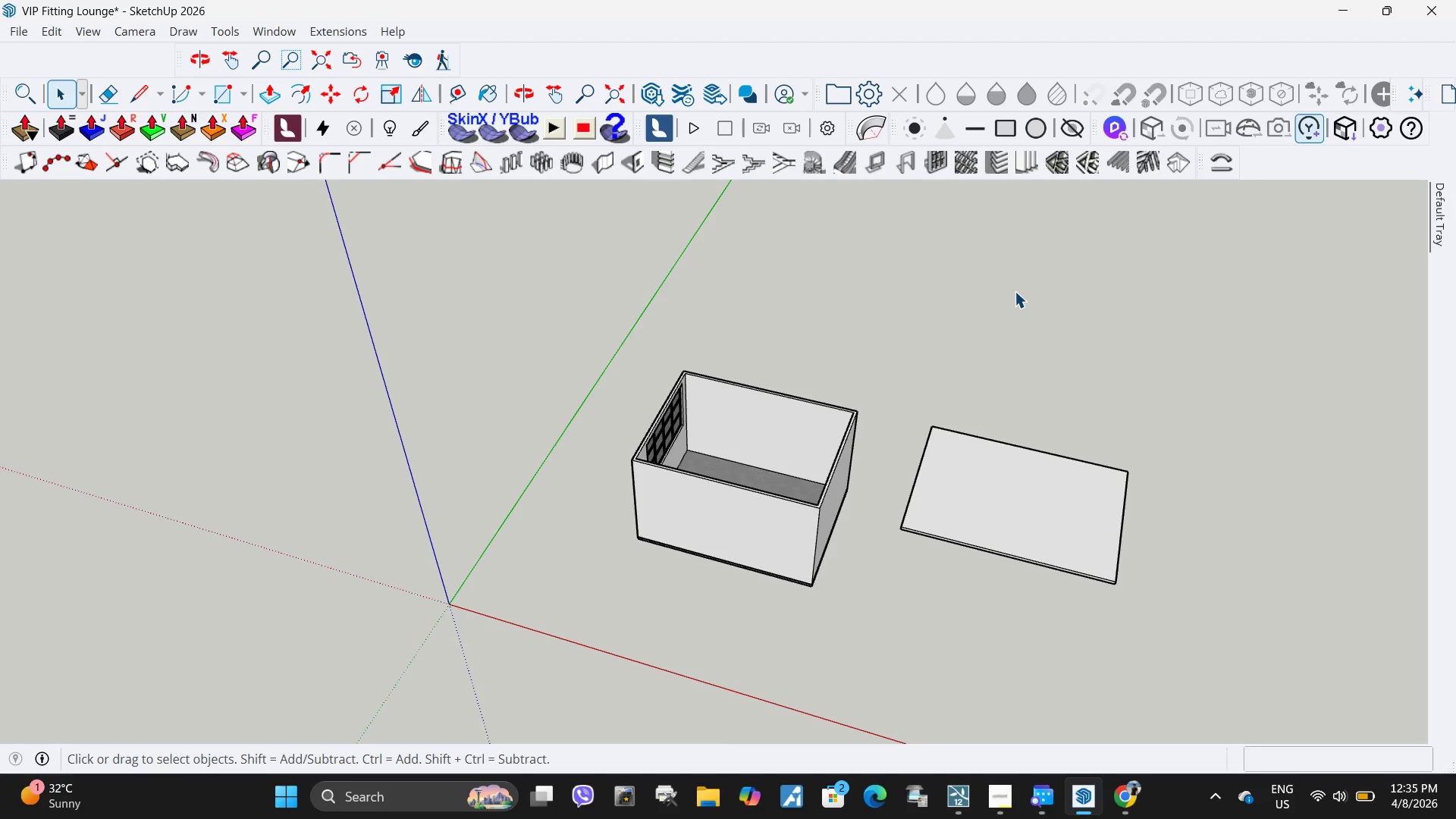 
wait(59.72)
 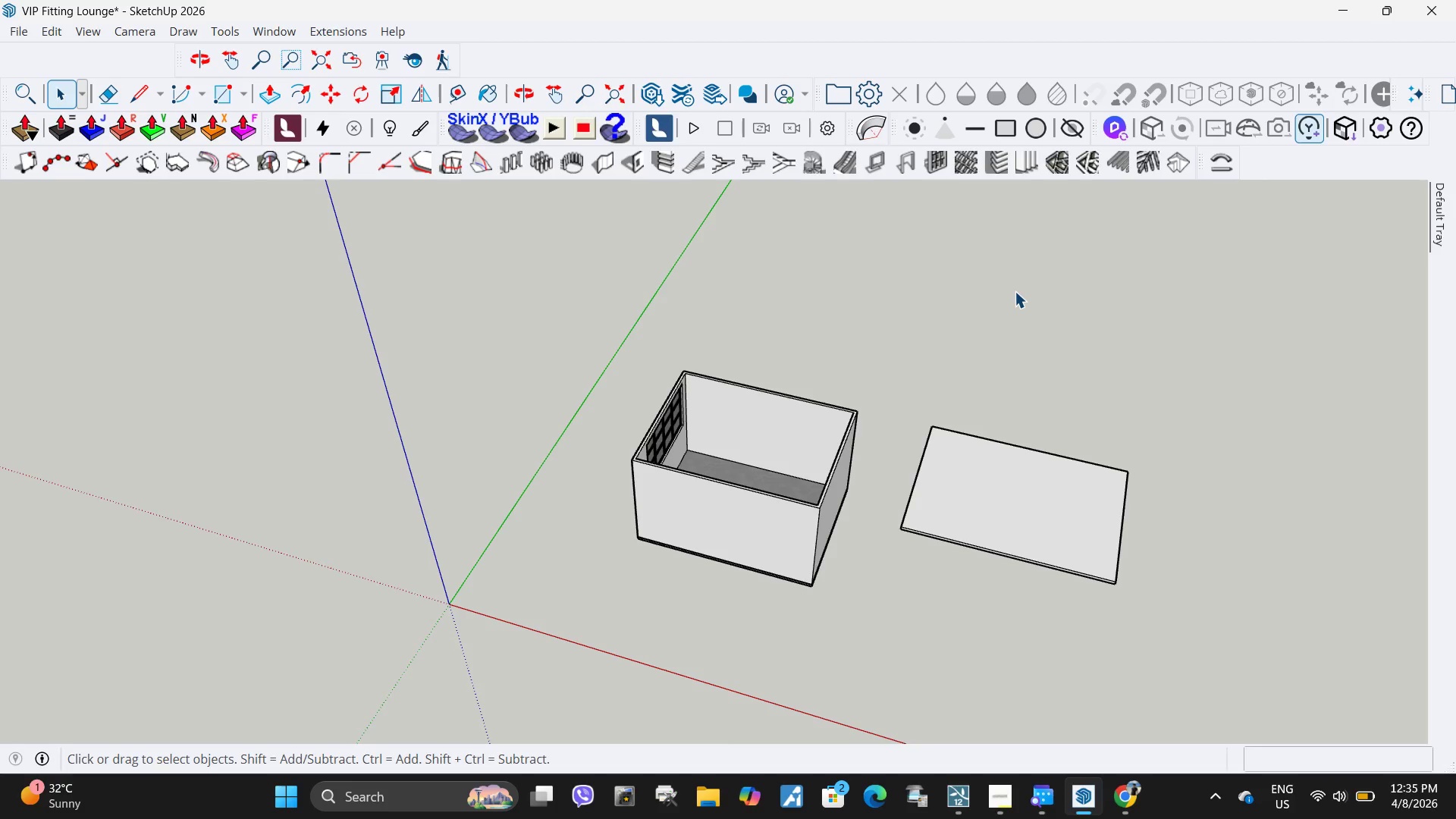 
left_click([958, 790])
 